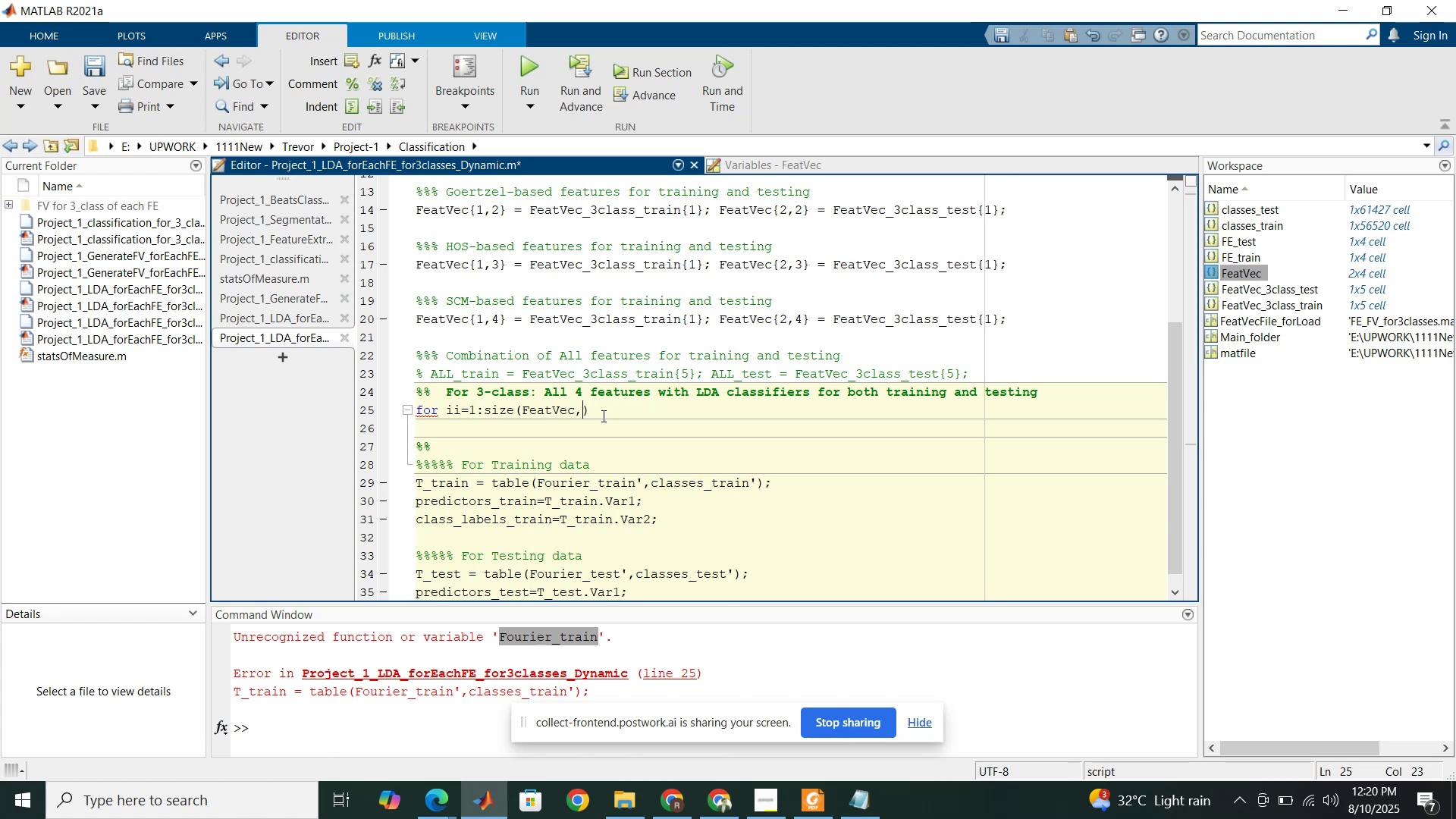 
key(1)
 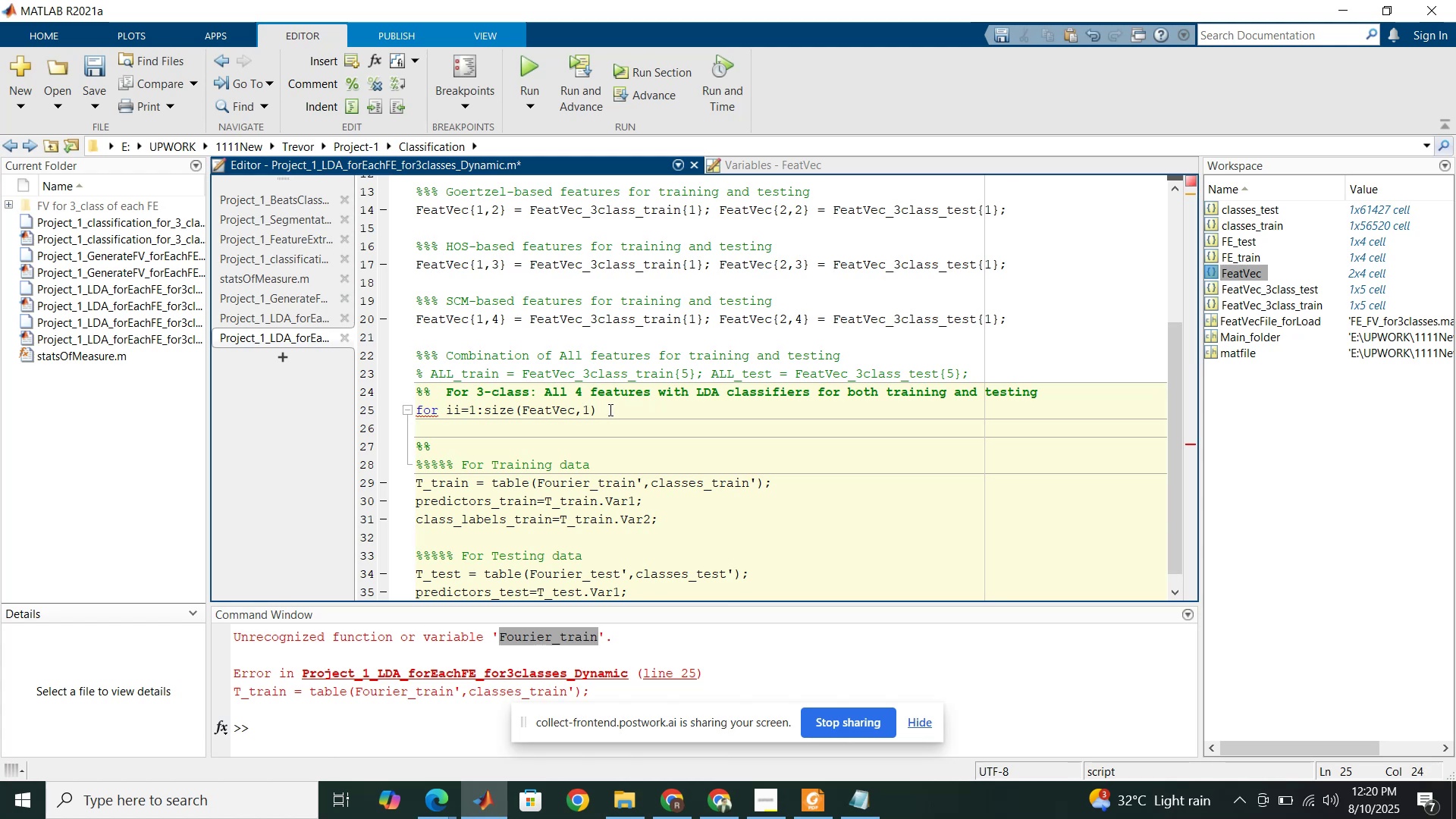 
left_click_drag(start_coordinate=[604, 413], to_coordinate=[485, 410])
 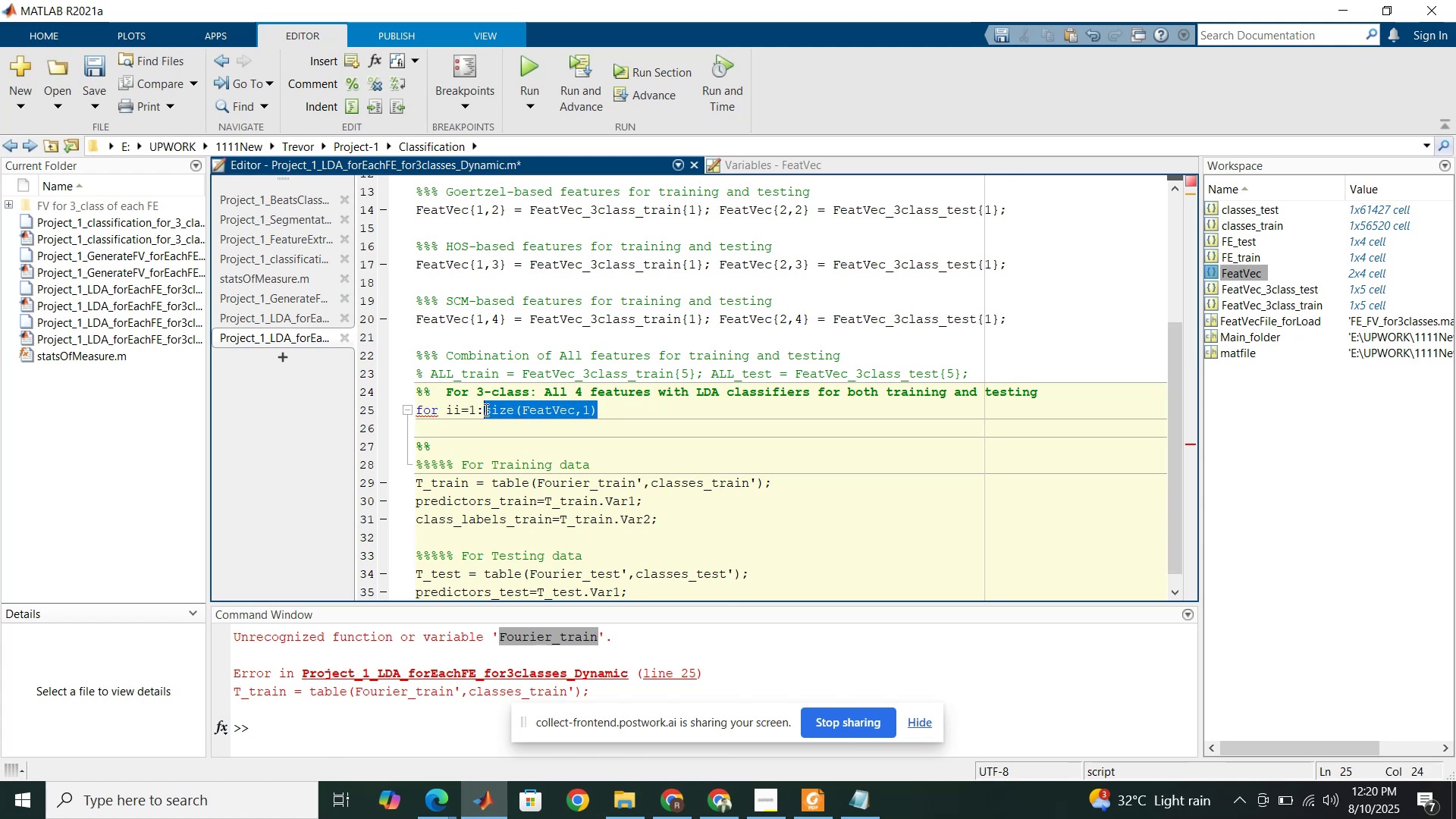 
key(Control+C)
 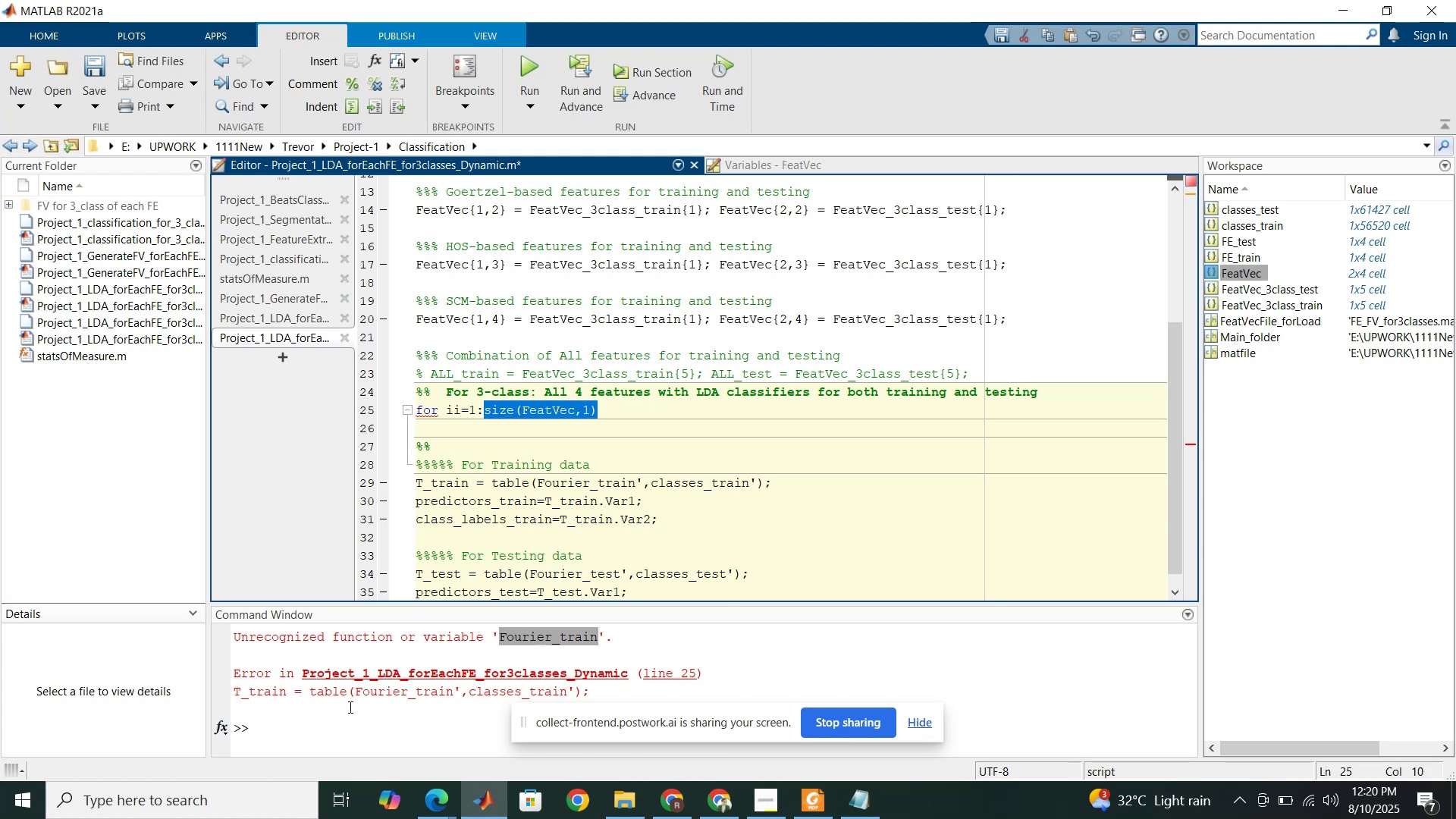 
left_click([347, 708])
 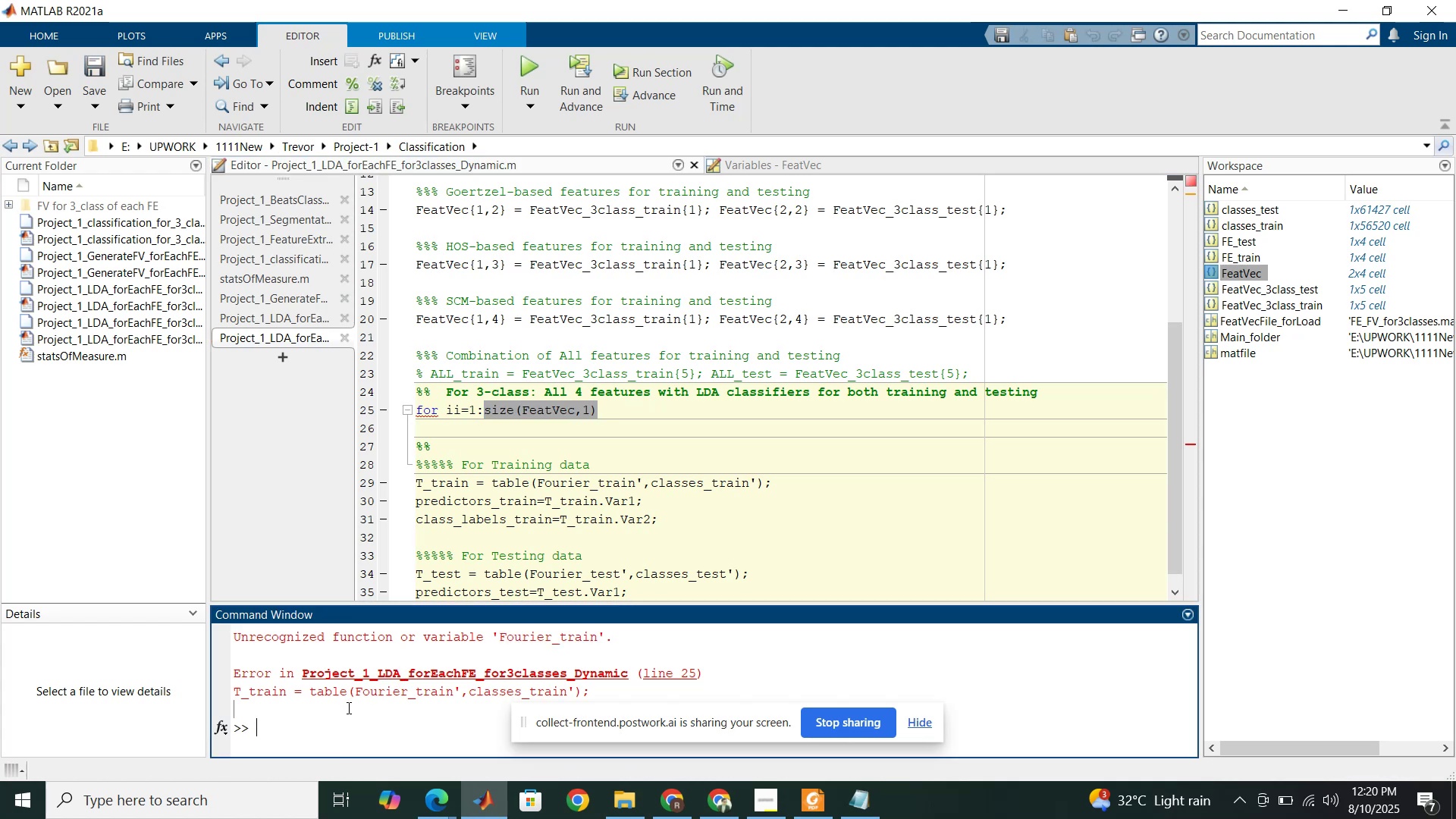 
key(Control+V)
 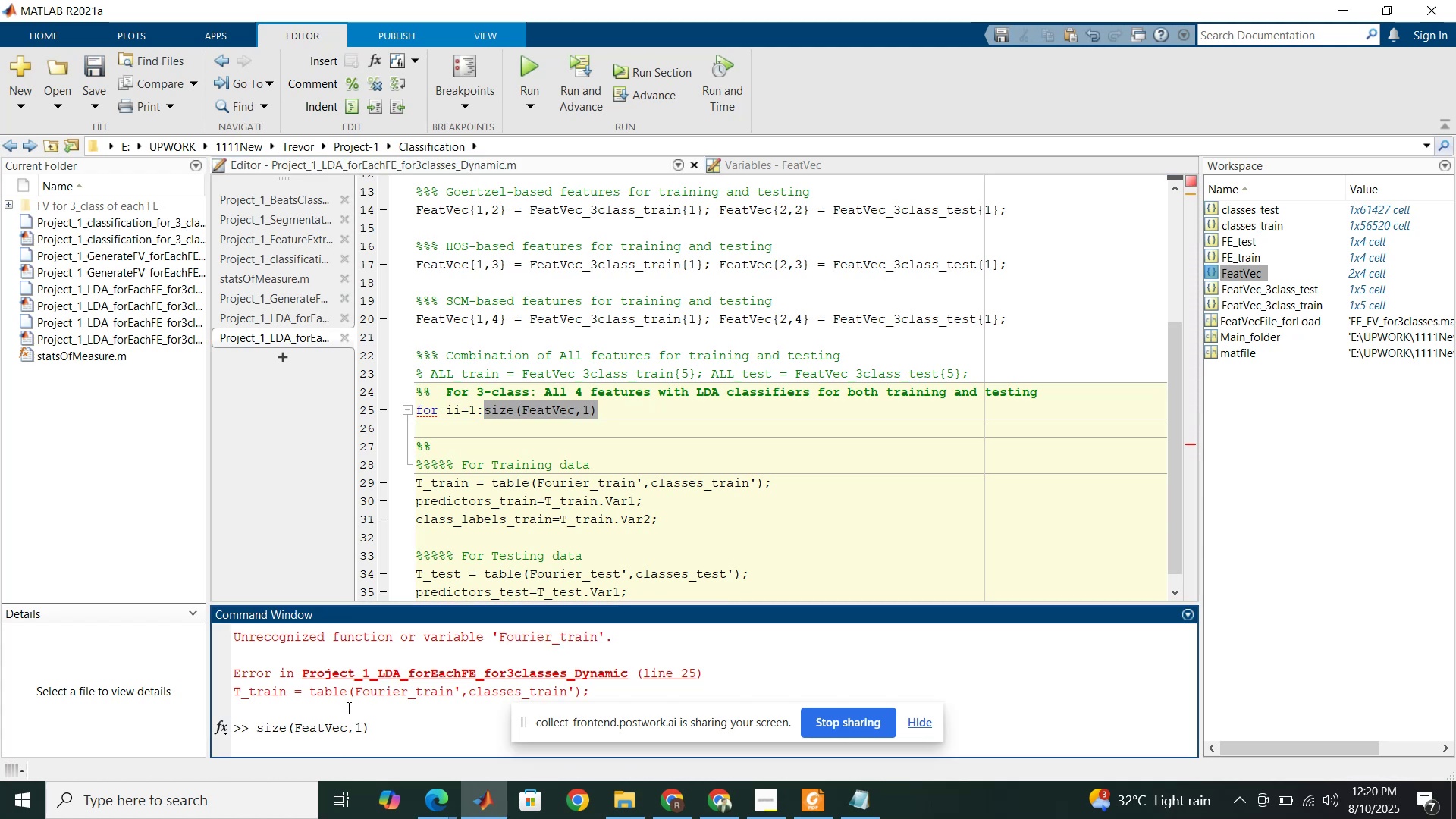 
key(Enter)
 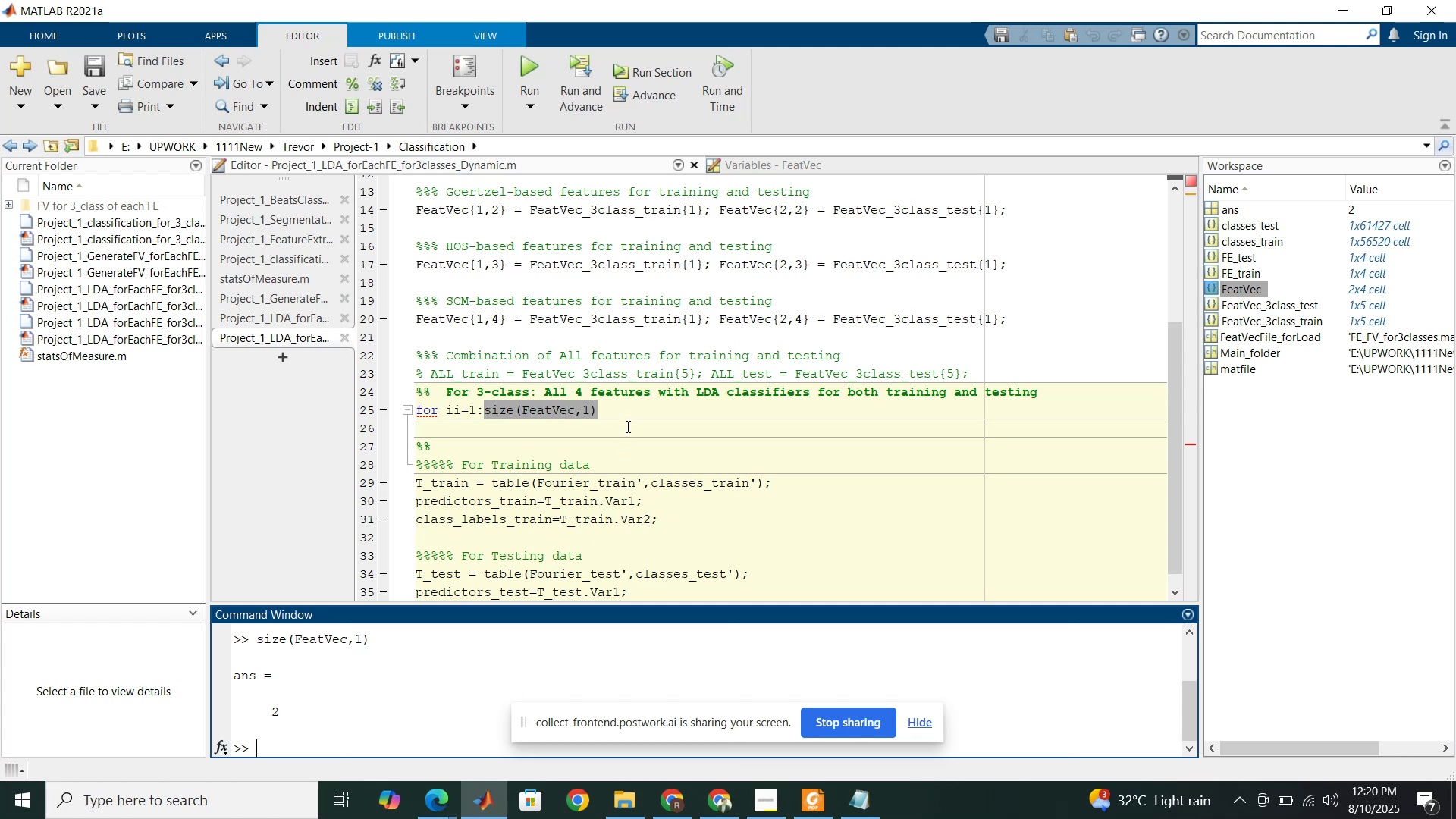 
left_click([627, 414])
 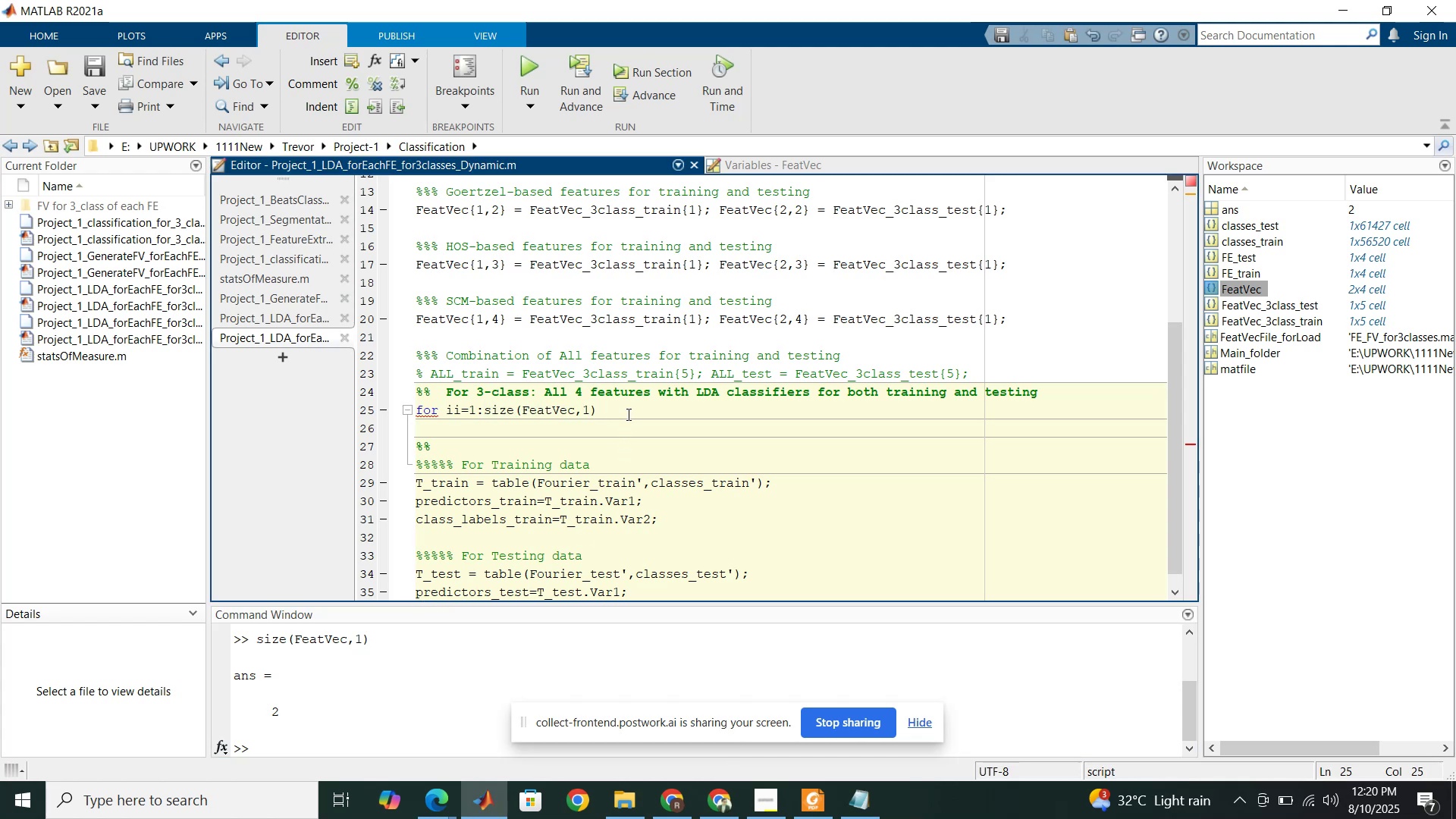 
wait(8.23)
 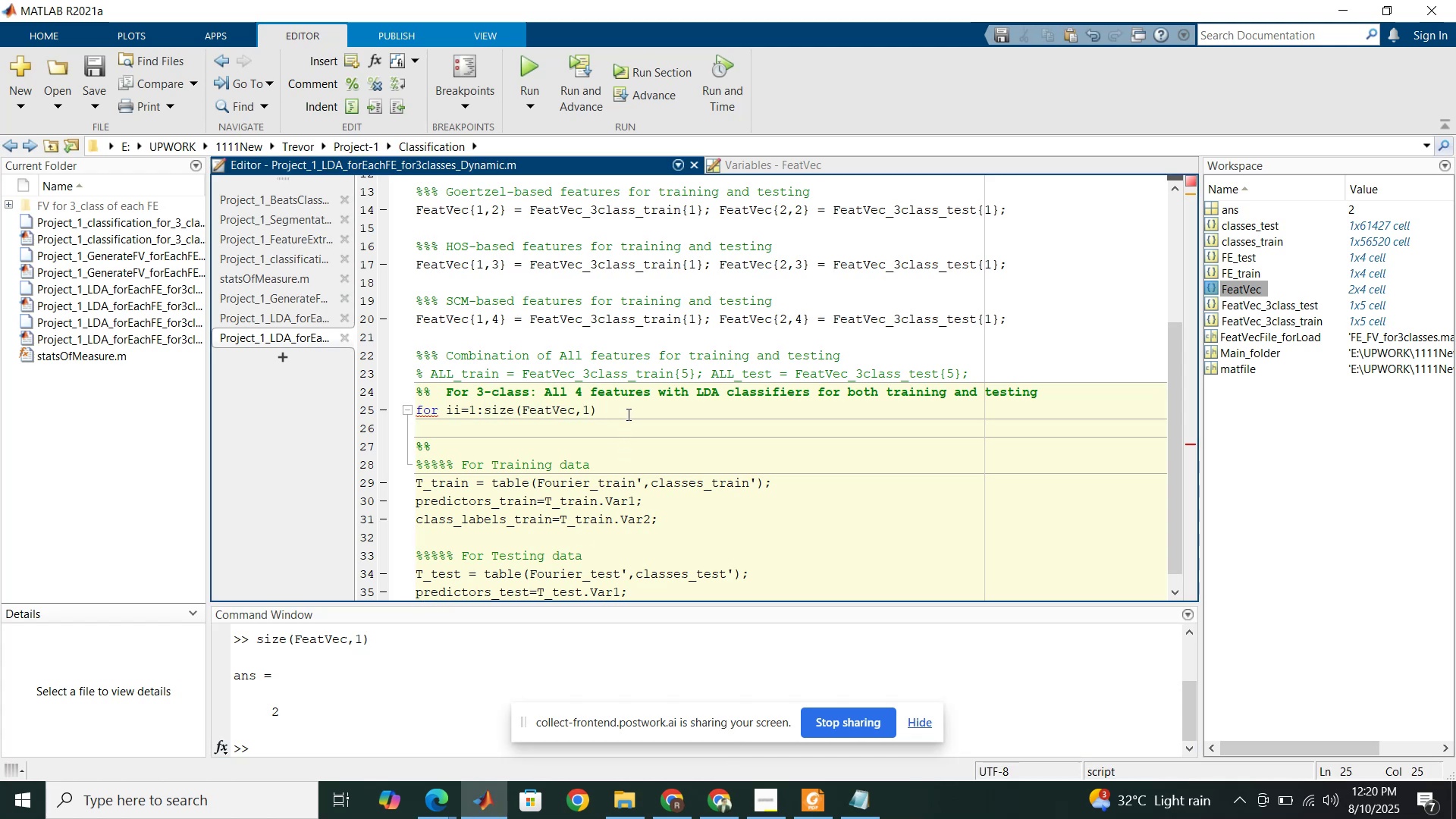 
key(Enter)
 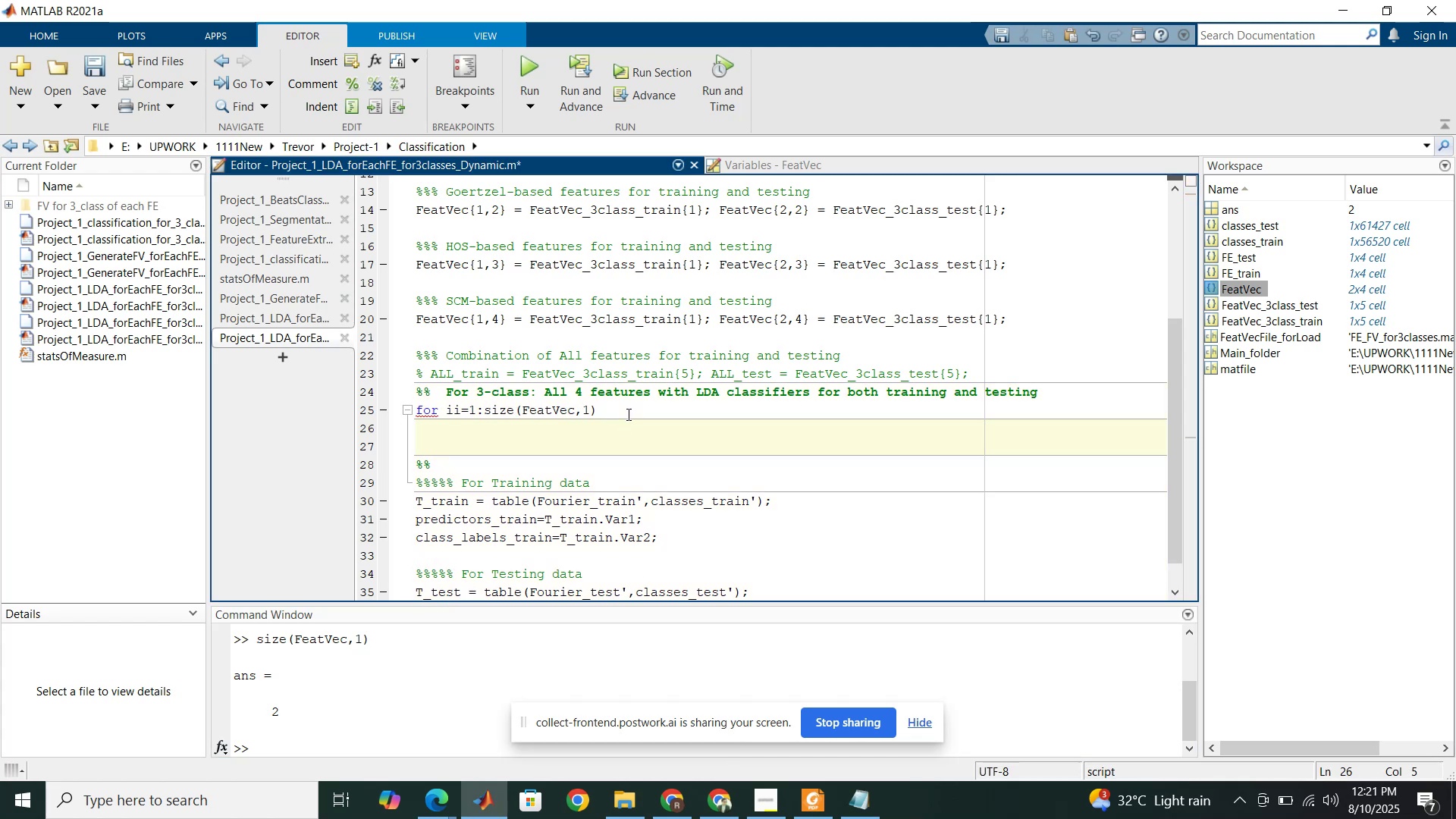 
type(end)
 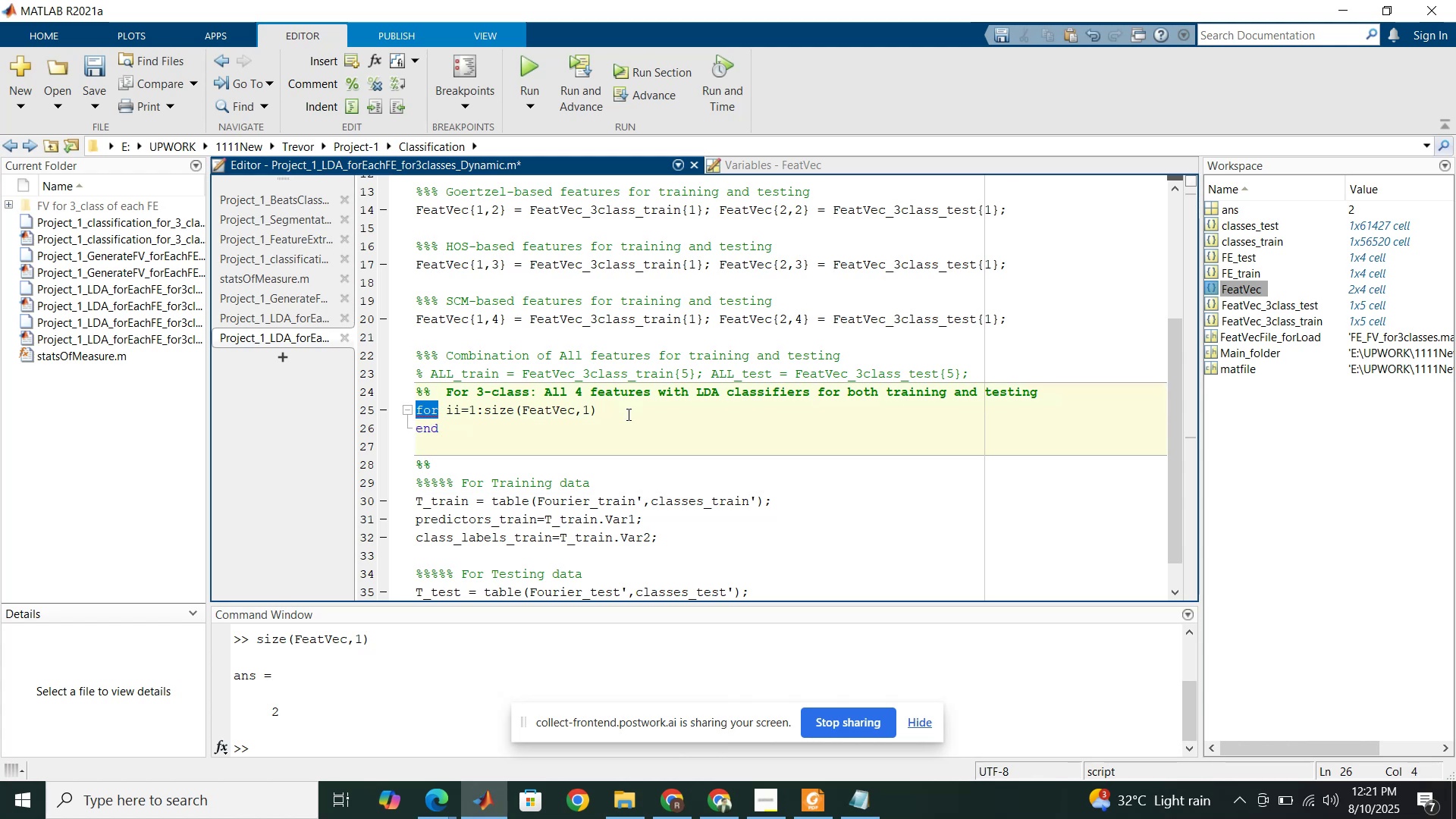 
key(ArrowLeft)
 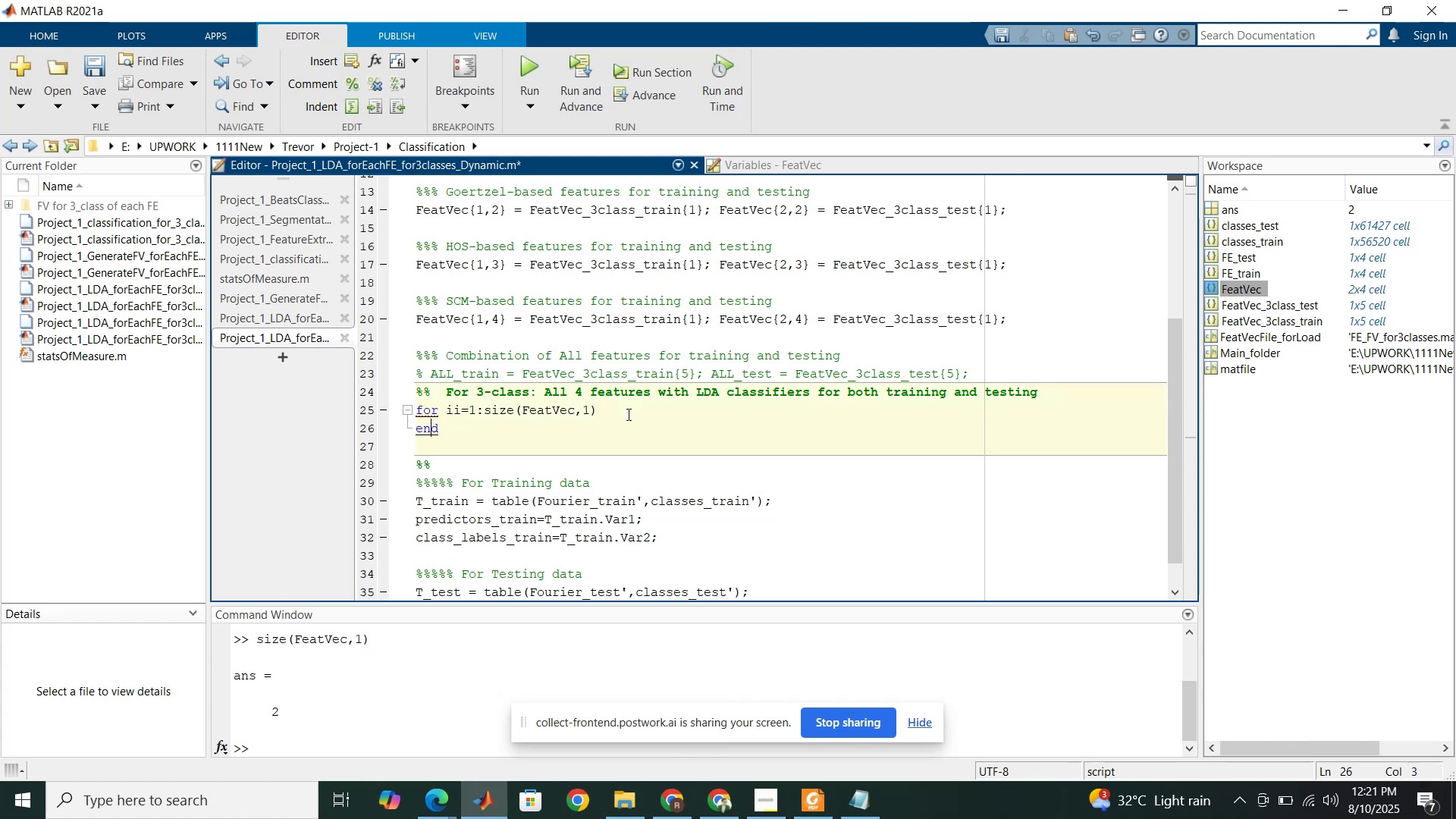 
key(ArrowLeft)
 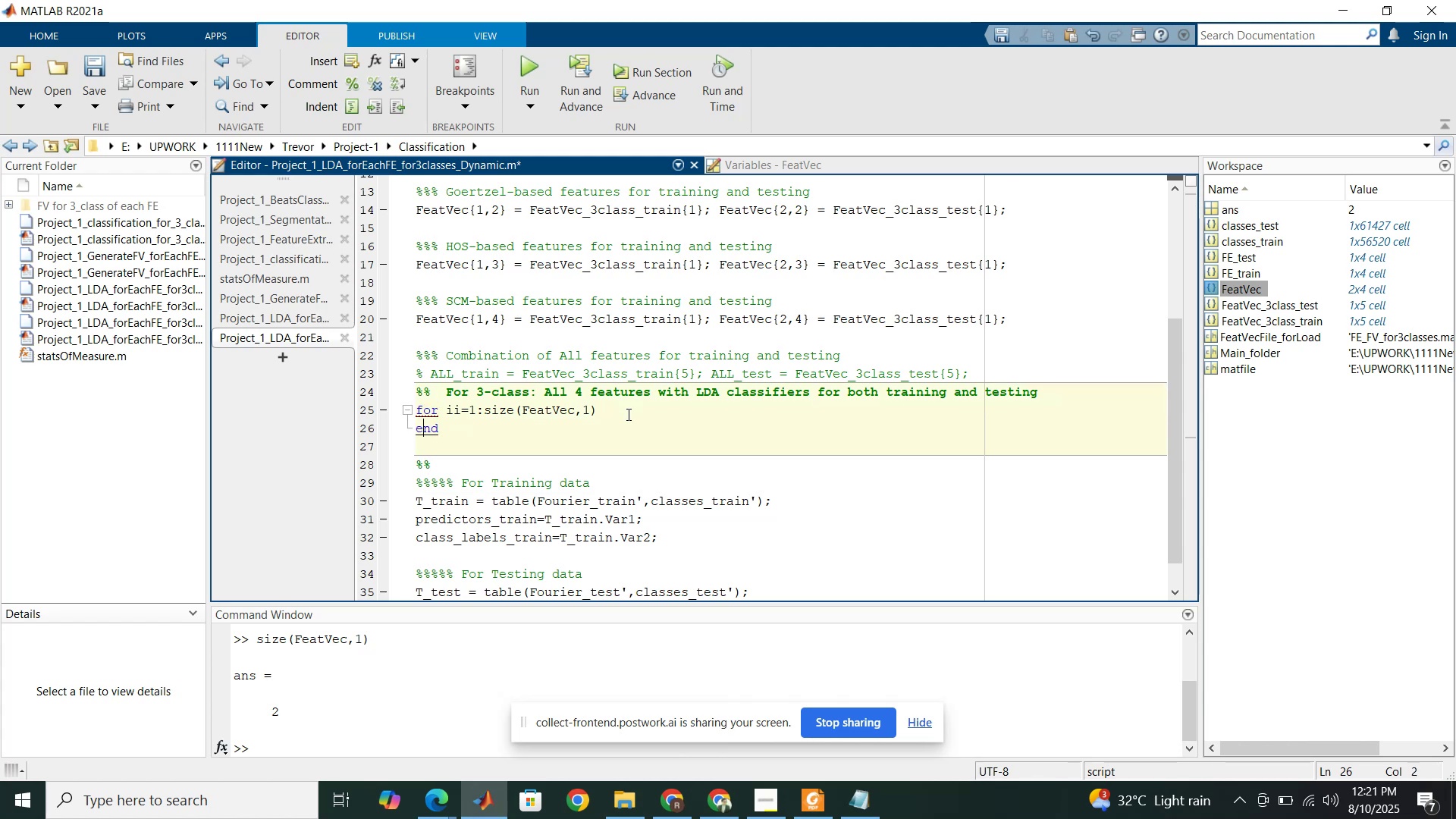 
key(ArrowLeft)
 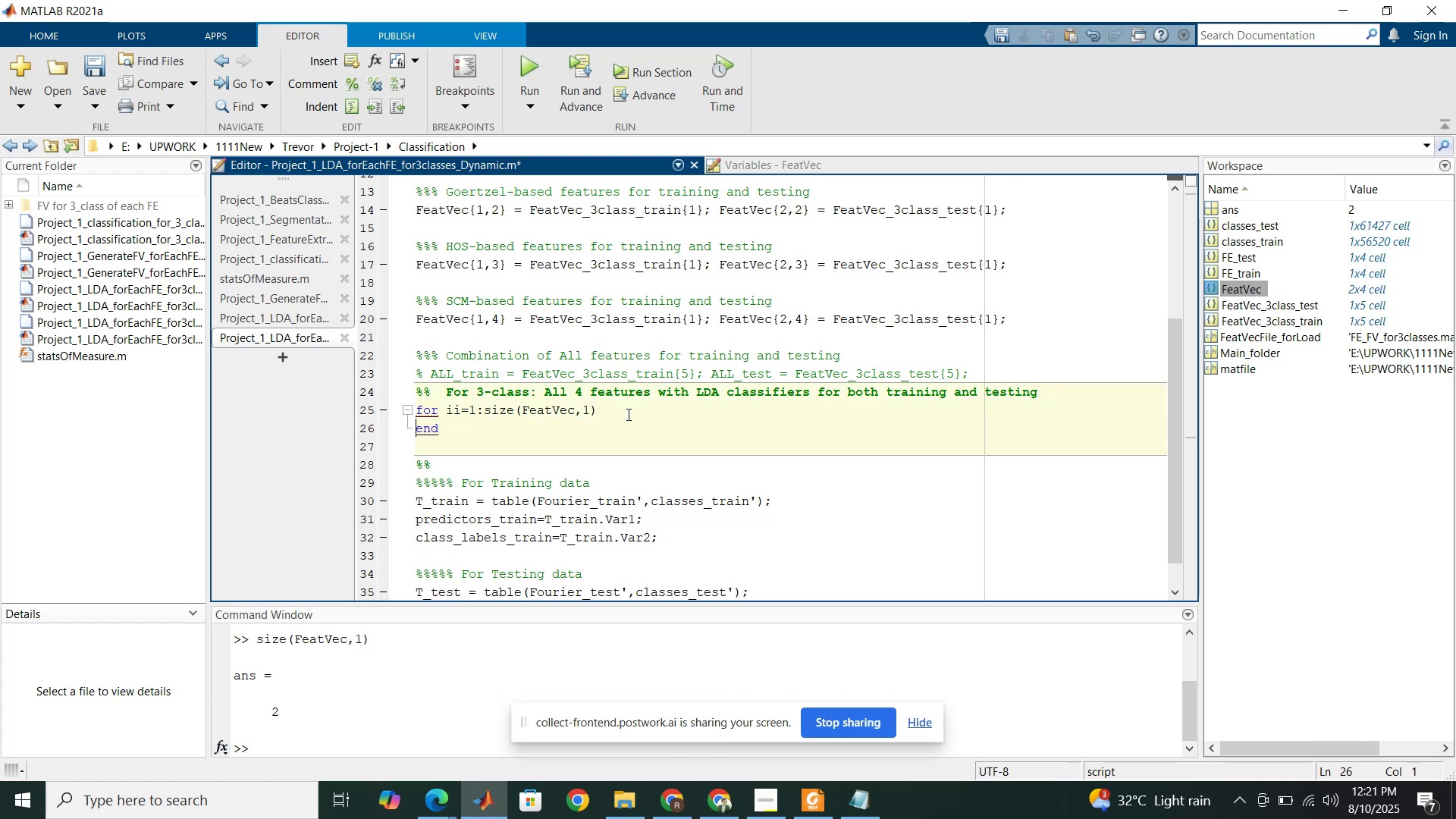 
key(ArrowLeft)
 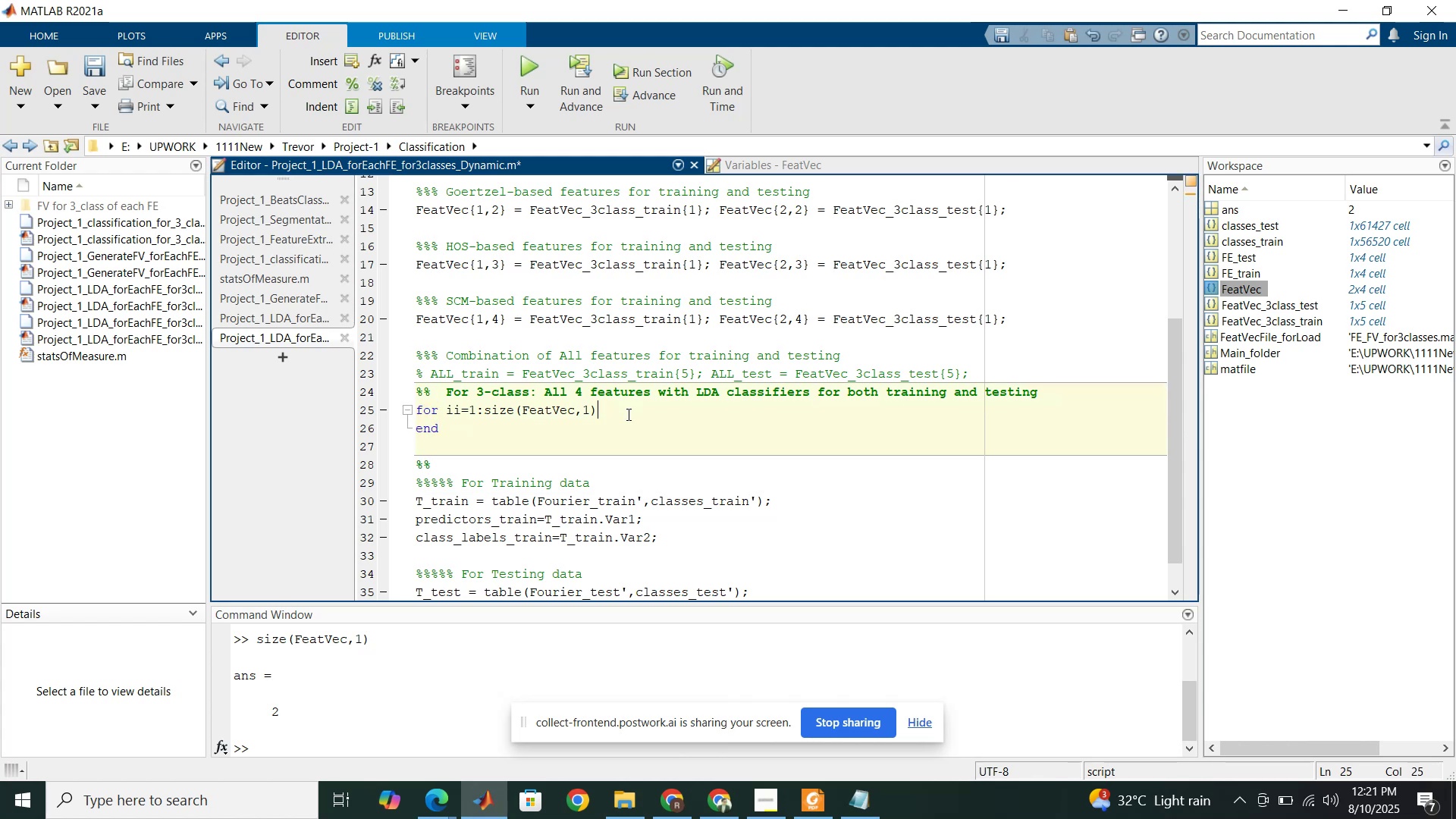 
key(Enter)
 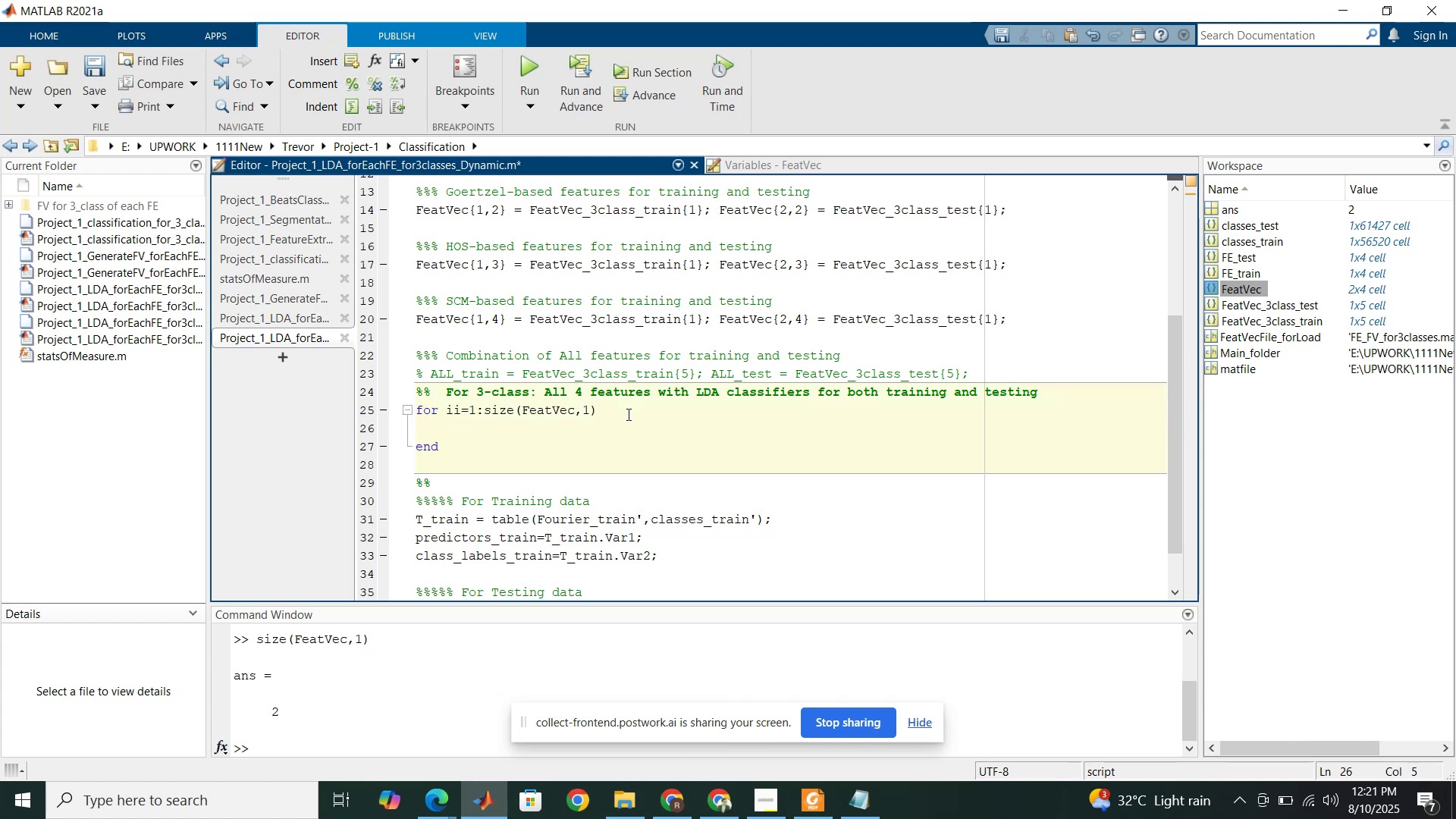 
type(for jj=1:size())
 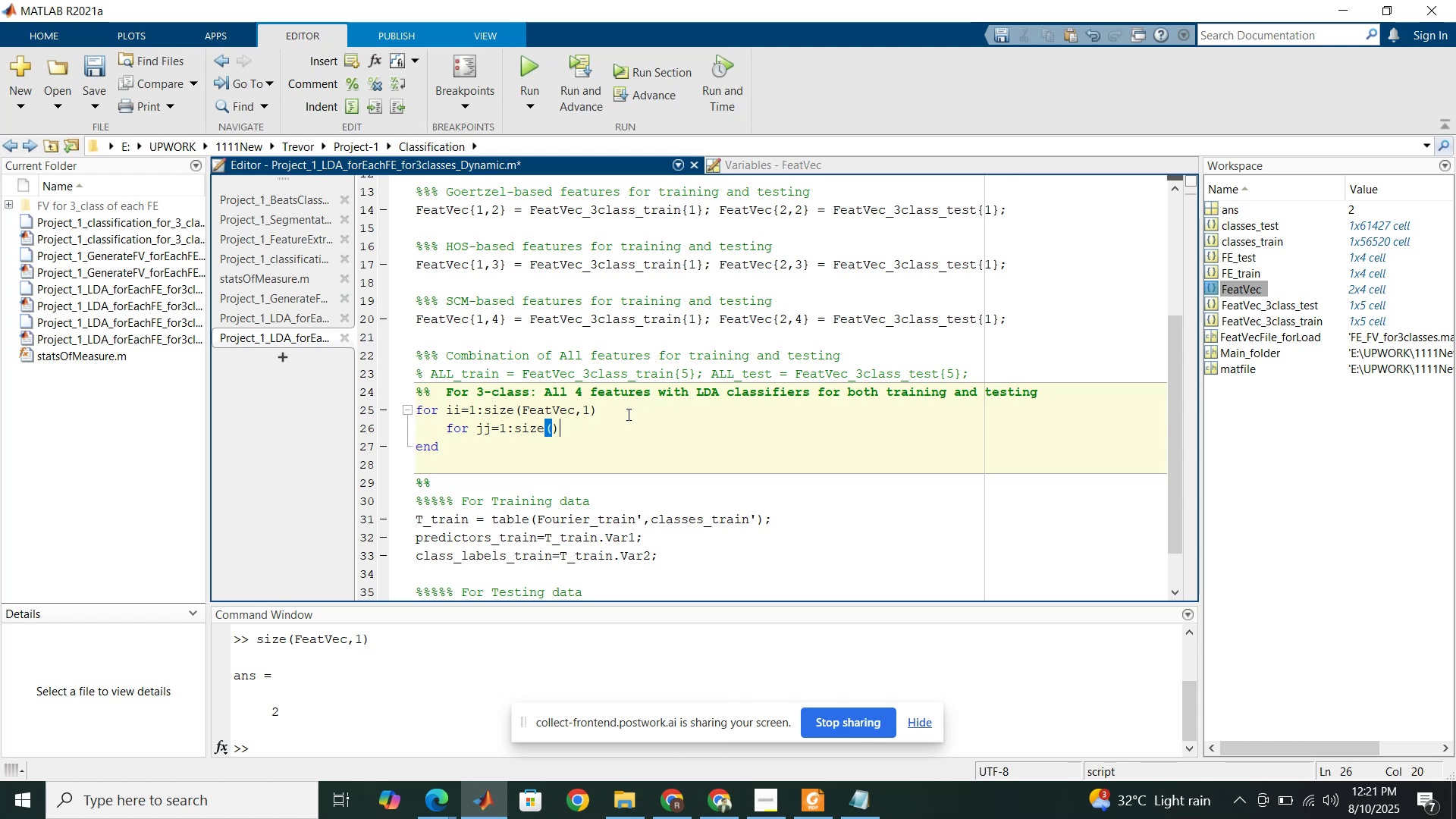 
key(ArrowLeft)
 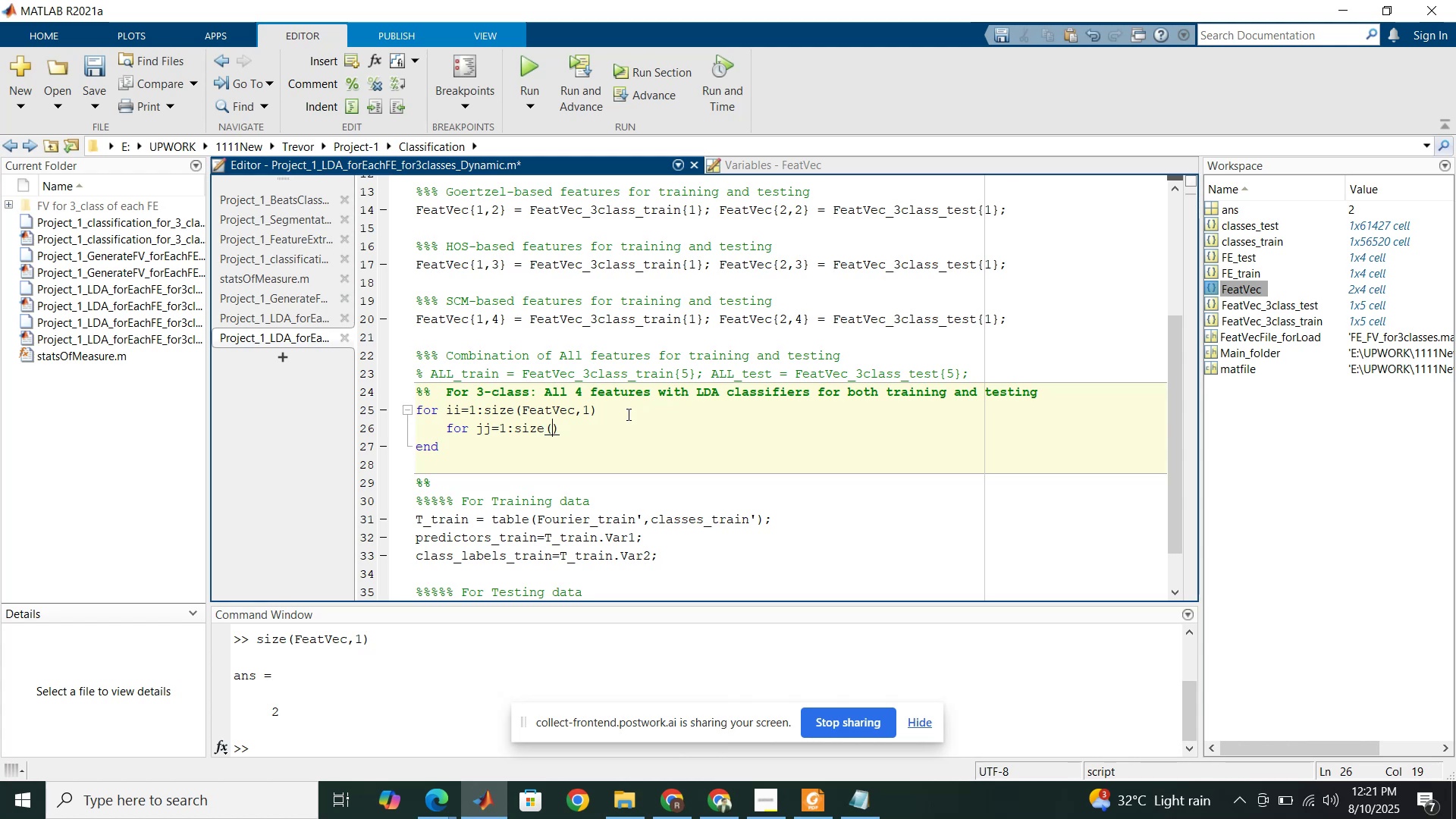 
type(Featve)
key(Backspace)
key(Backspace)
type(VEc)
key(Backspace)
key(Backspace)
type(ec,2)
 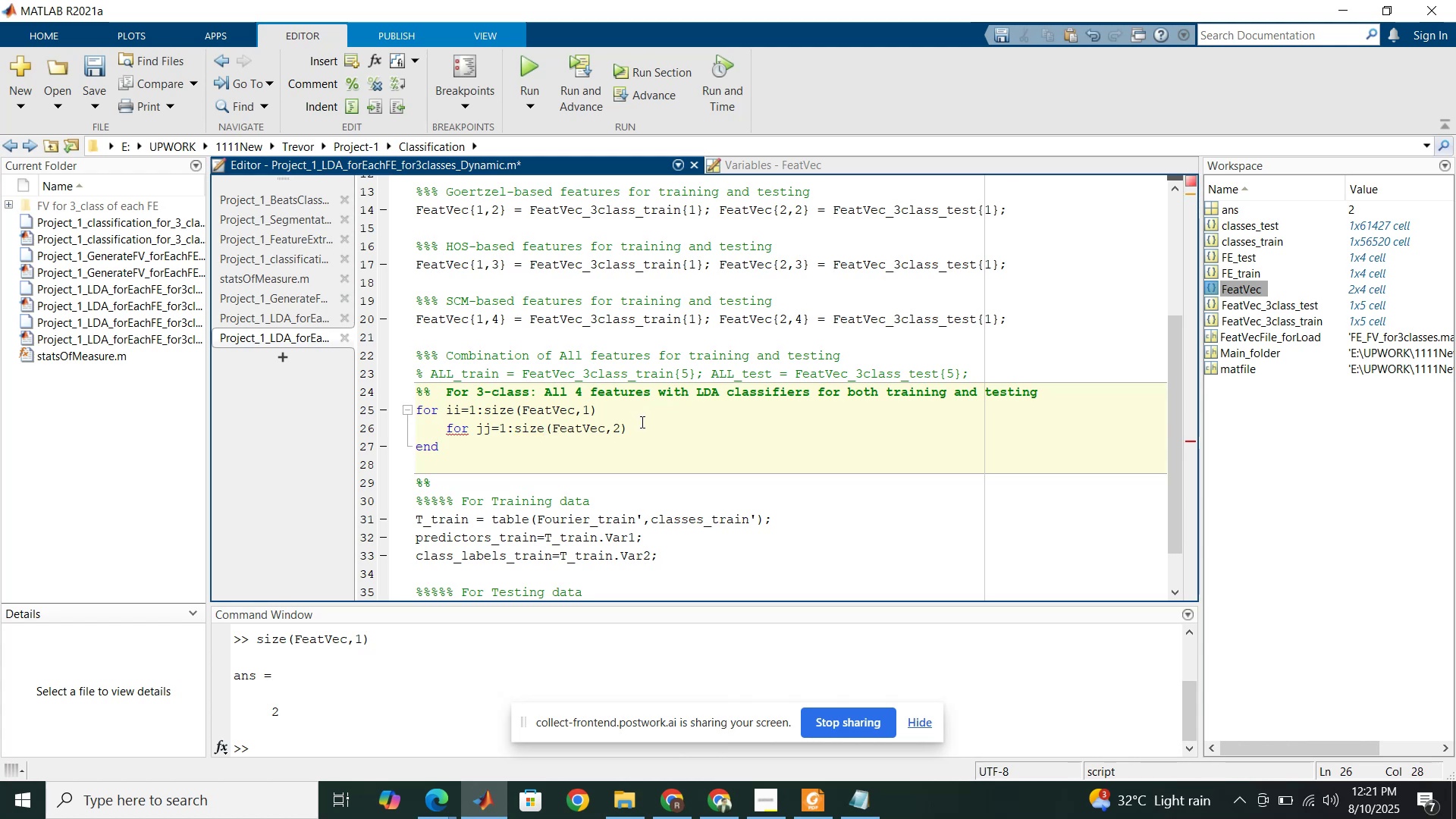 
left_click([641, 422])
 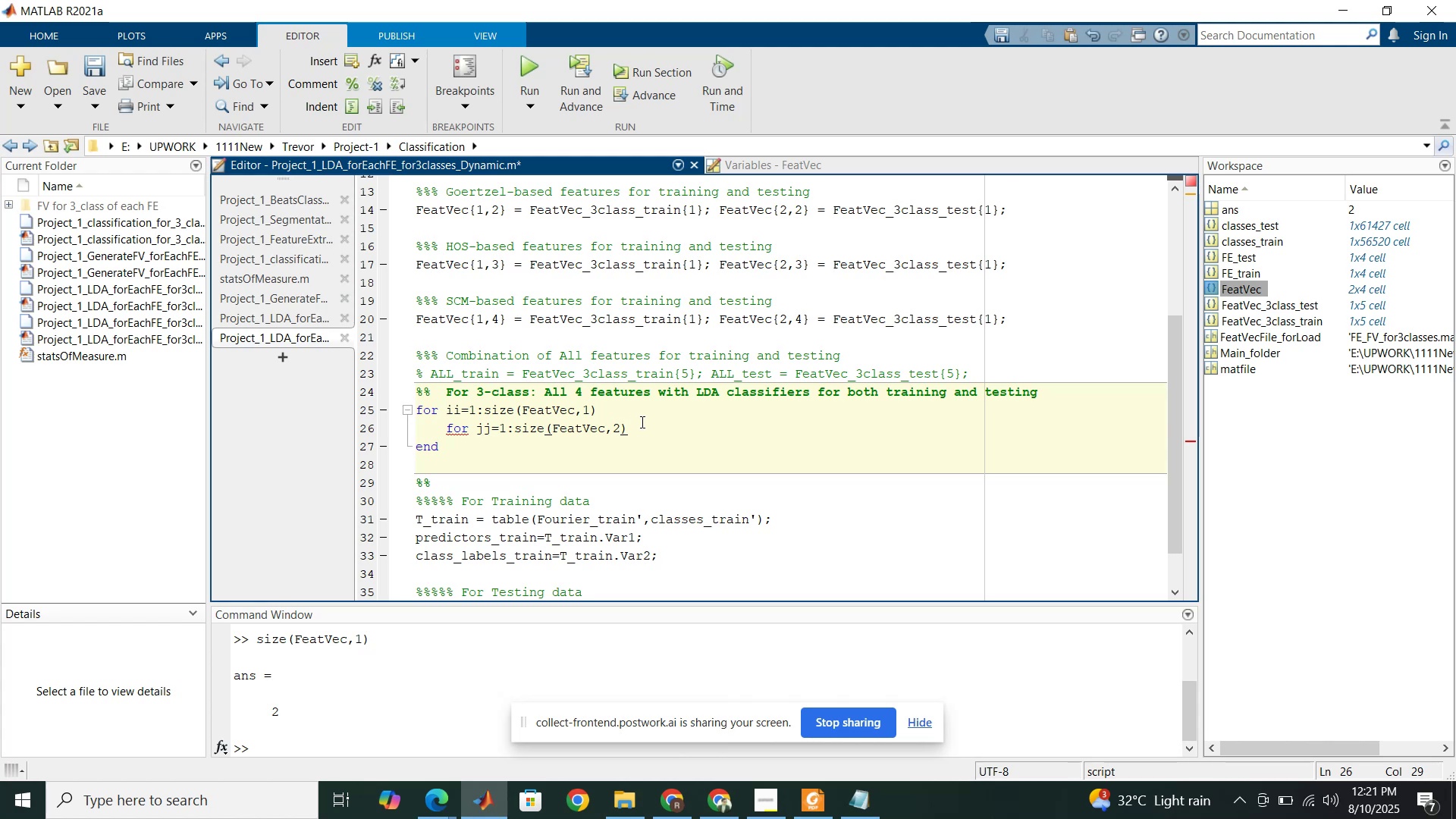 
key(Enter)
 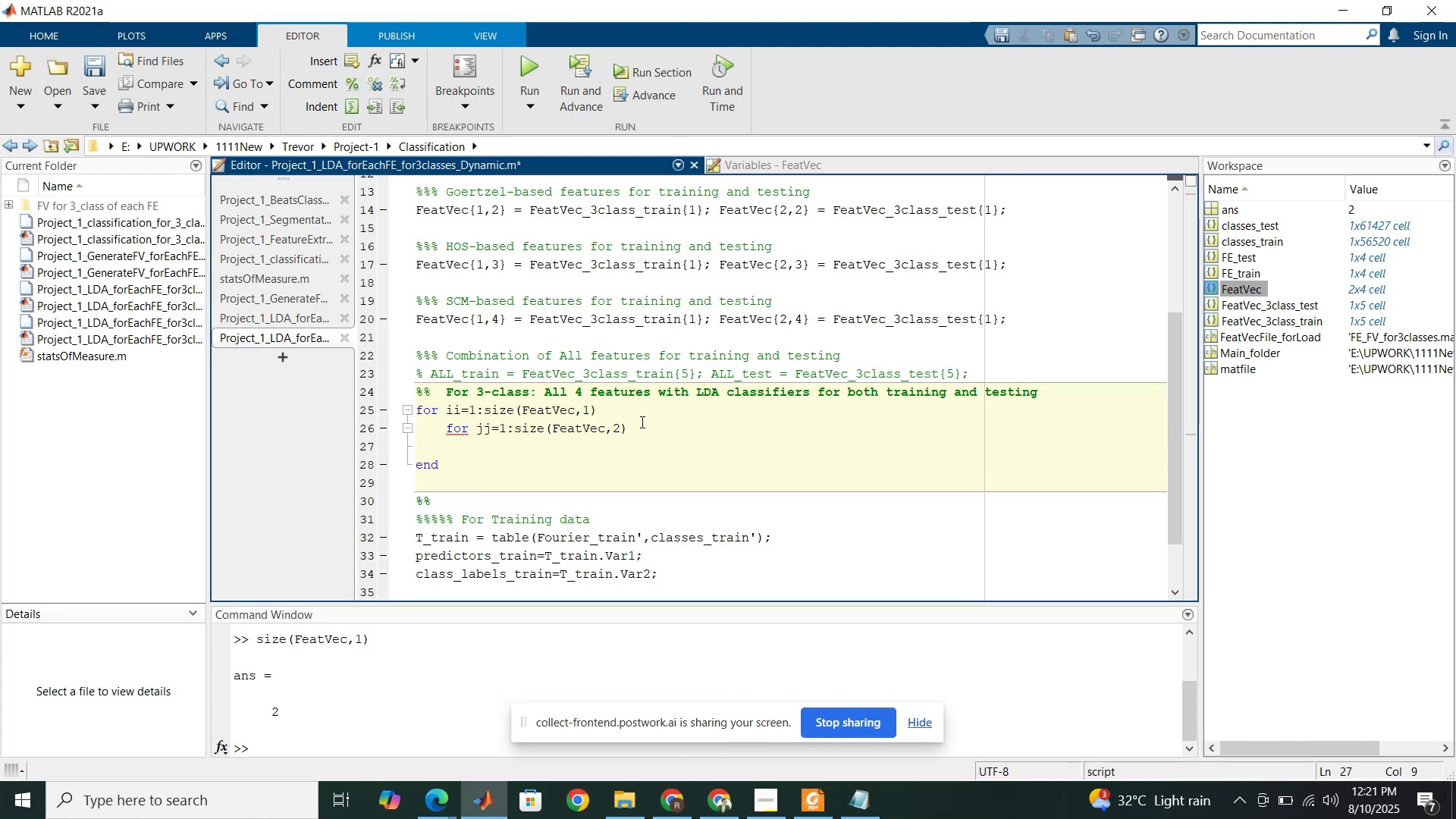 
type(end)
 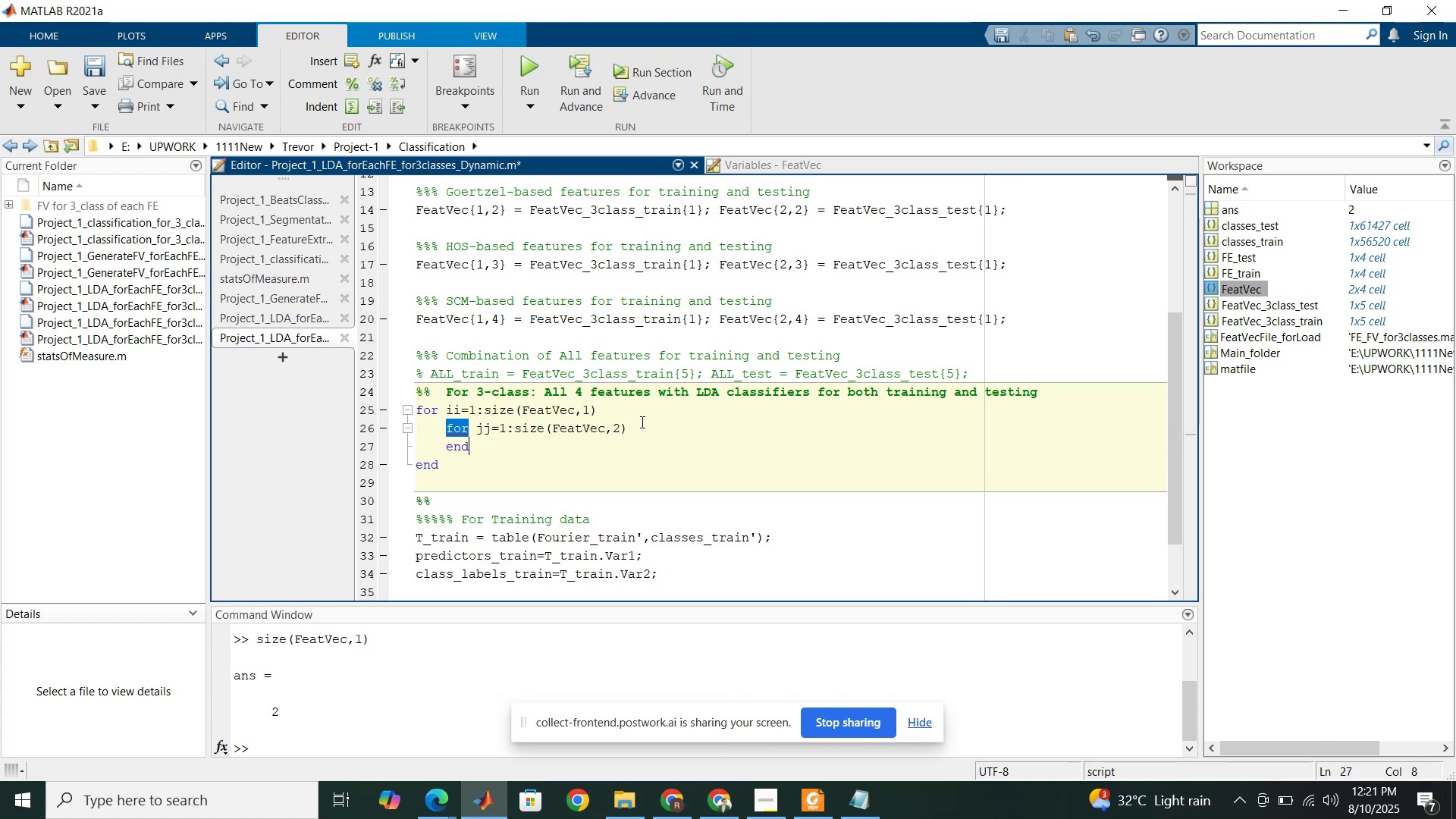 
key(ArrowLeft)
 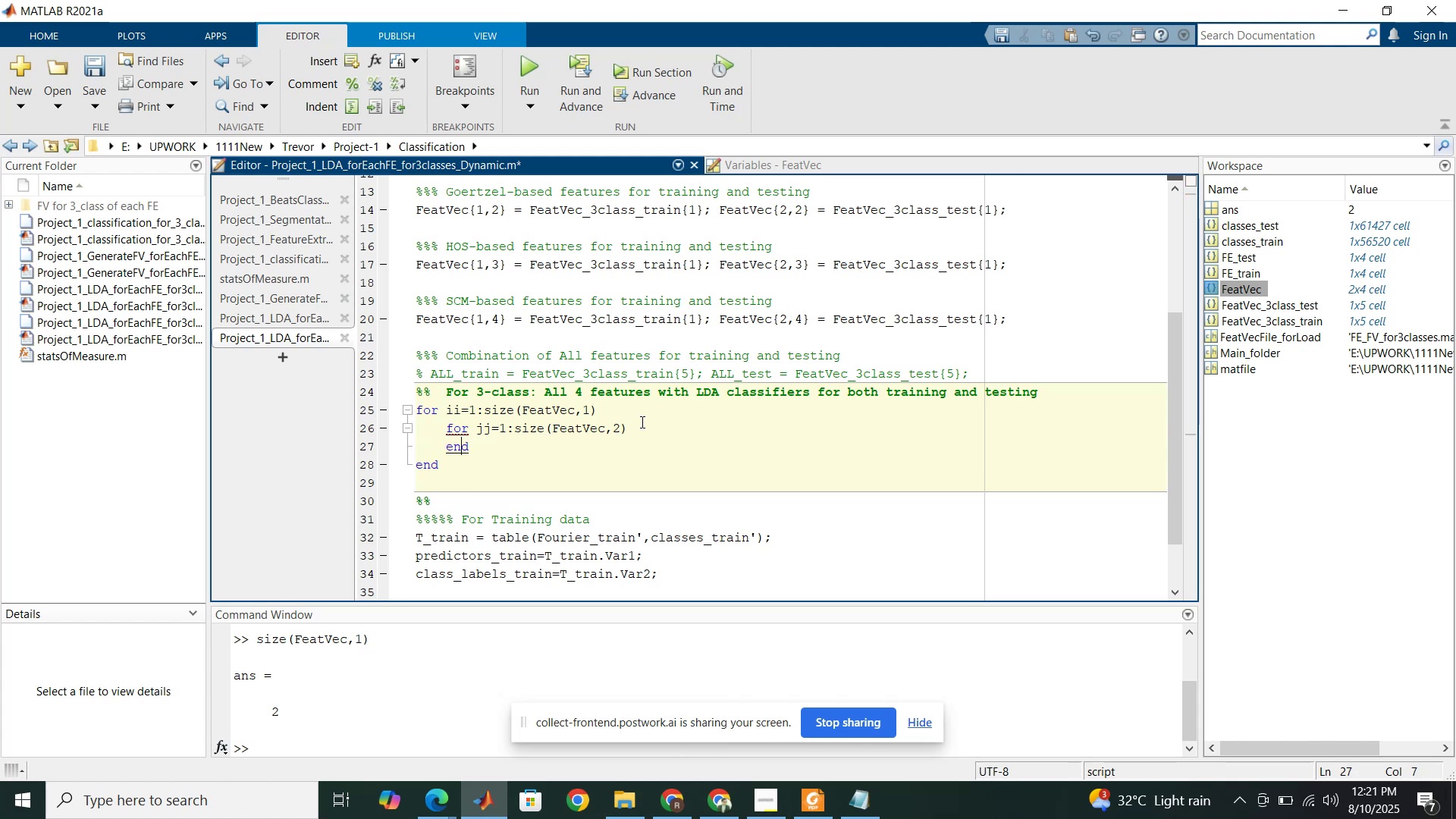 
key(ArrowLeft)
 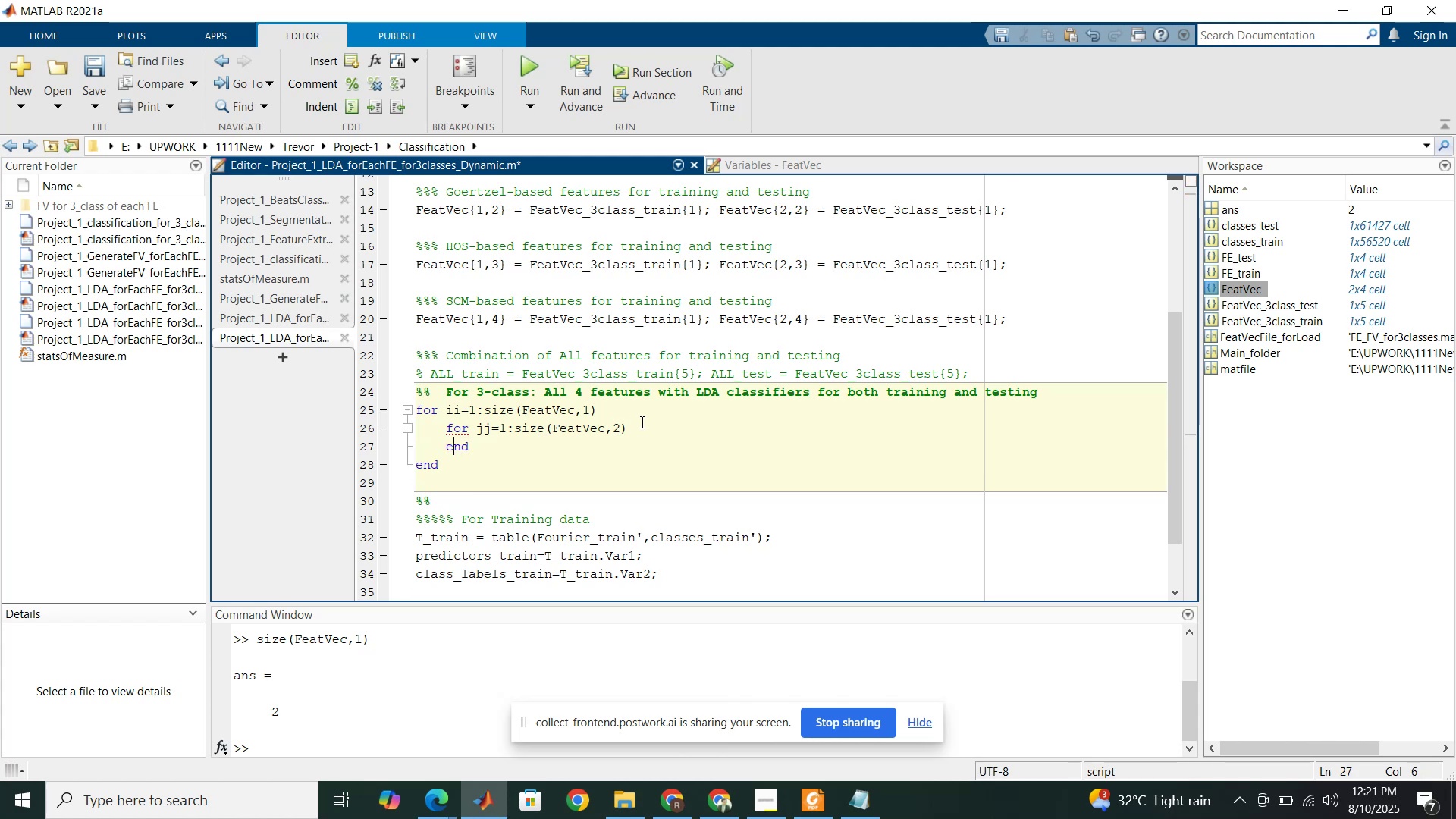 
key(ArrowLeft)
 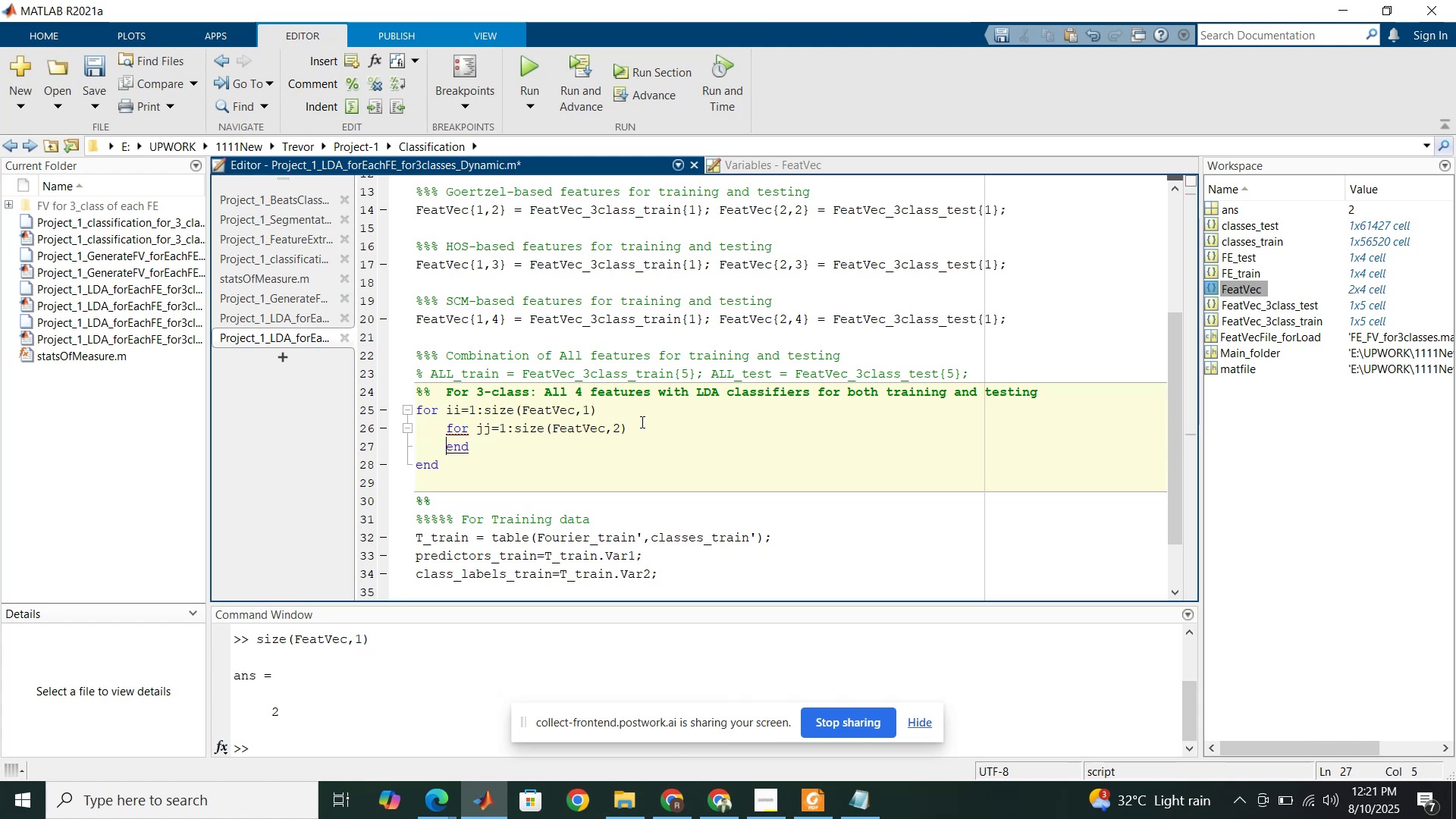 
key(ArrowLeft)
 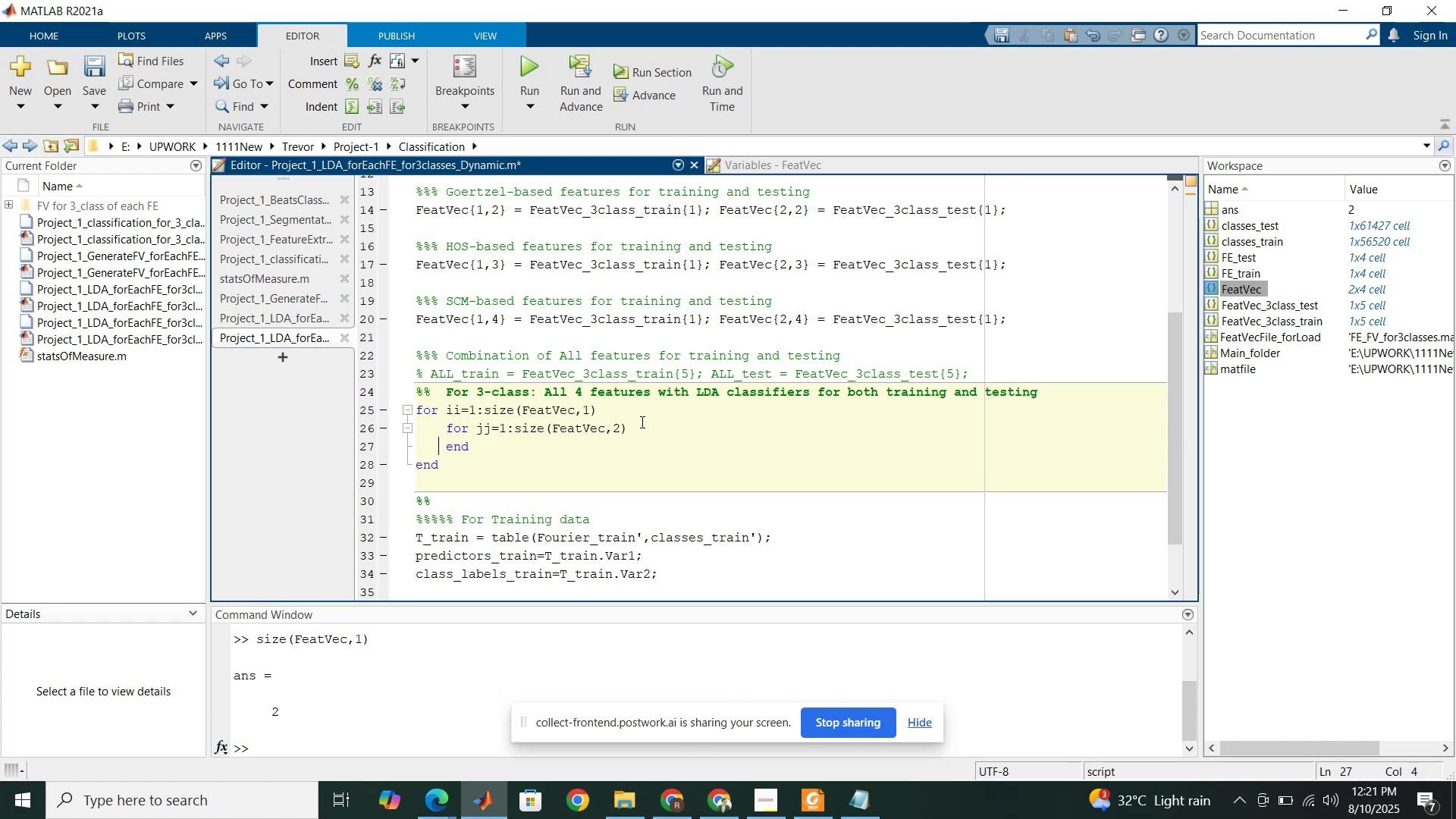 
key(ArrowLeft)
 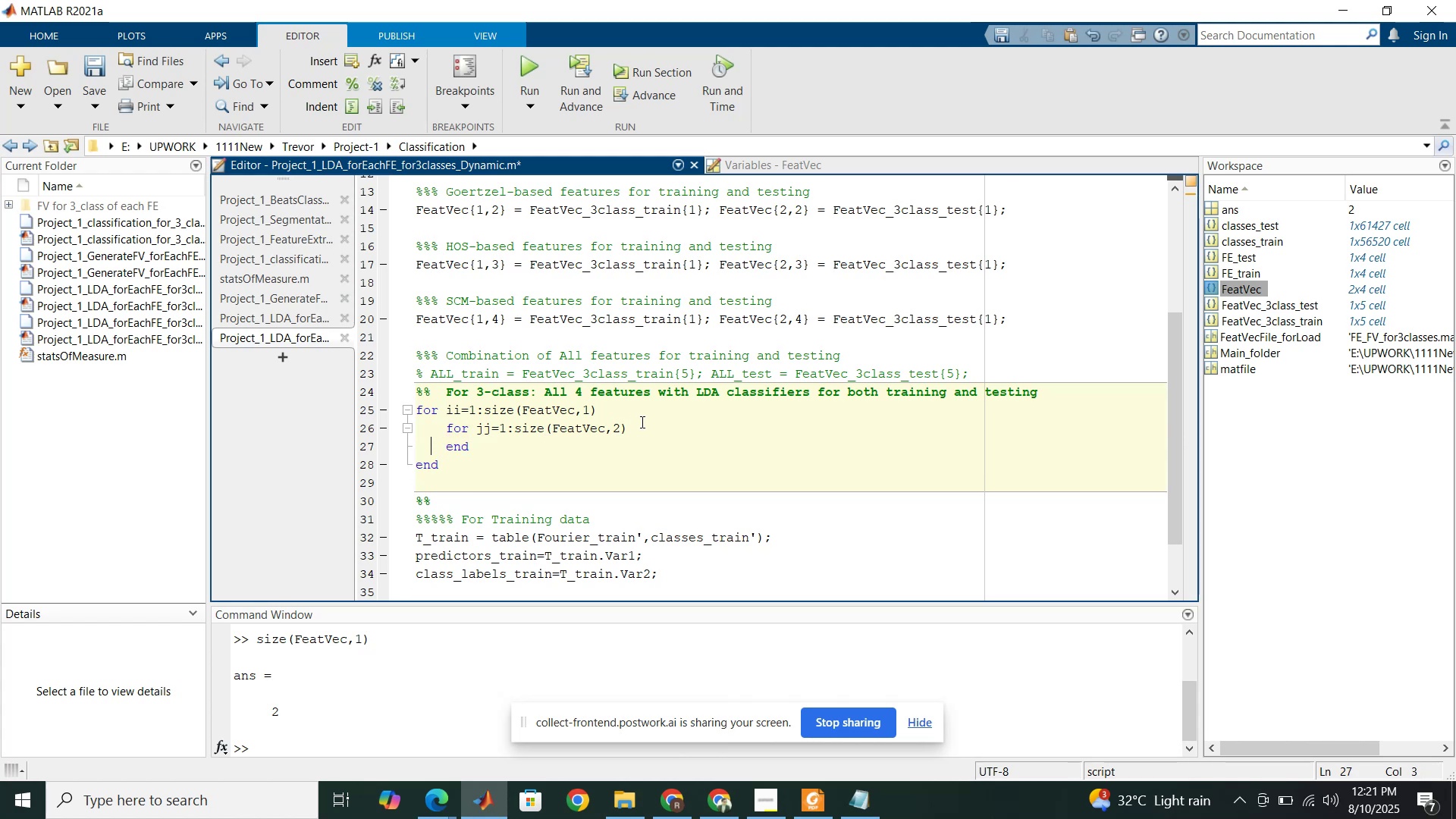 
key(ArrowLeft)
 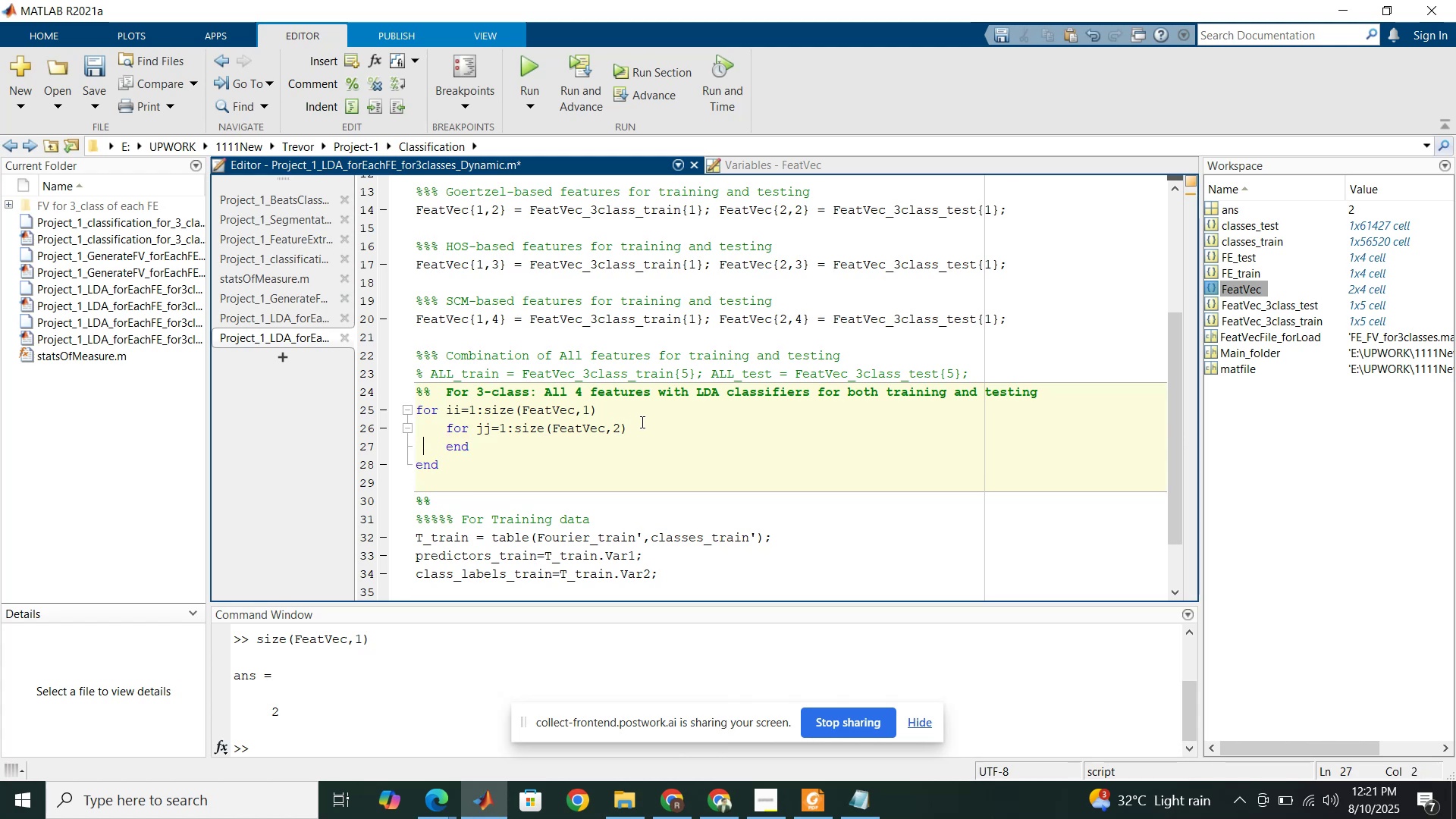 
key(ArrowLeft)
 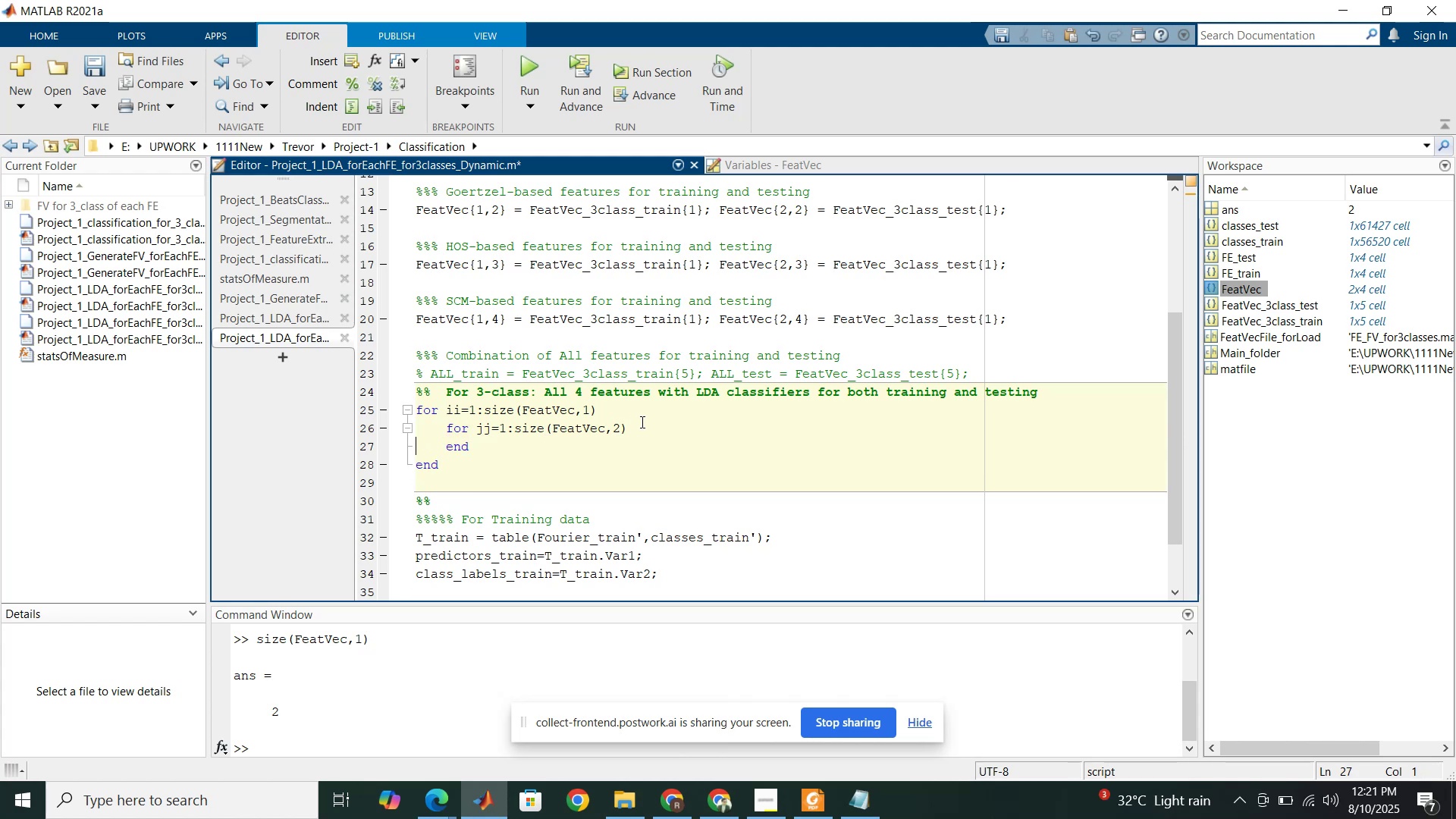 
key(ArrowLeft)
 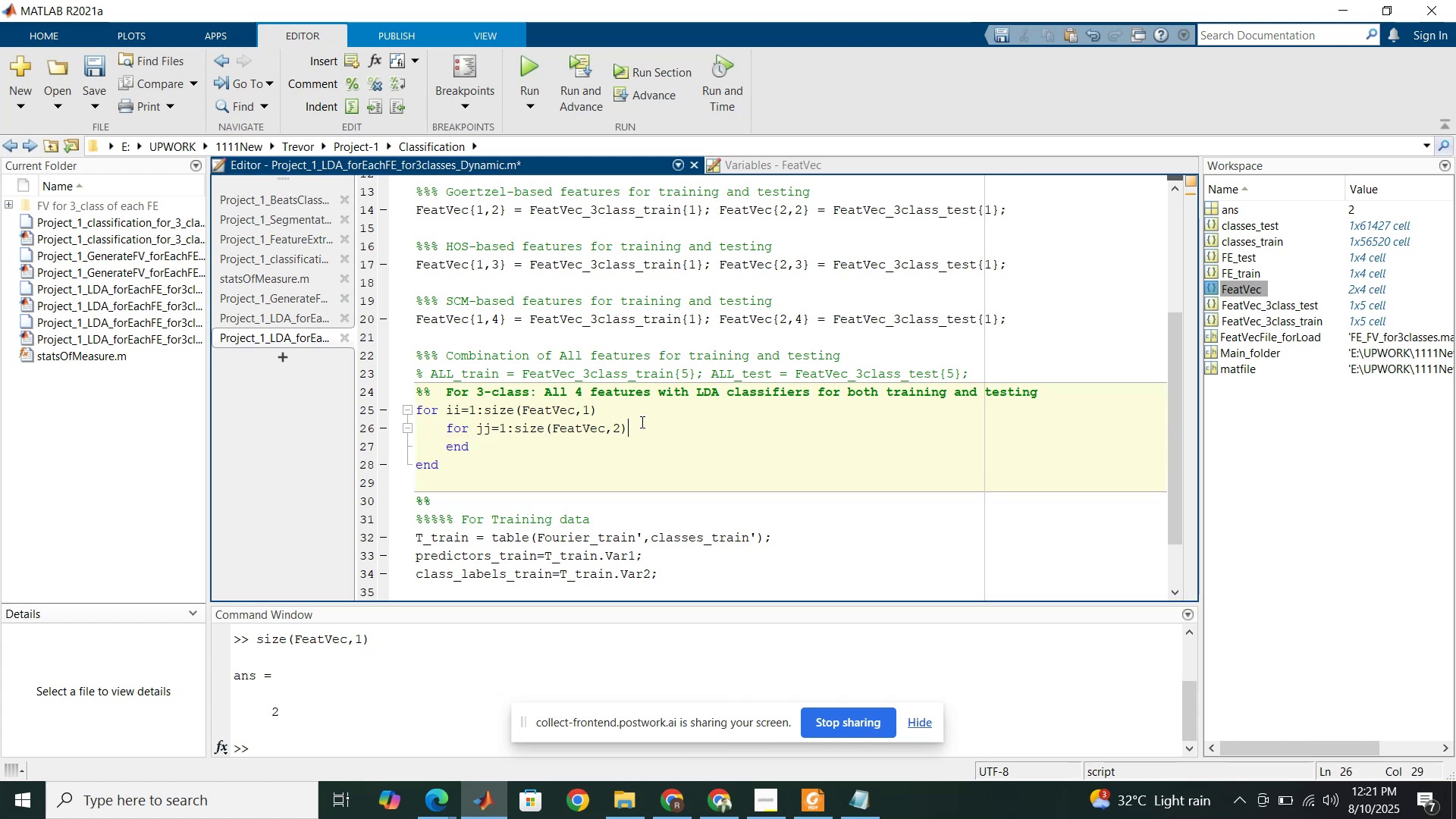 
key(Enter)
 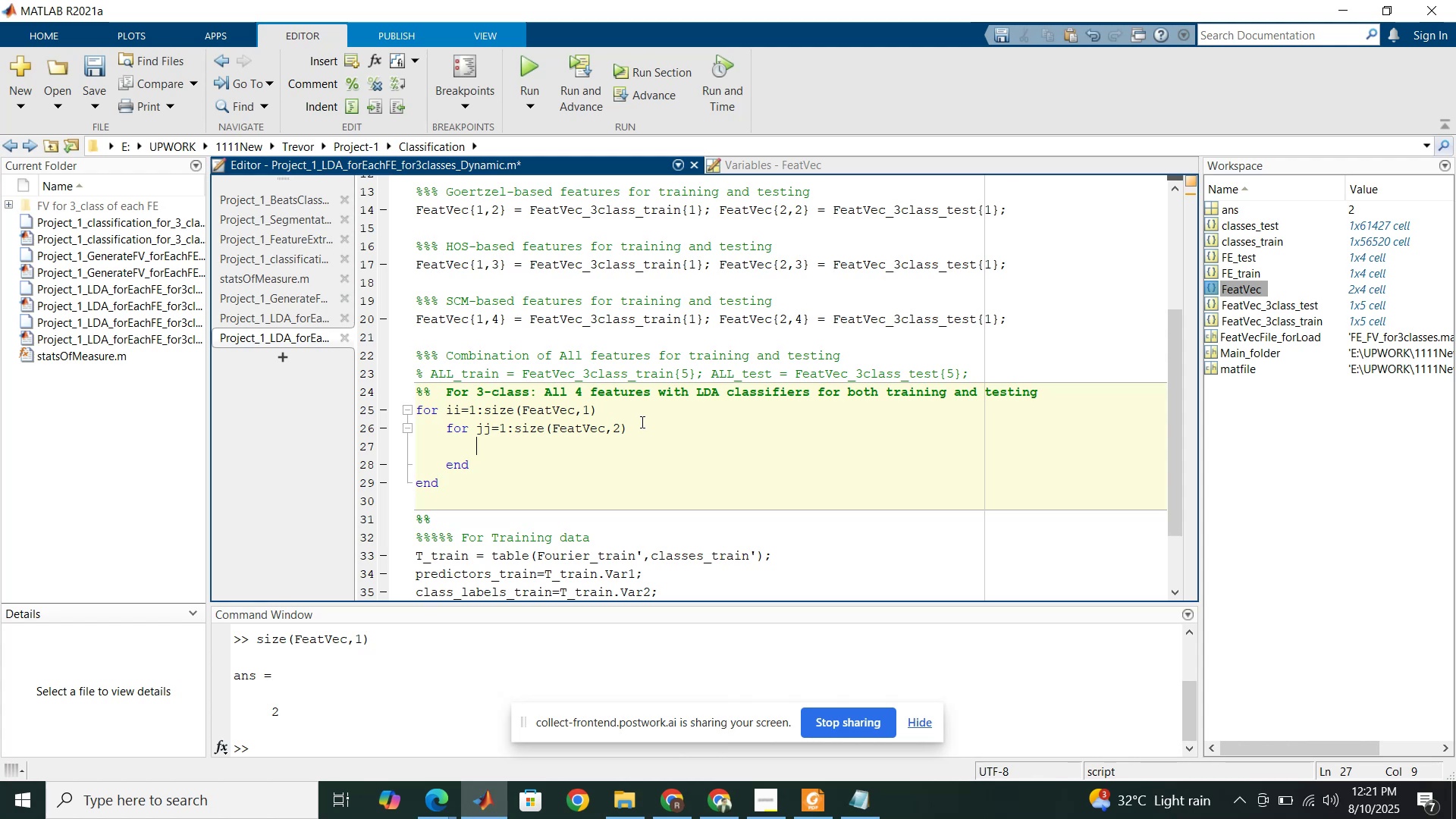 
wait(30.96)
 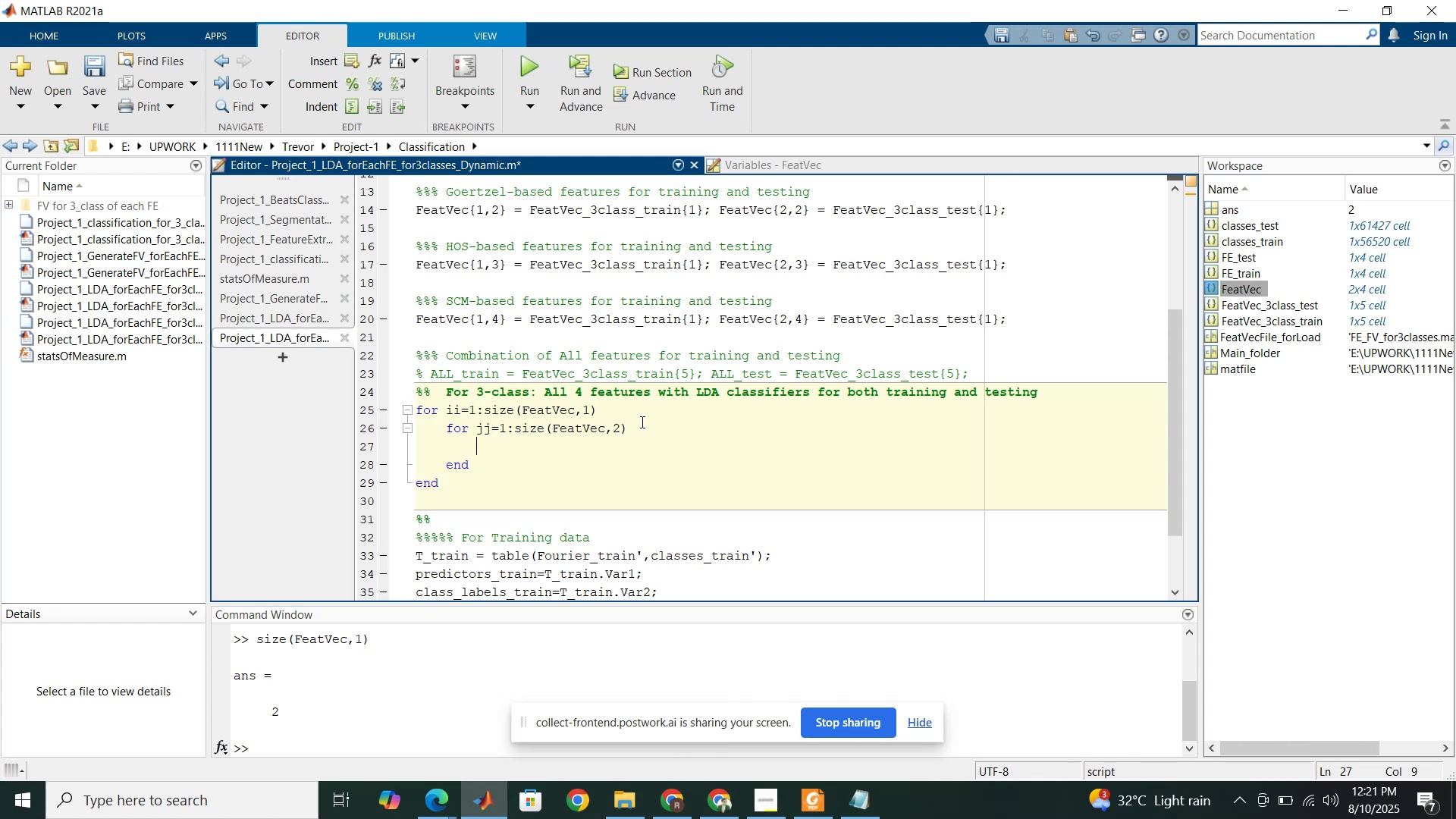 
left_click([714, 805])
 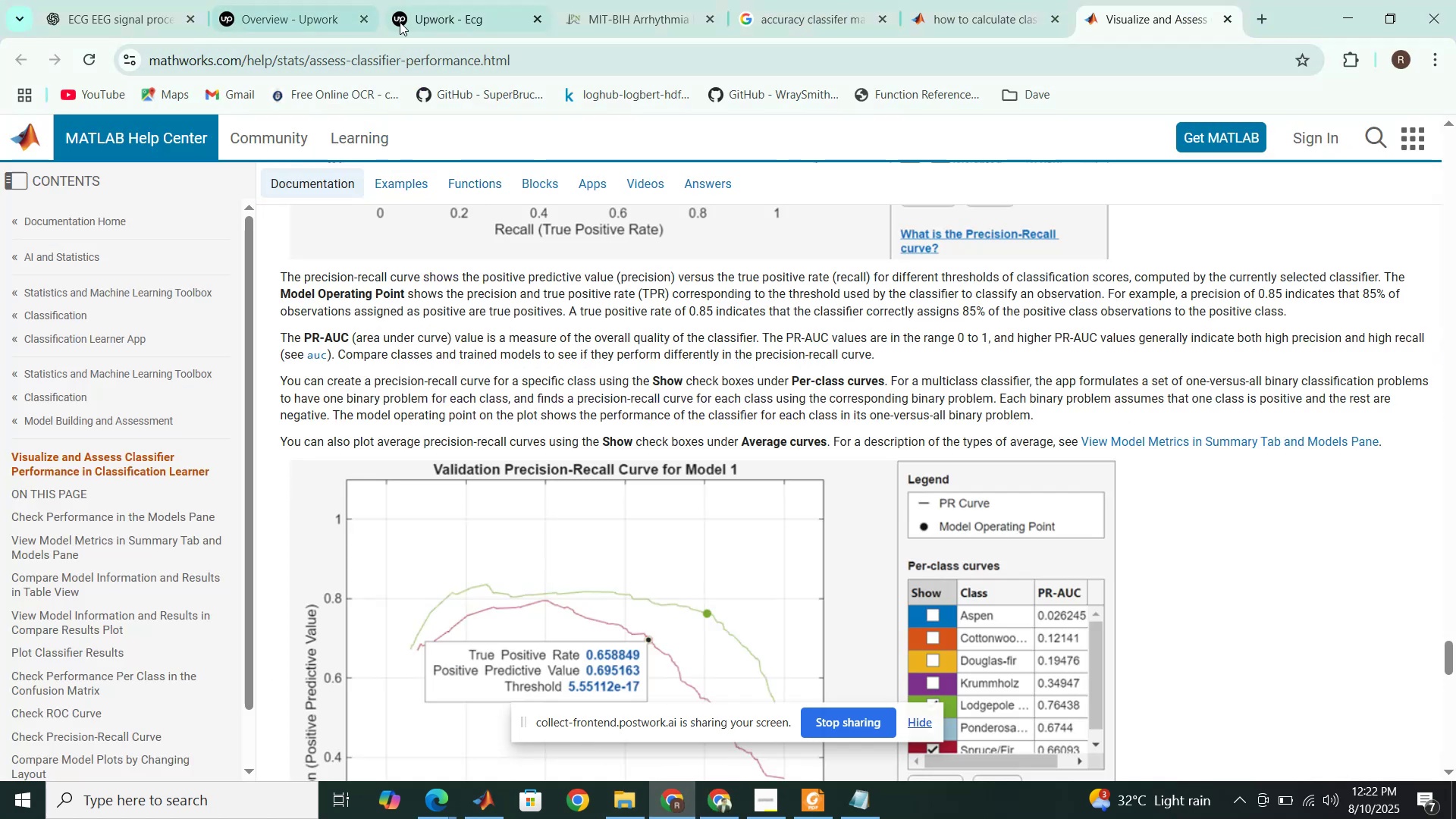 
wait(5.22)
 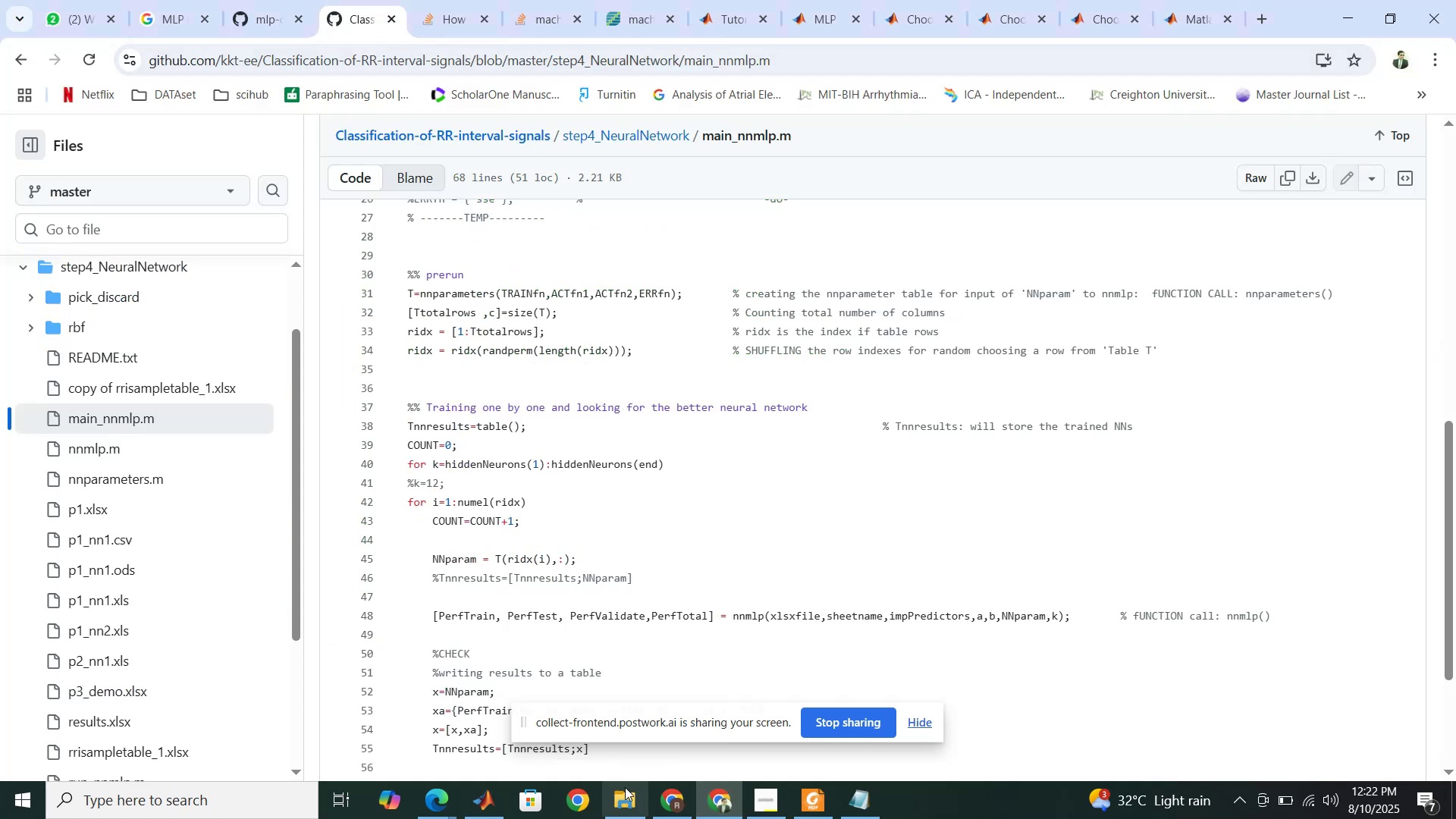 
left_click([801, 11])
 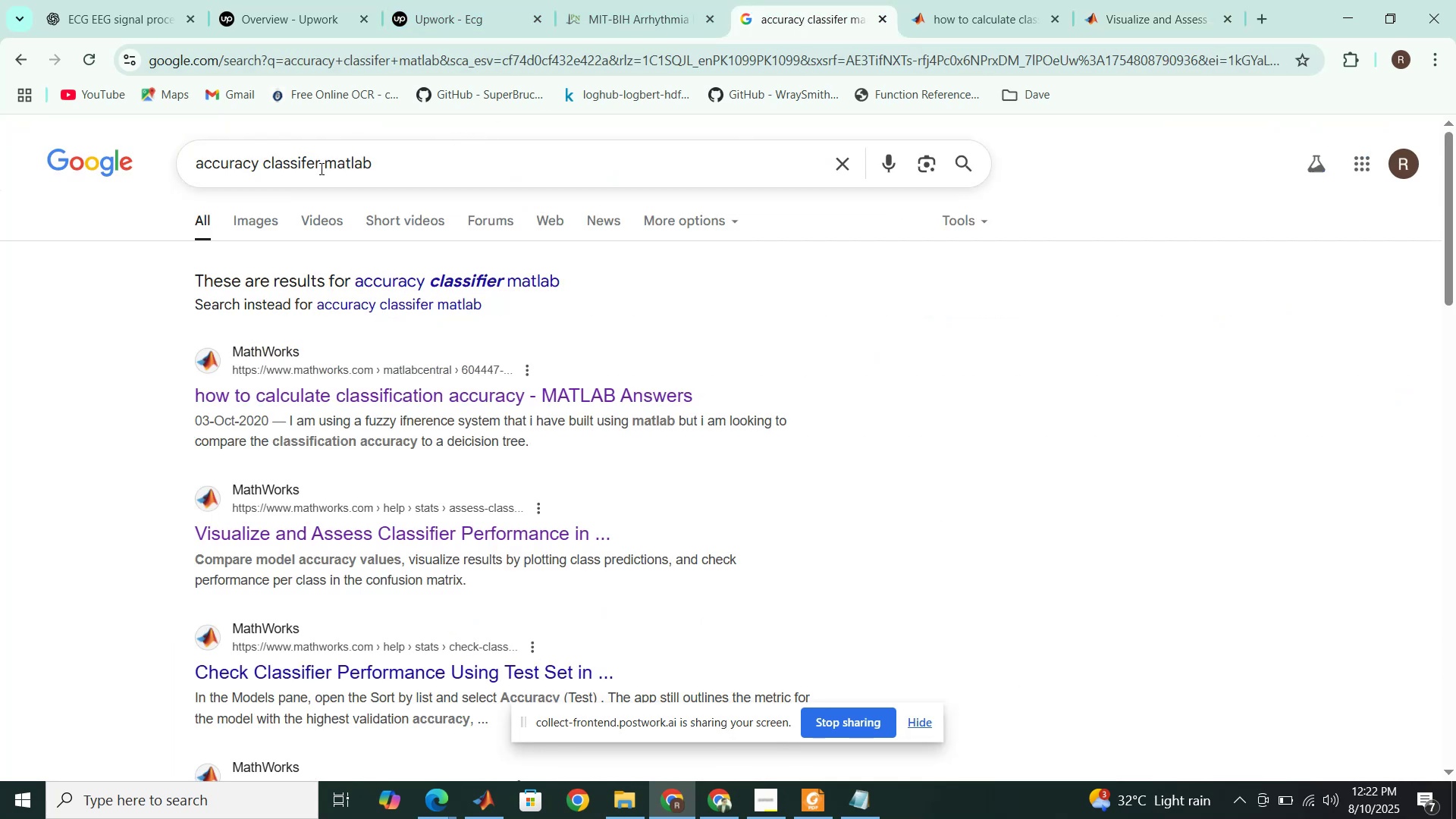 
left_click_drag(start_coordinate=[320, 167], to_coordinate=[185, 164])
 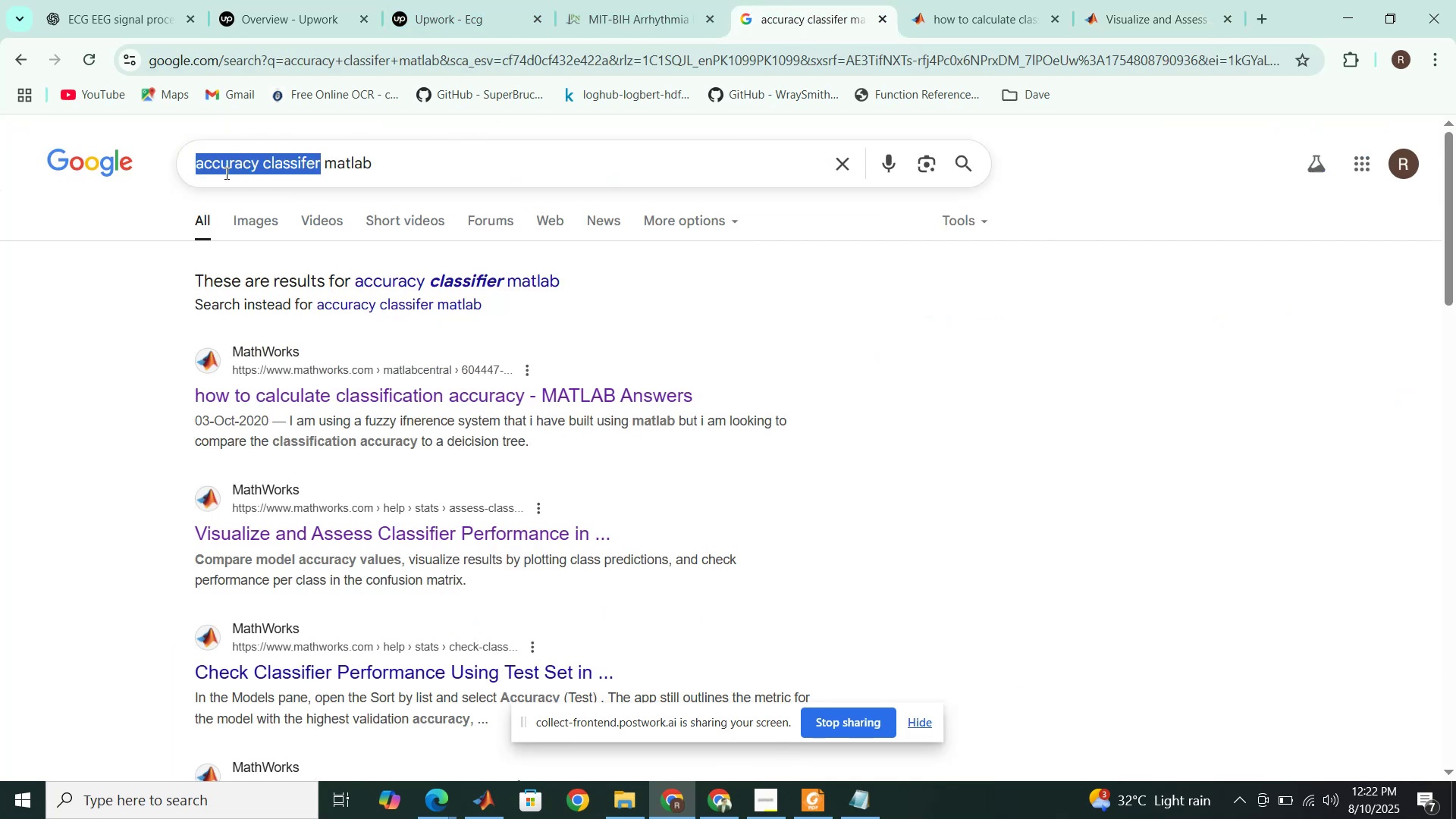 
type(emty table ii)
key(Backspace)
type(ni)
 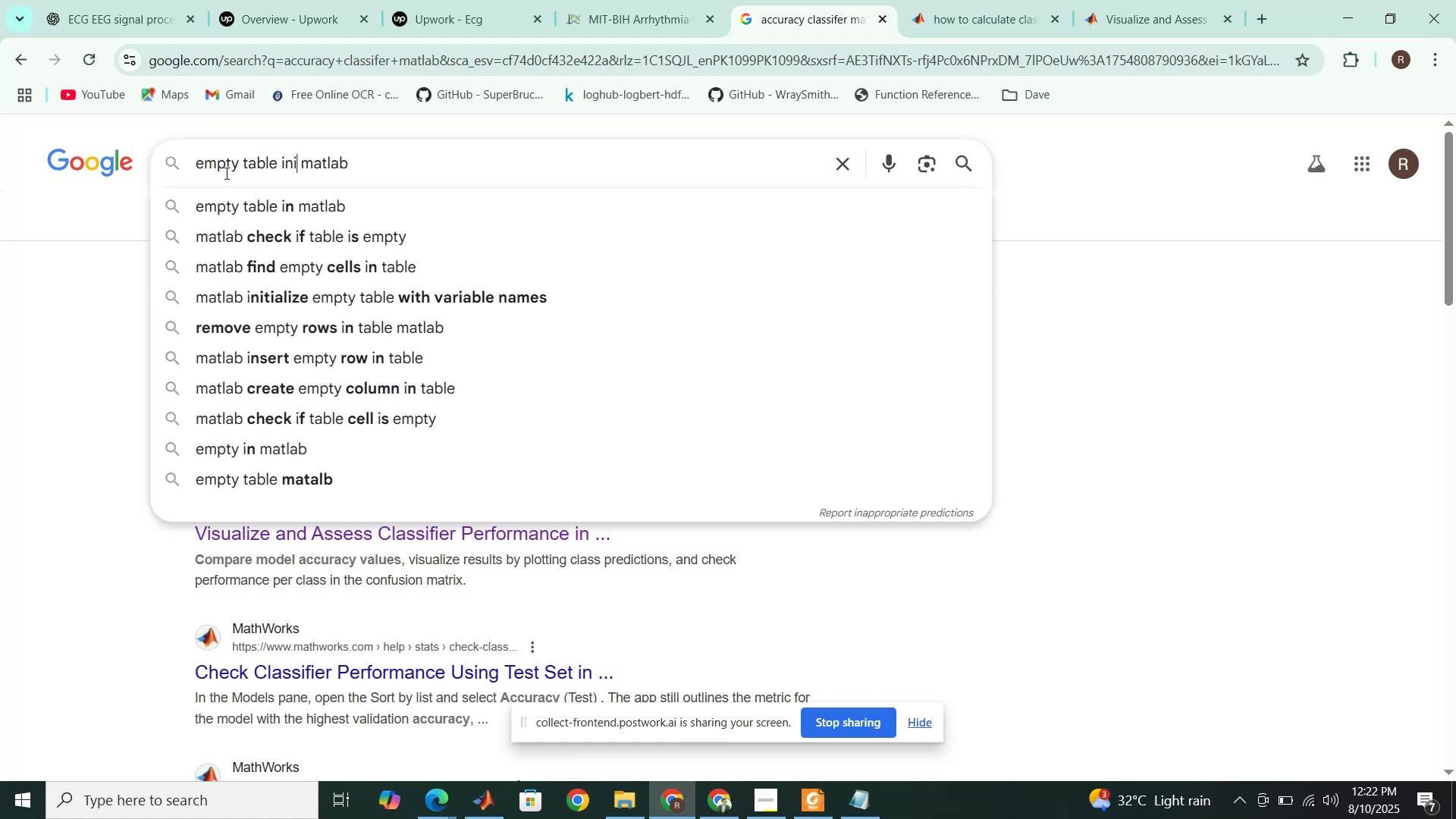 
hold_key(key=P, duration=0.3)
 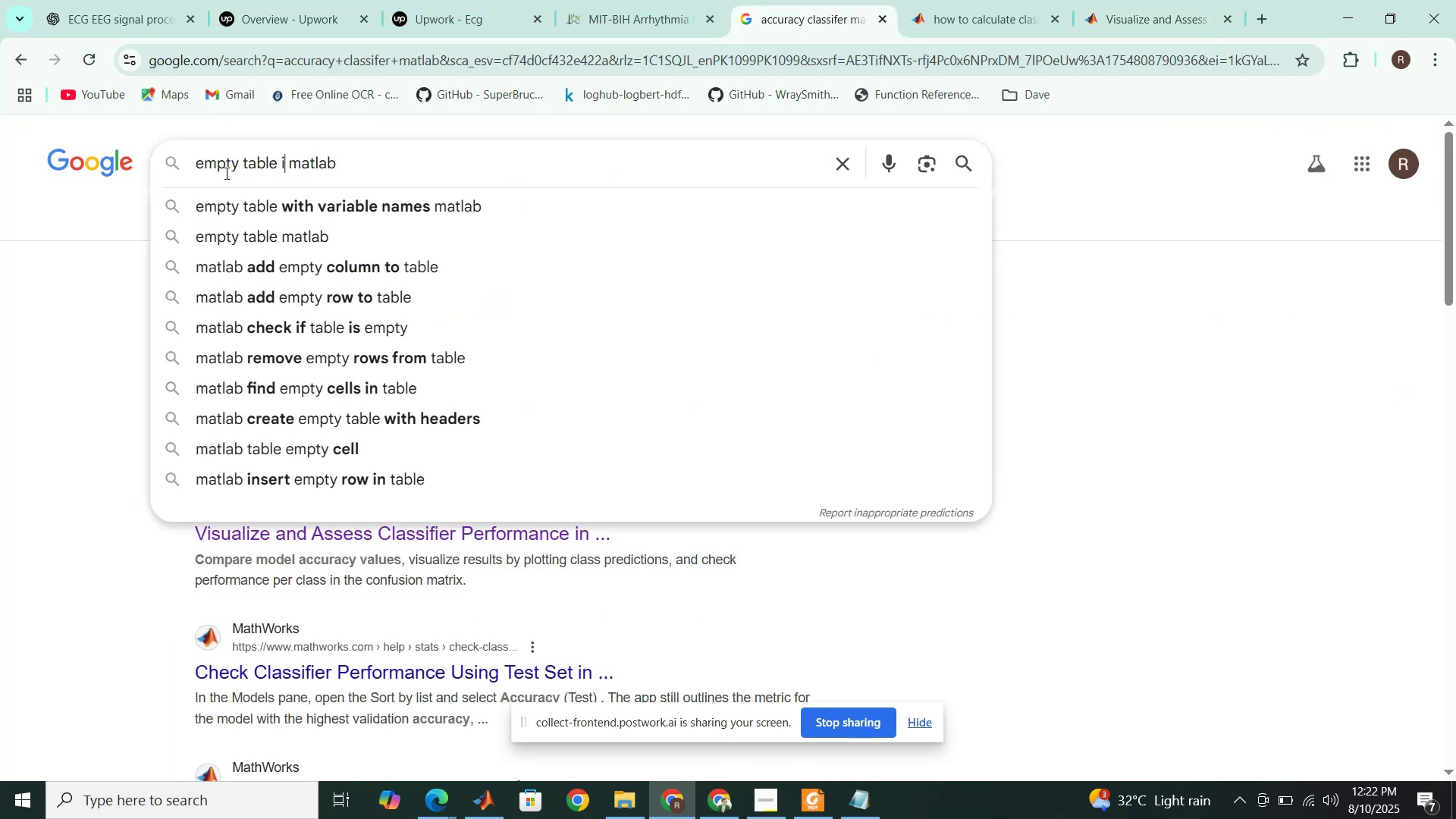 
key(ArrowDown)
 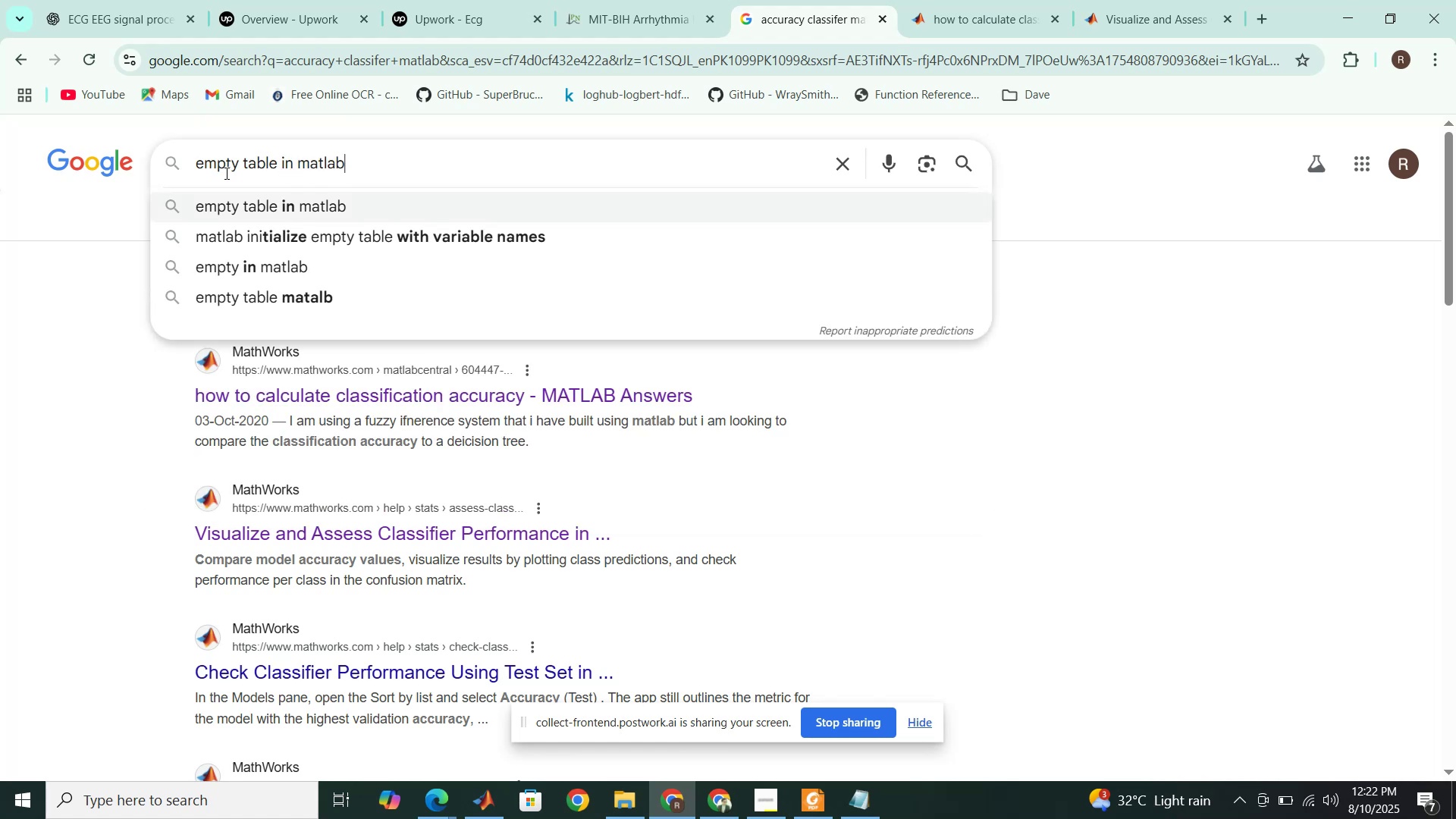 
key(ArrowDown)
 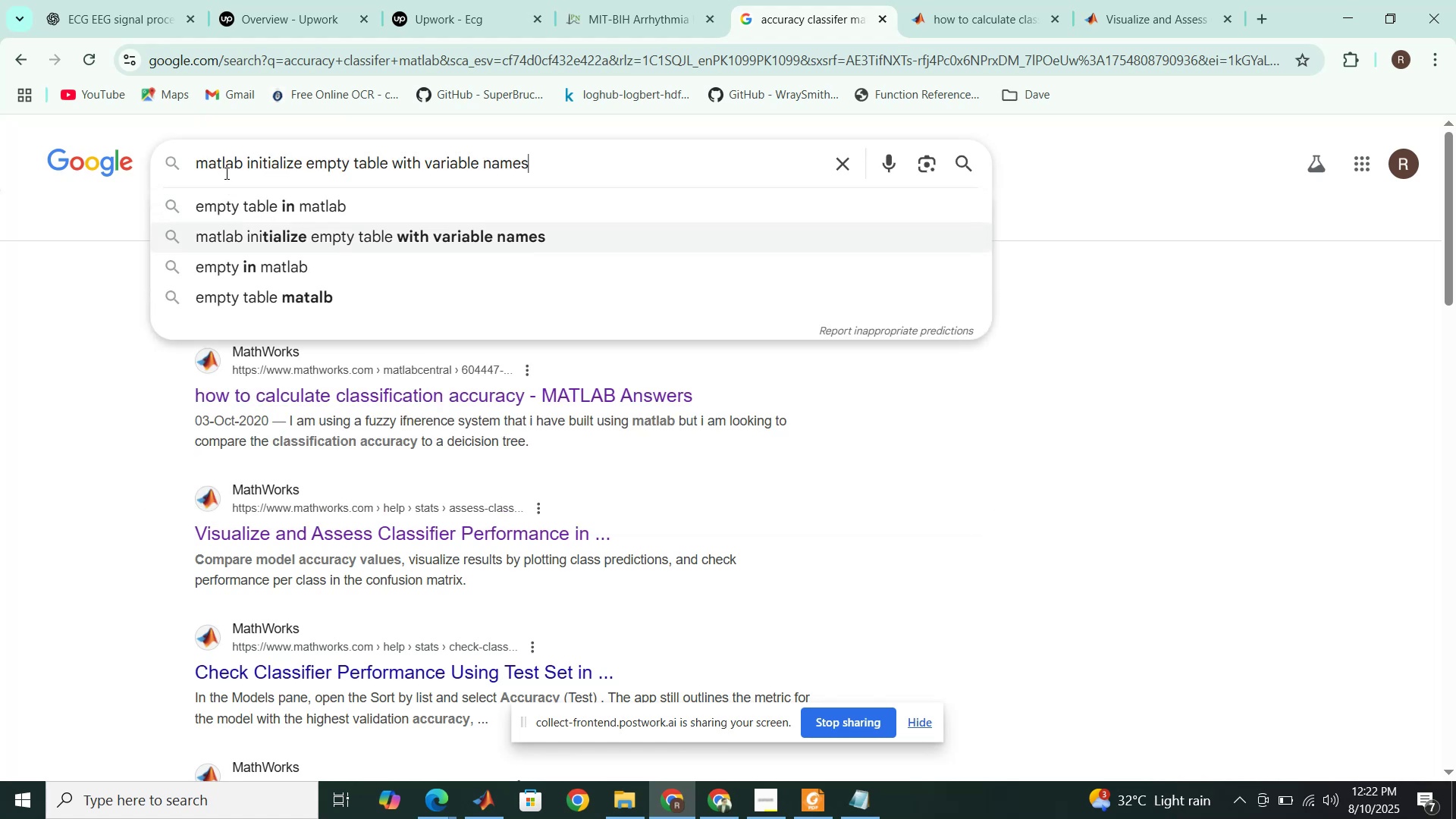 
key(Enter)
 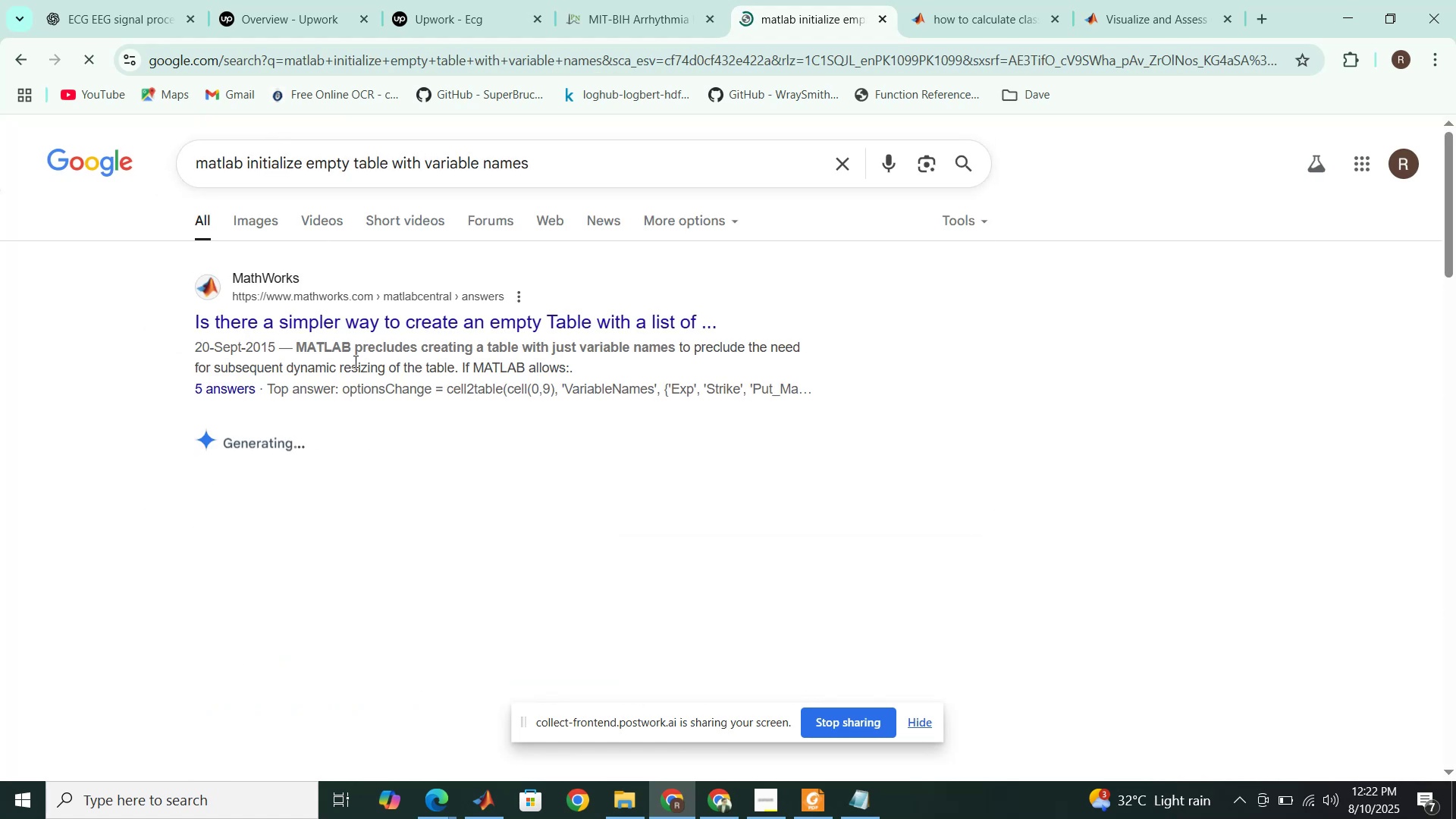 
right_click([378, 320])
 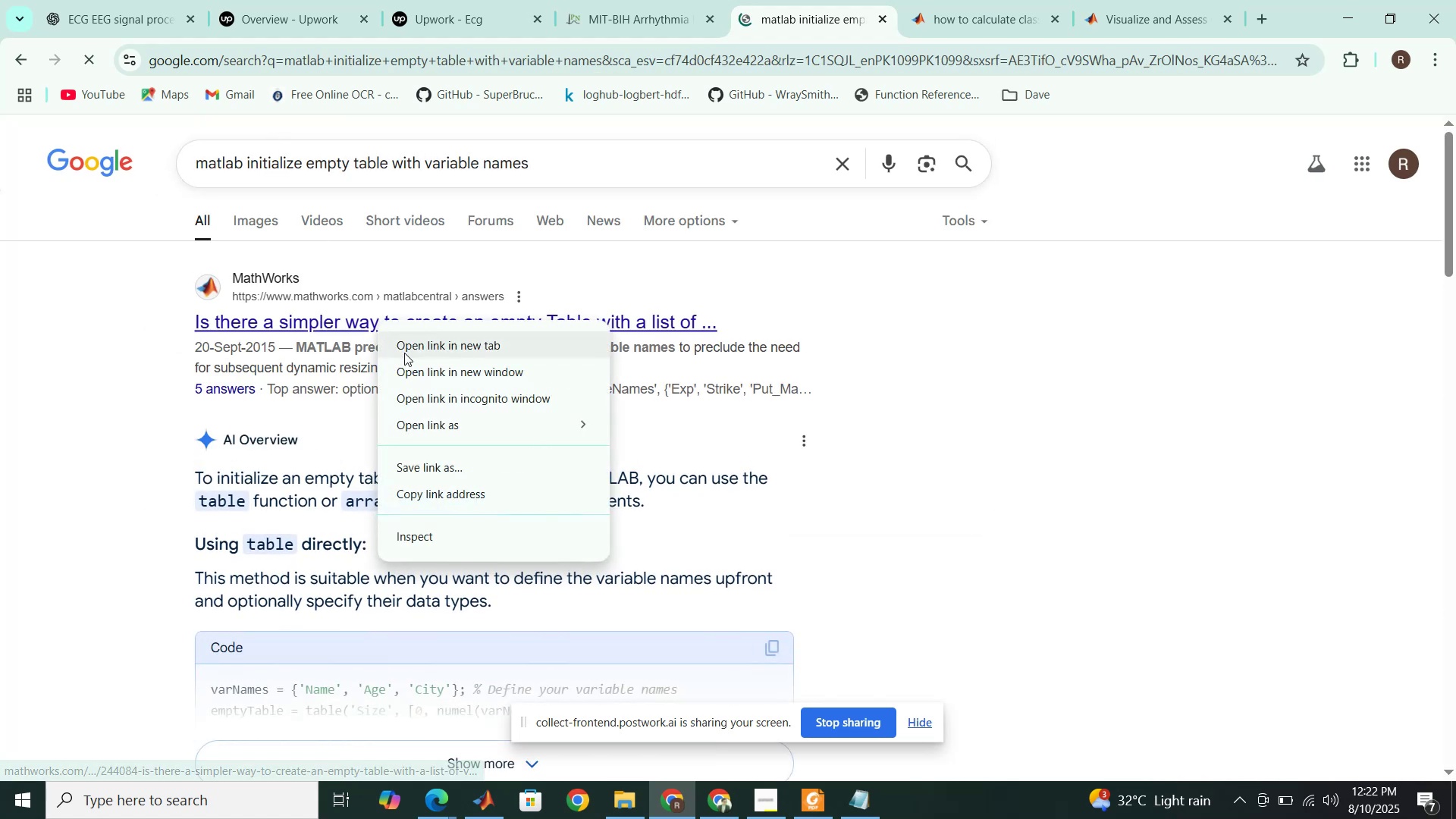 
left_click([404, 353])
 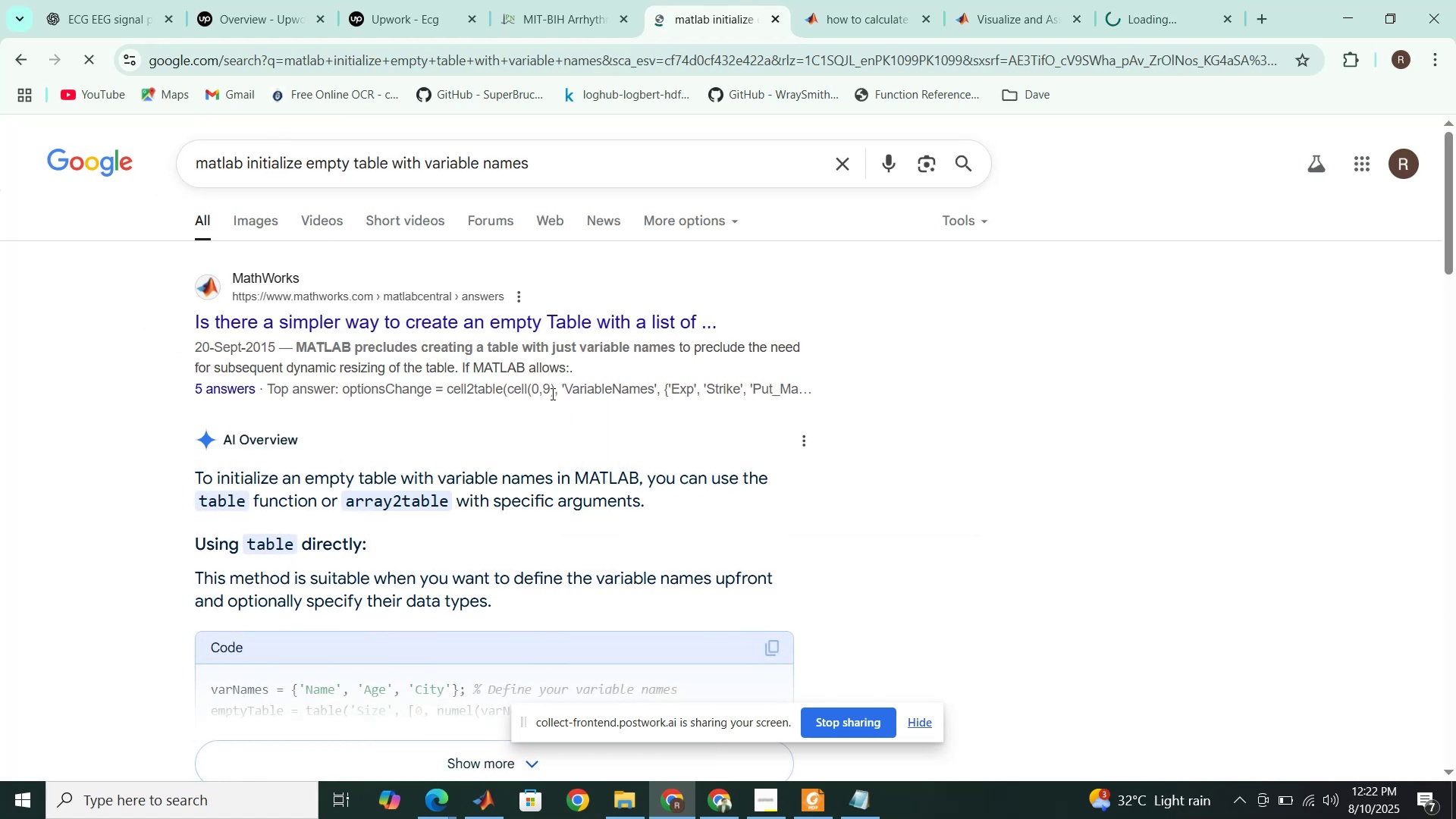 
scroll: coordinate [579, 389], scroll_direction: down, amount: 4.0
 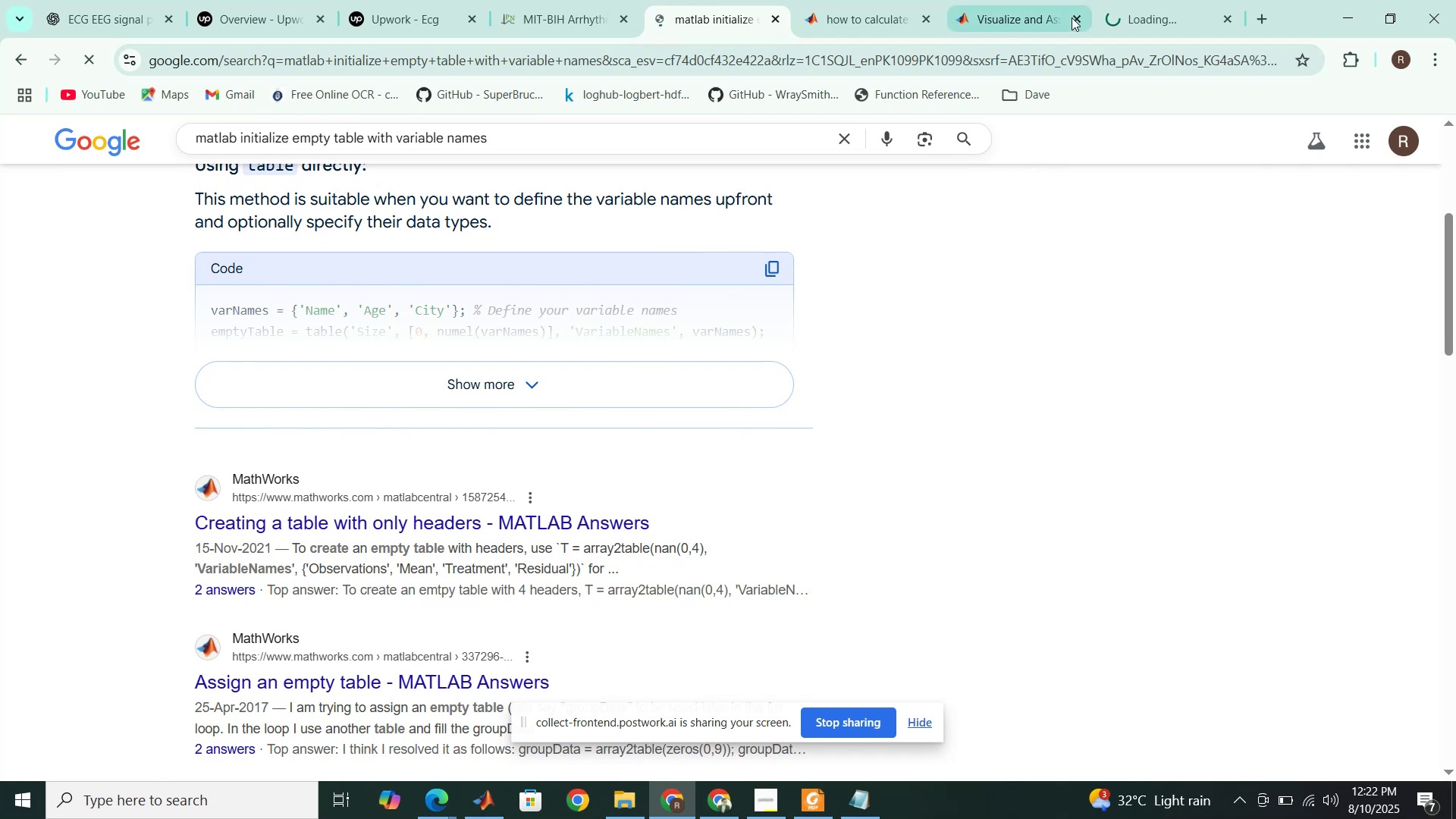 
left_click([1142, 0])
 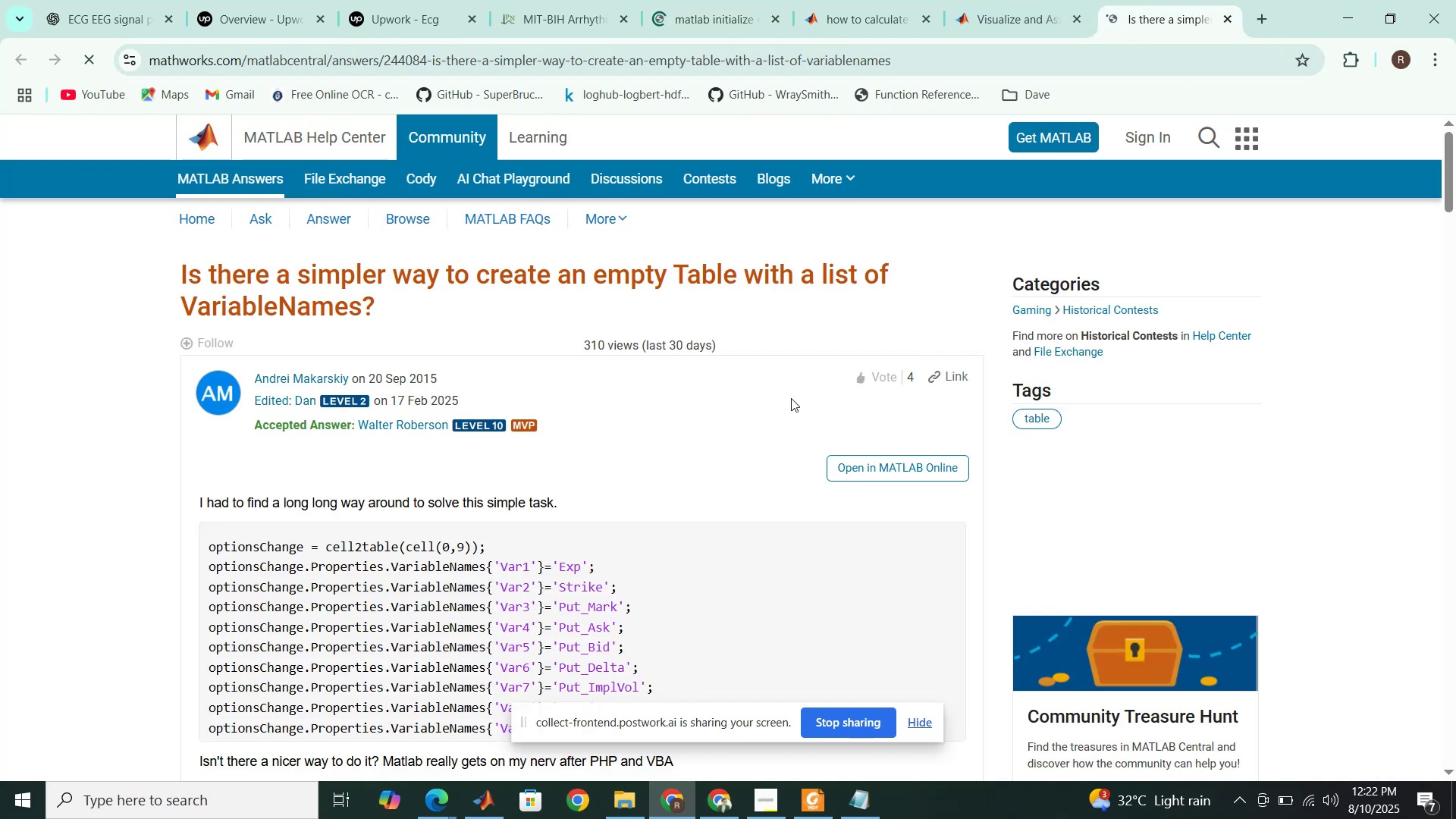 
scroll: coordinate [752, 398], scroll_direction: down, amount: 3.0
 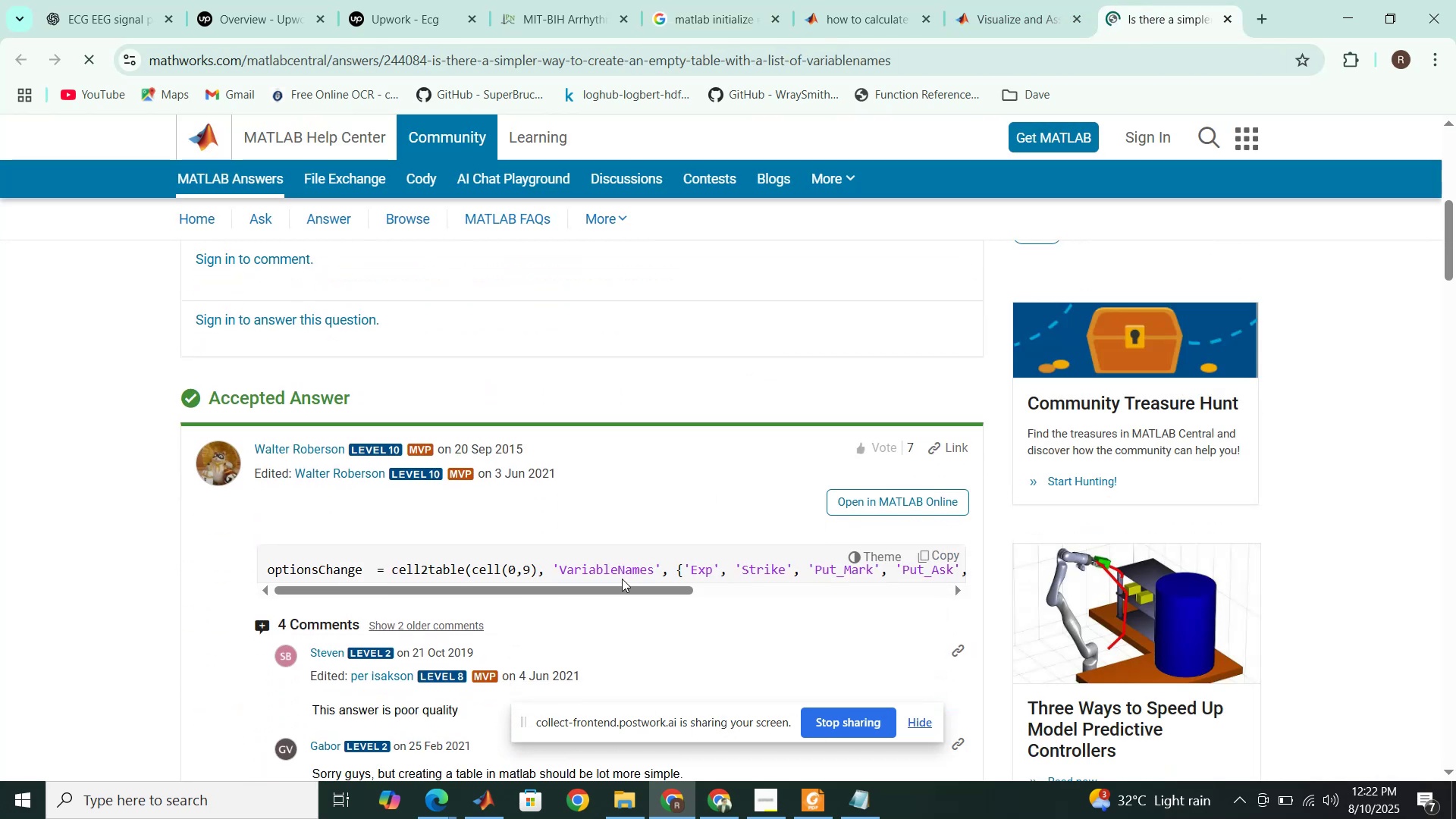 
left_click_drag(start_coordinate=[611, 592], to_coordinate=[444, 608])
 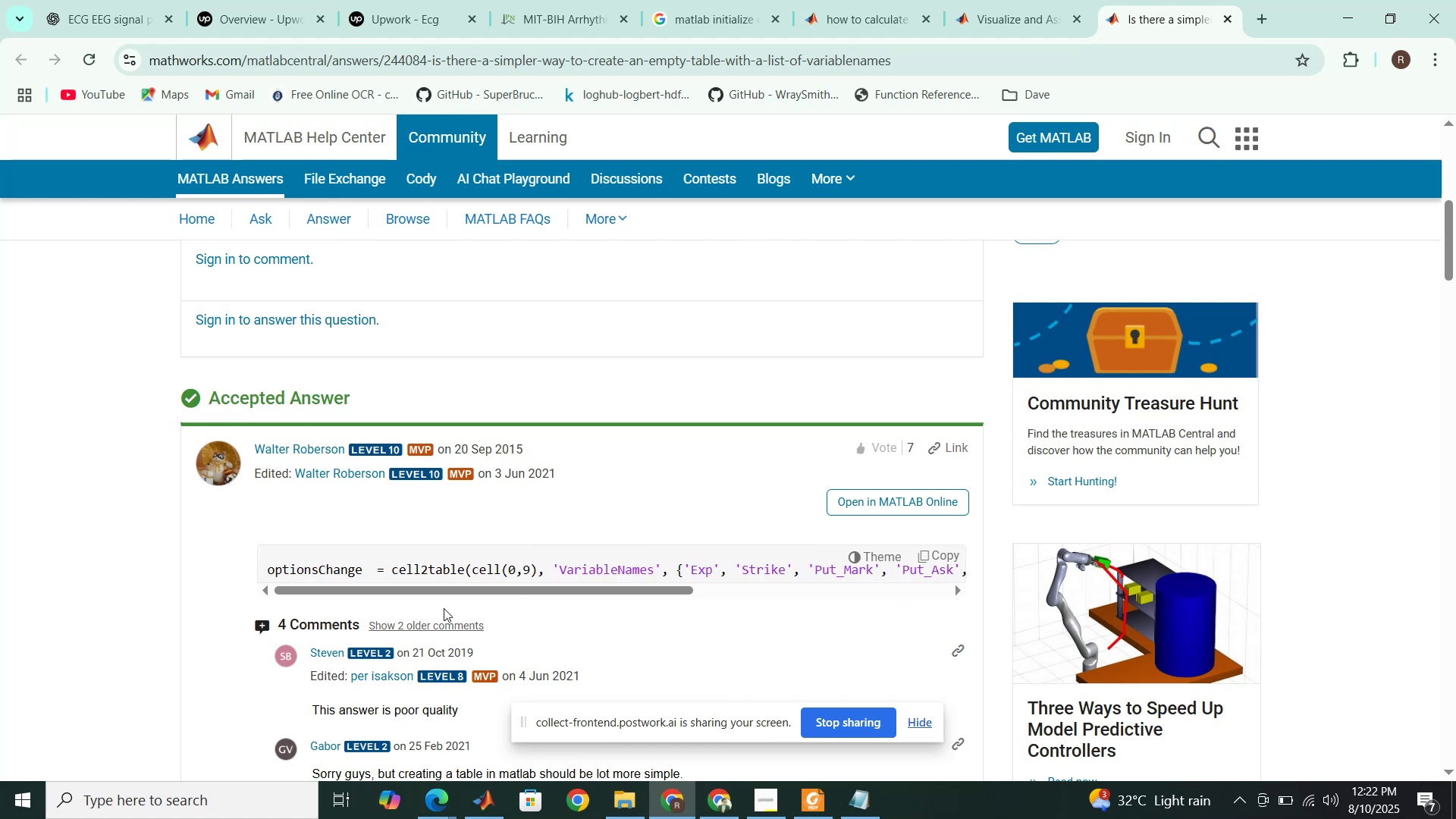 
wait(6.34)
 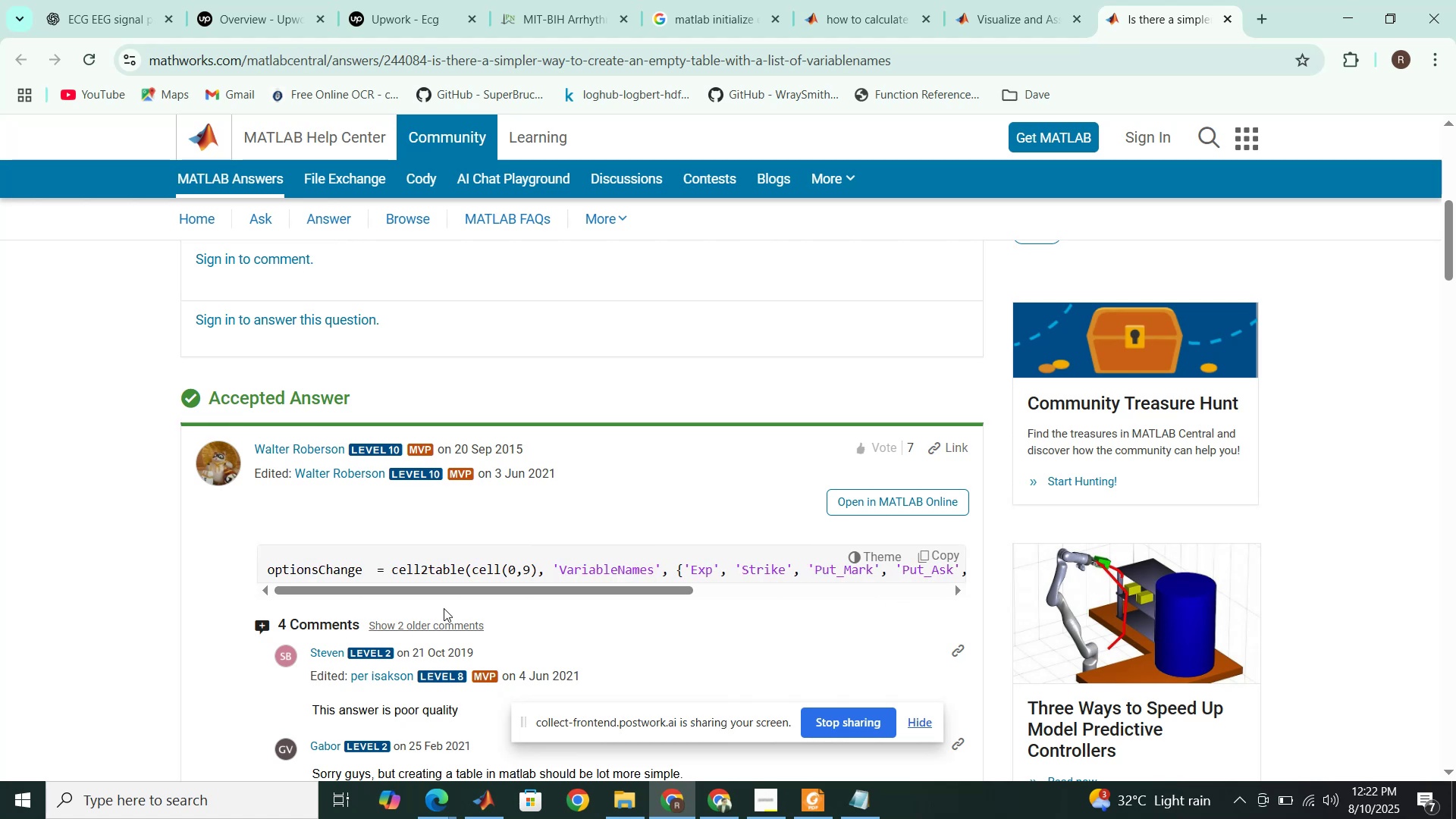 
left_click_drag(start_coordinate=[446, 595], to_coordinate=[400, 598])
 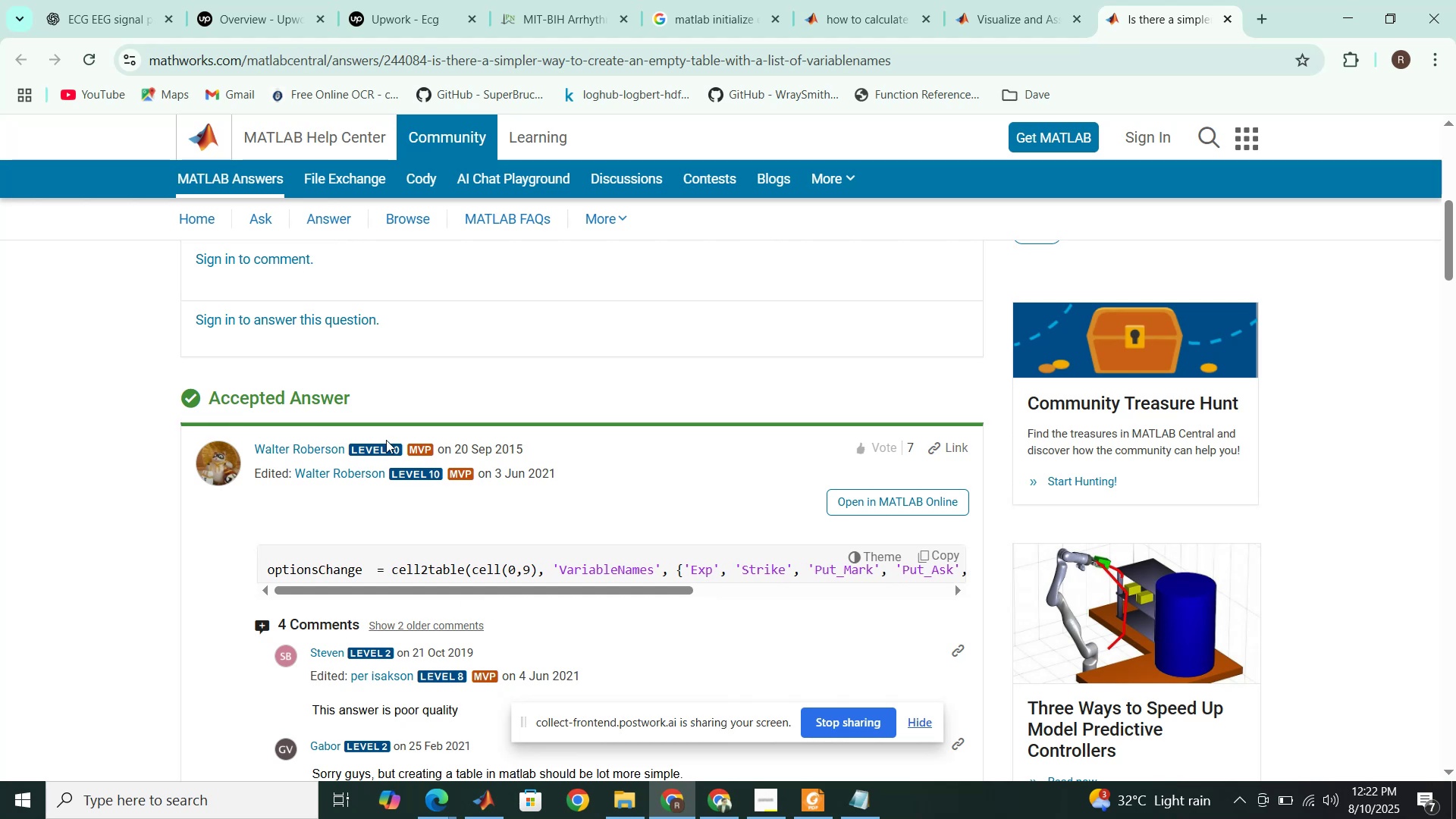 
scroll: coordinate [386, 440], scroll_direction: up, amount: 3.0
 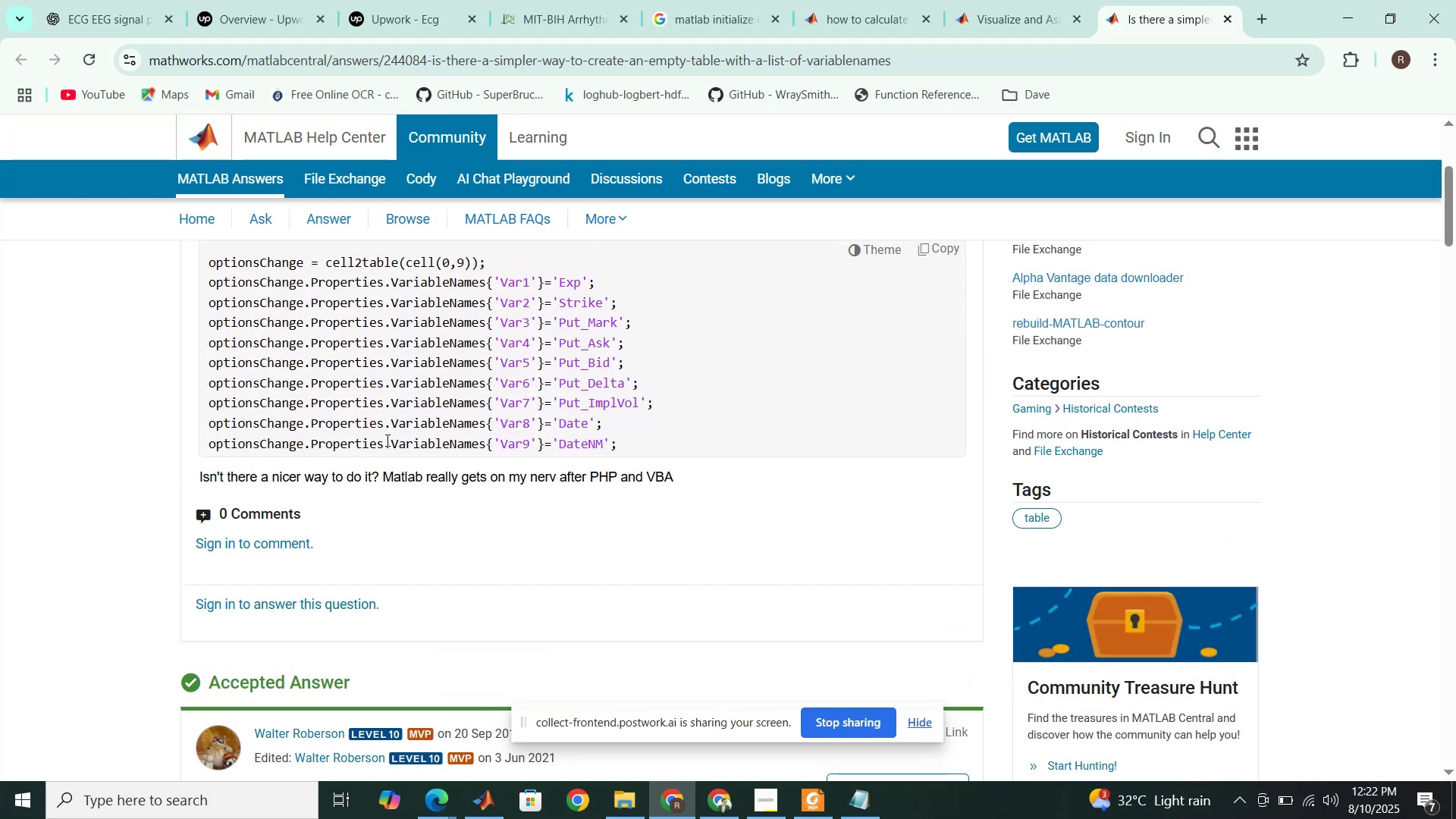 
scroll: coordinate [373, 483], scroll_direction: down, amount: 9.0
 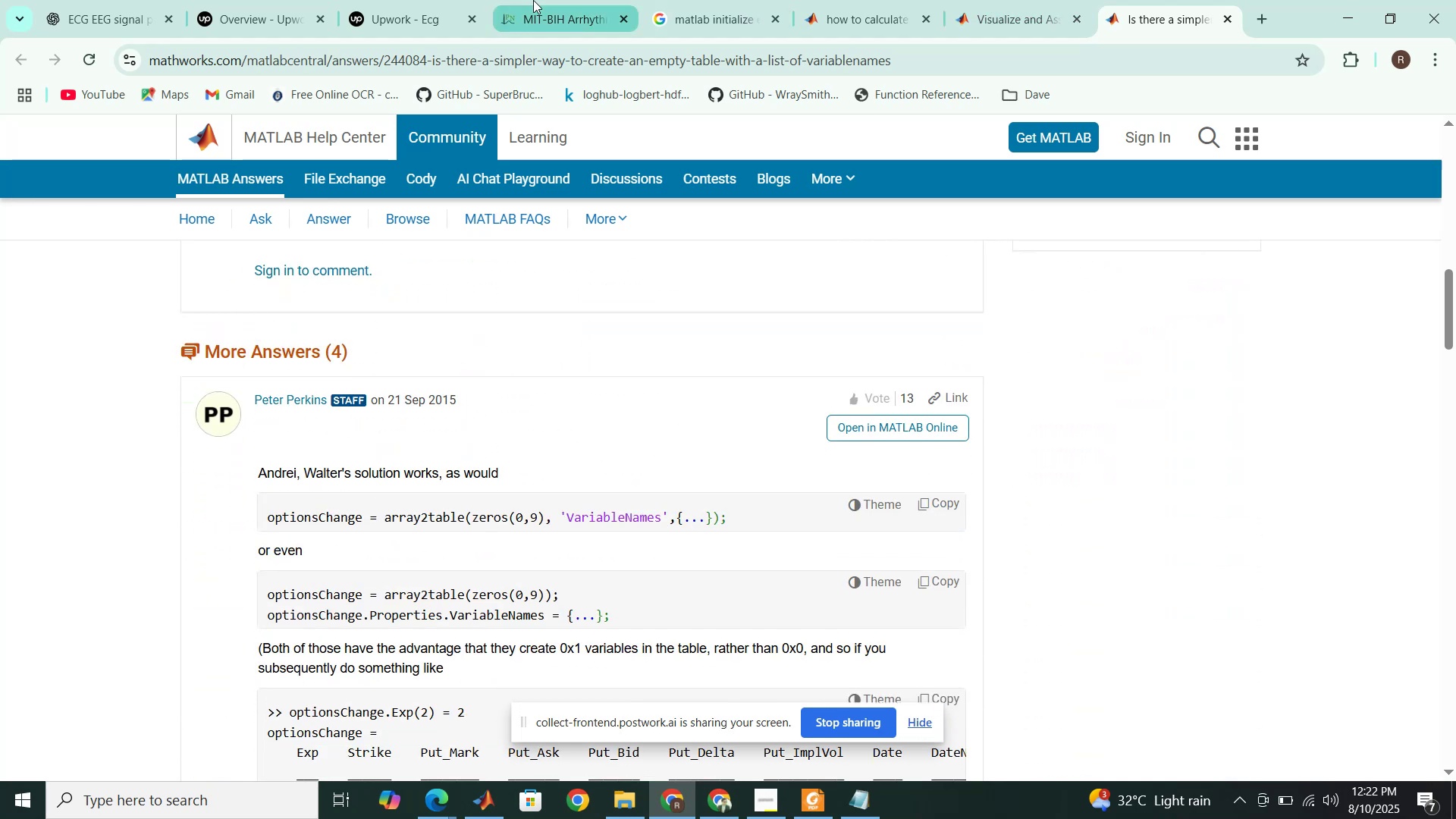 
left_click([675, 0])
 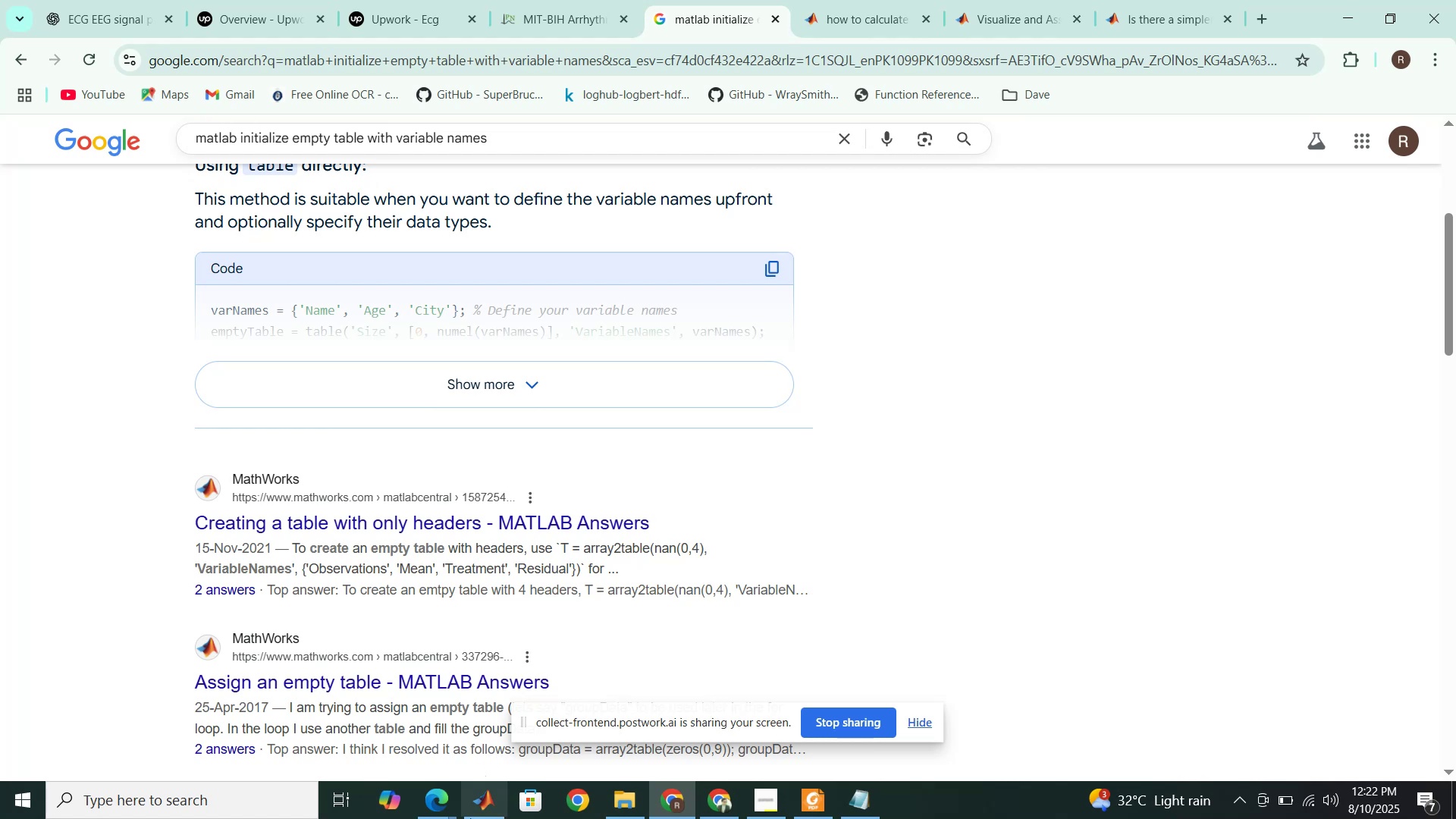 
left_click([477, 812])
 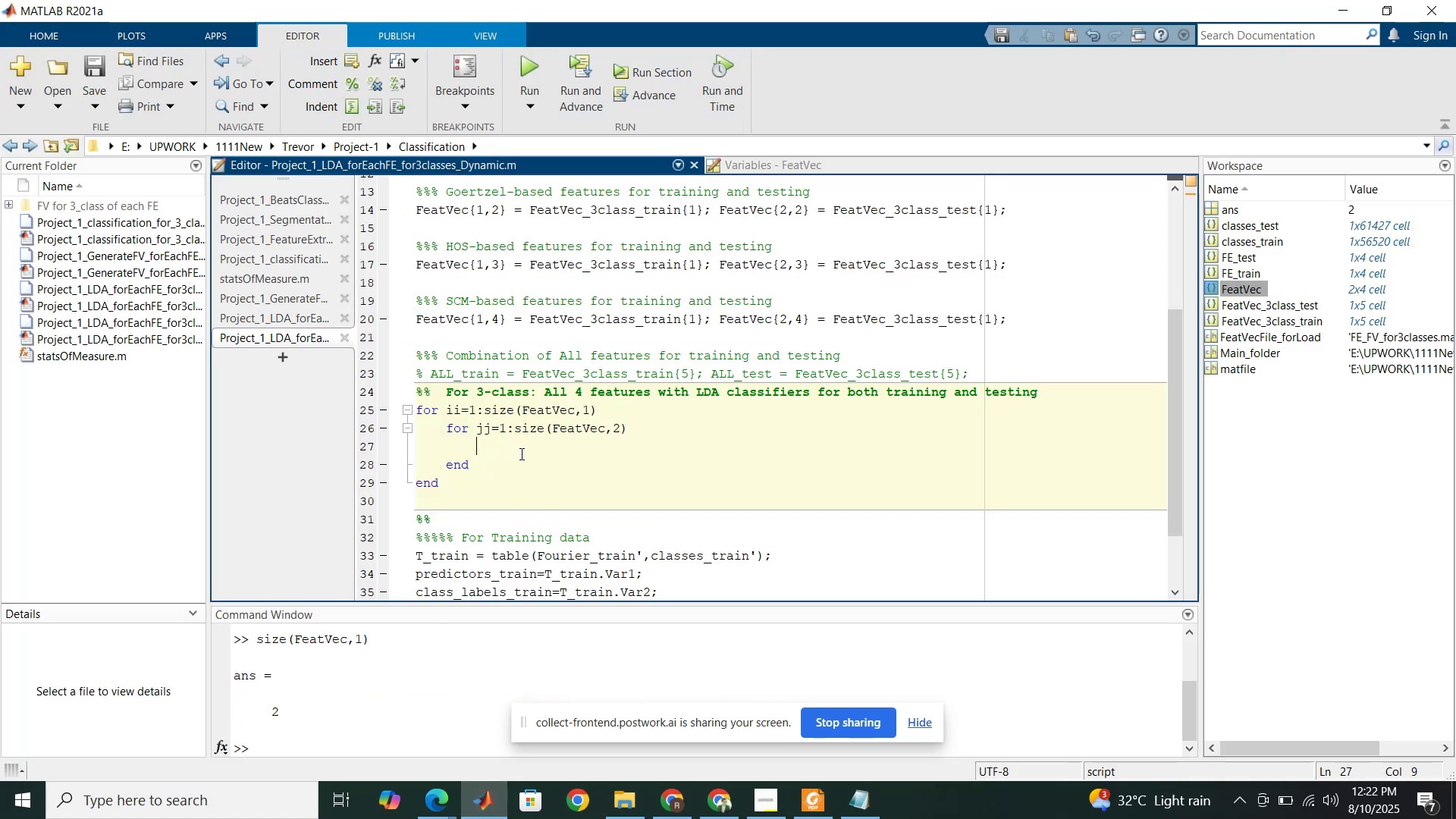 
scroll: coordinate [457, 574], scroll_direction: down, amount: 1.0
 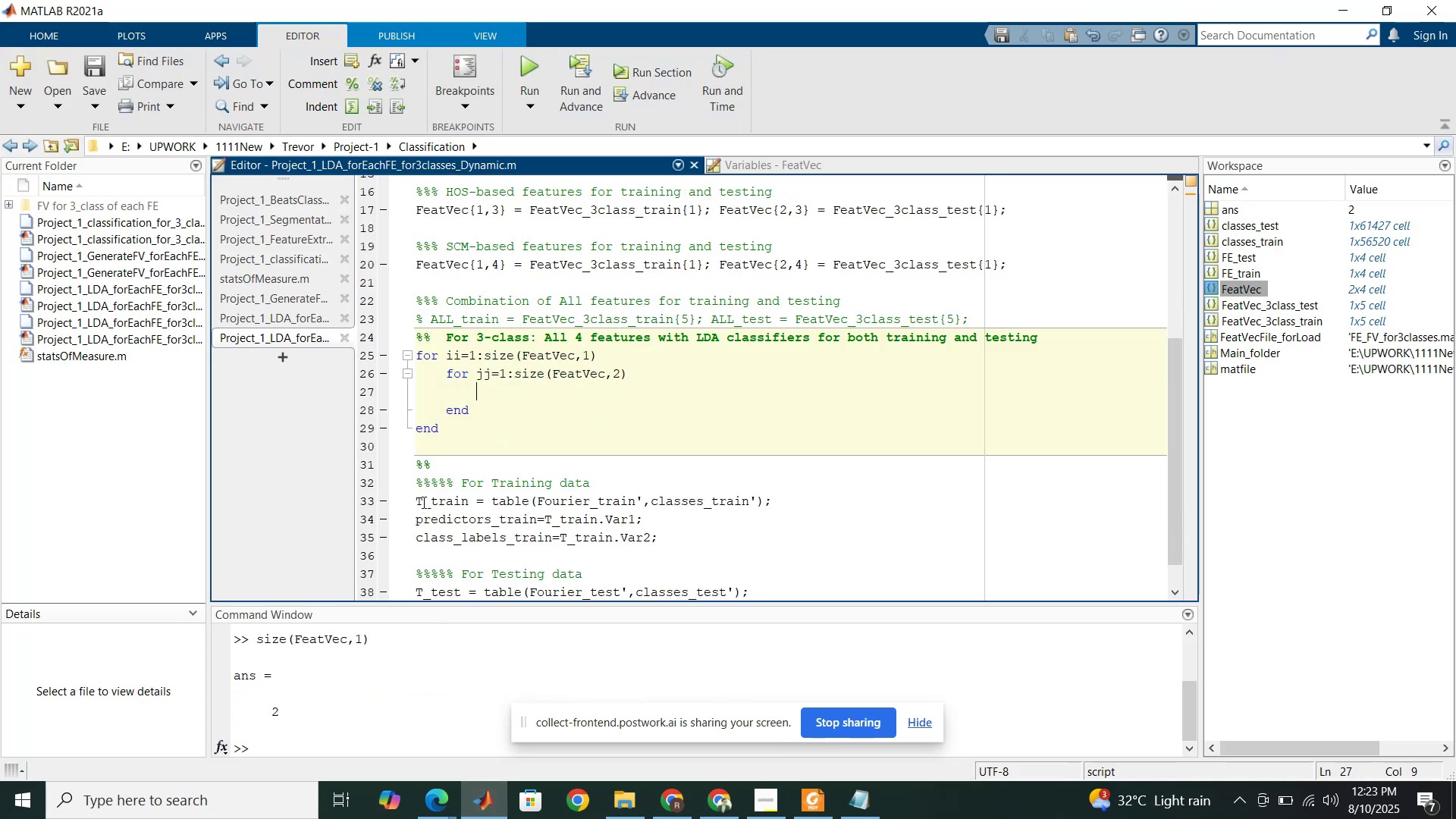 
left_click_drag(start_coordinate=[416, 501], to_coordinate=[659, 539])
 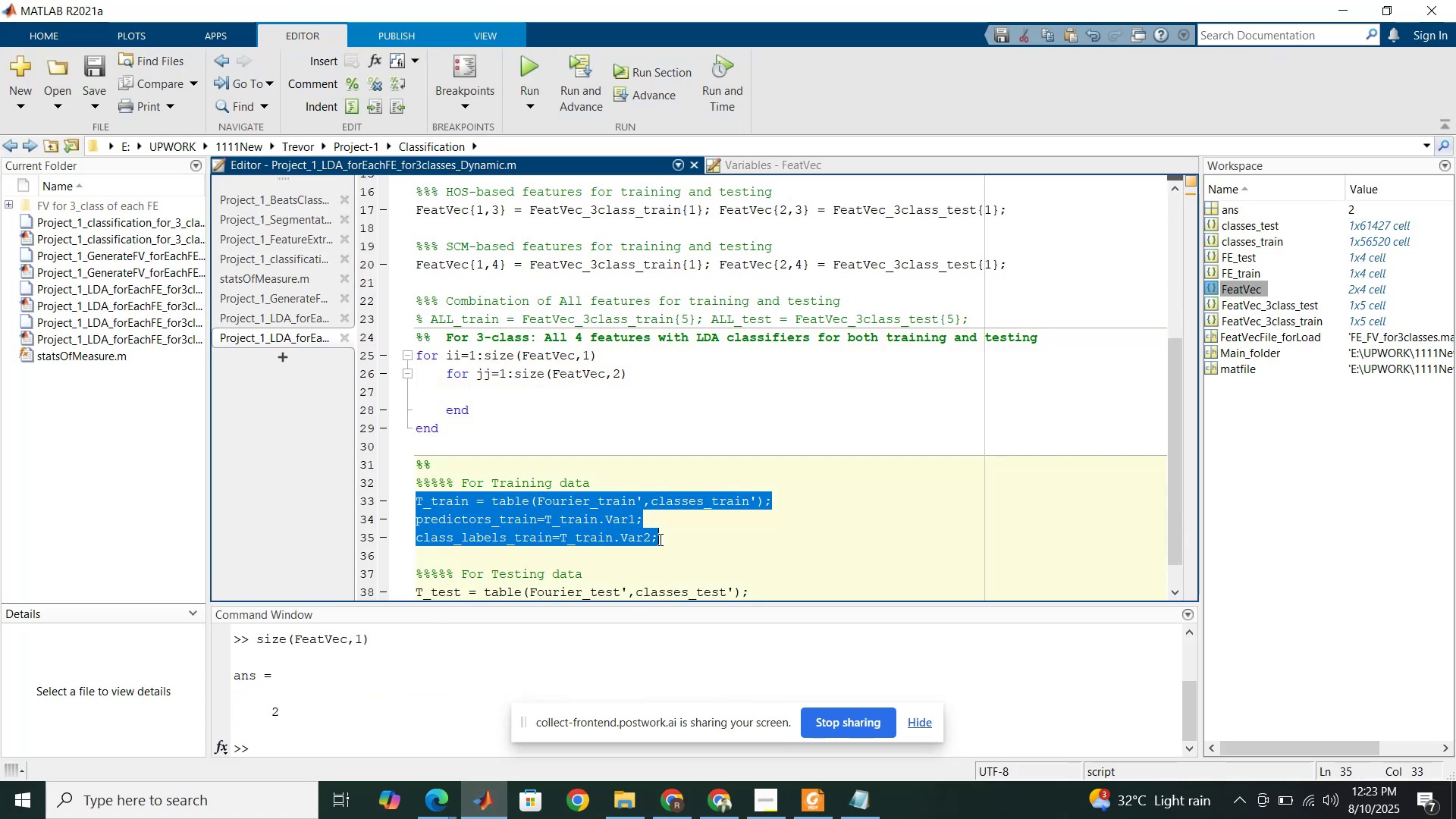 
key(Control+C)
 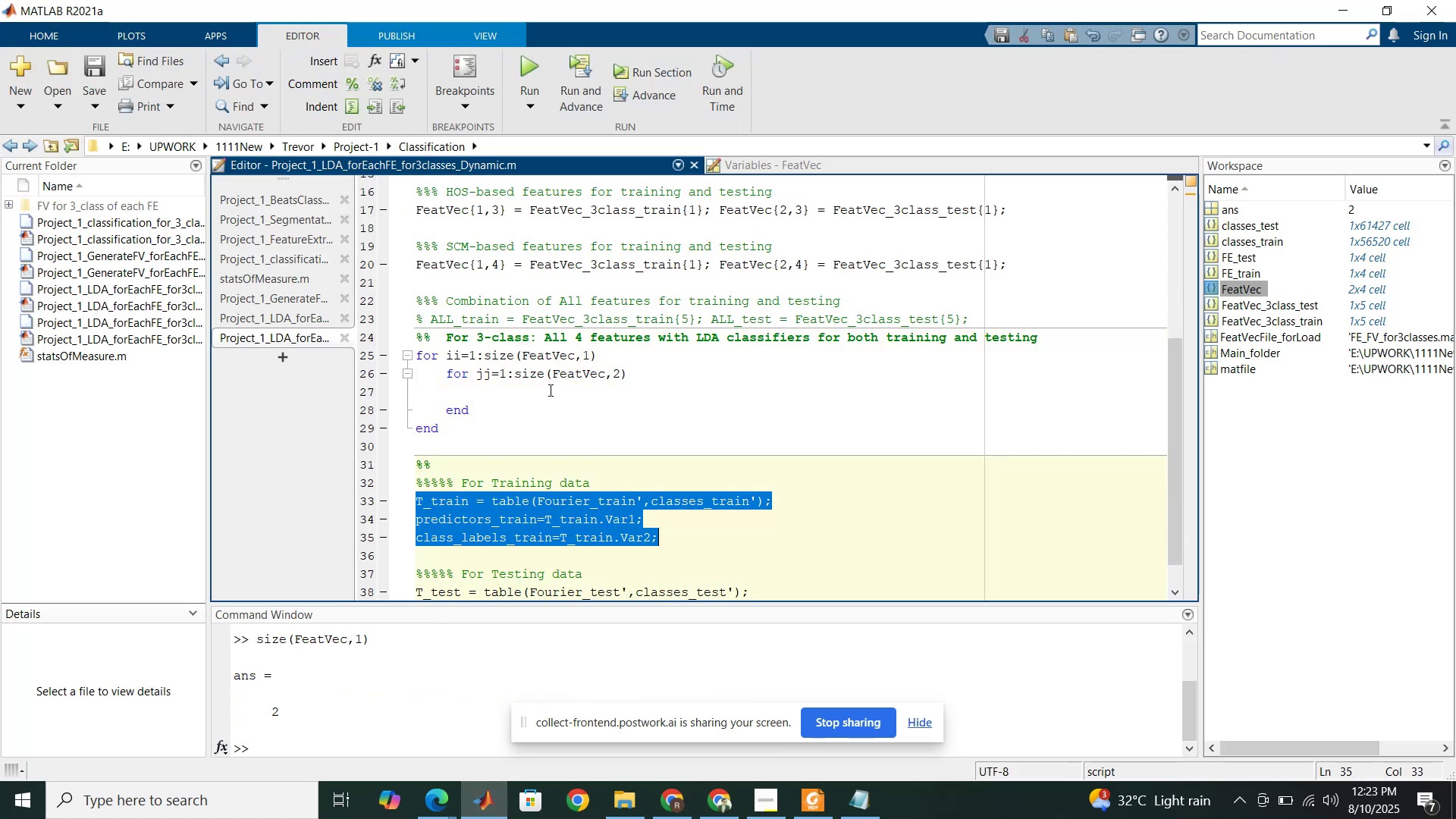 
left_click([549, 390])
 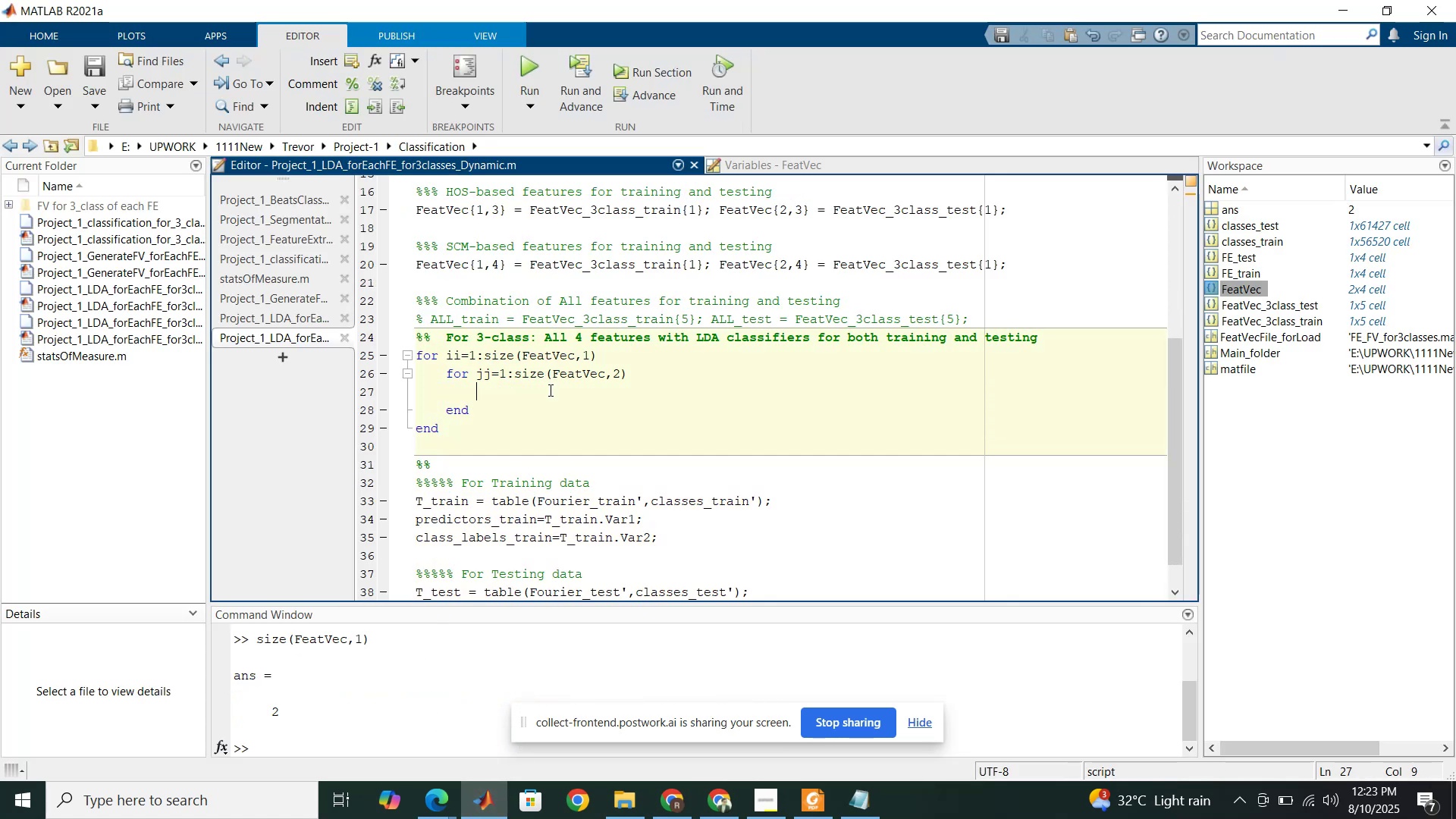 
key(Control+V)
 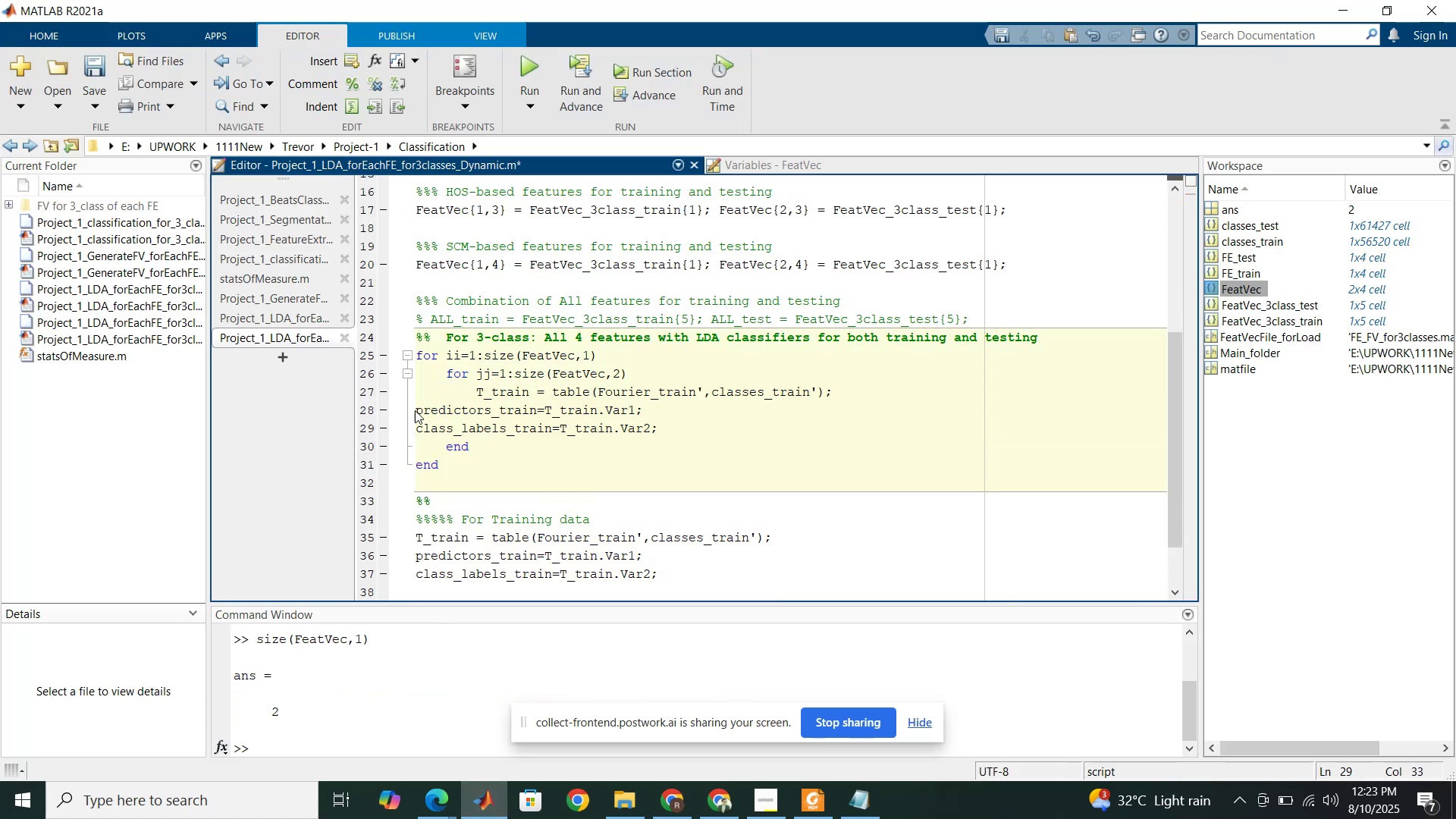 
left_click([418, 411])
 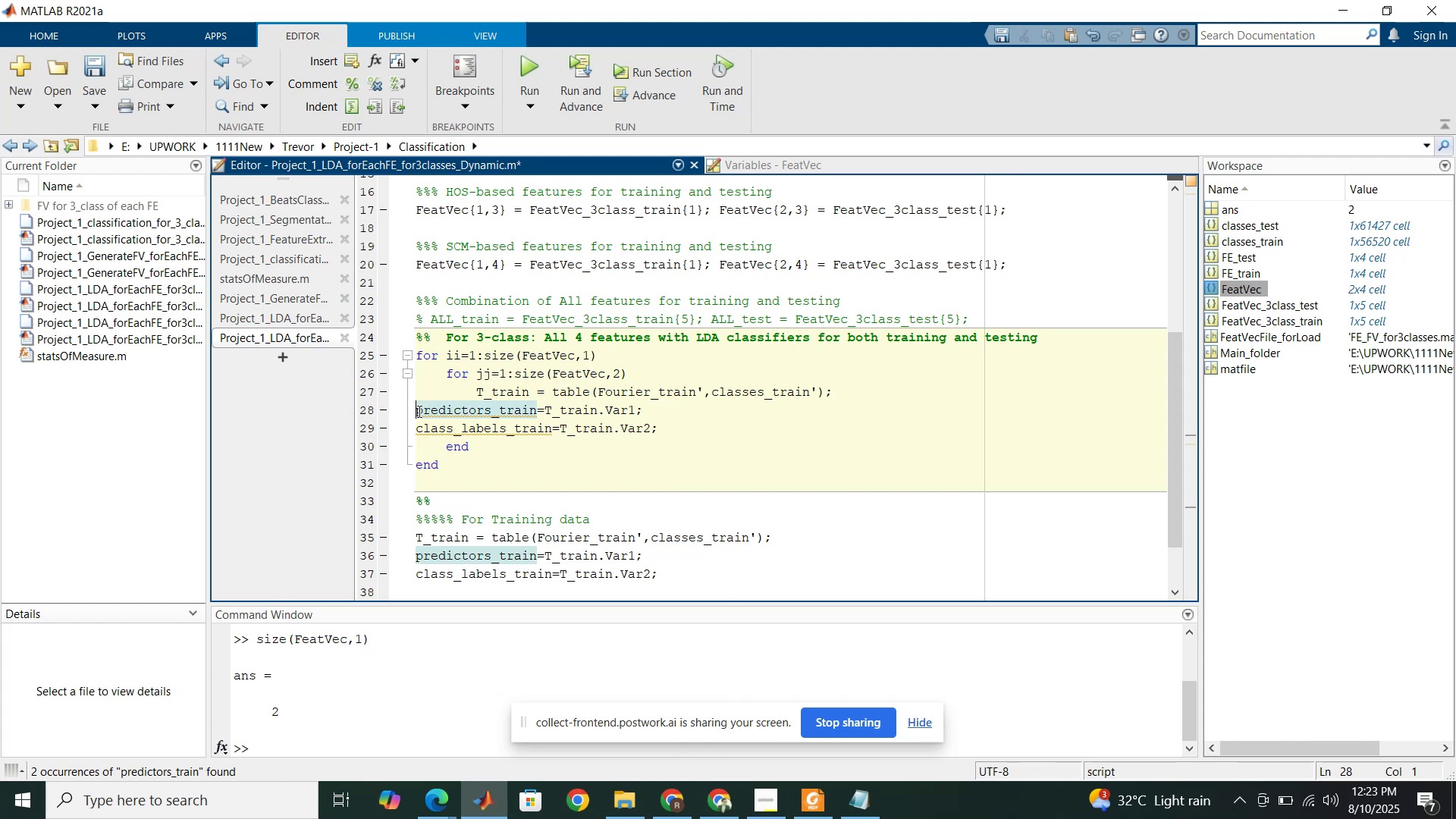 
key(Tab)
 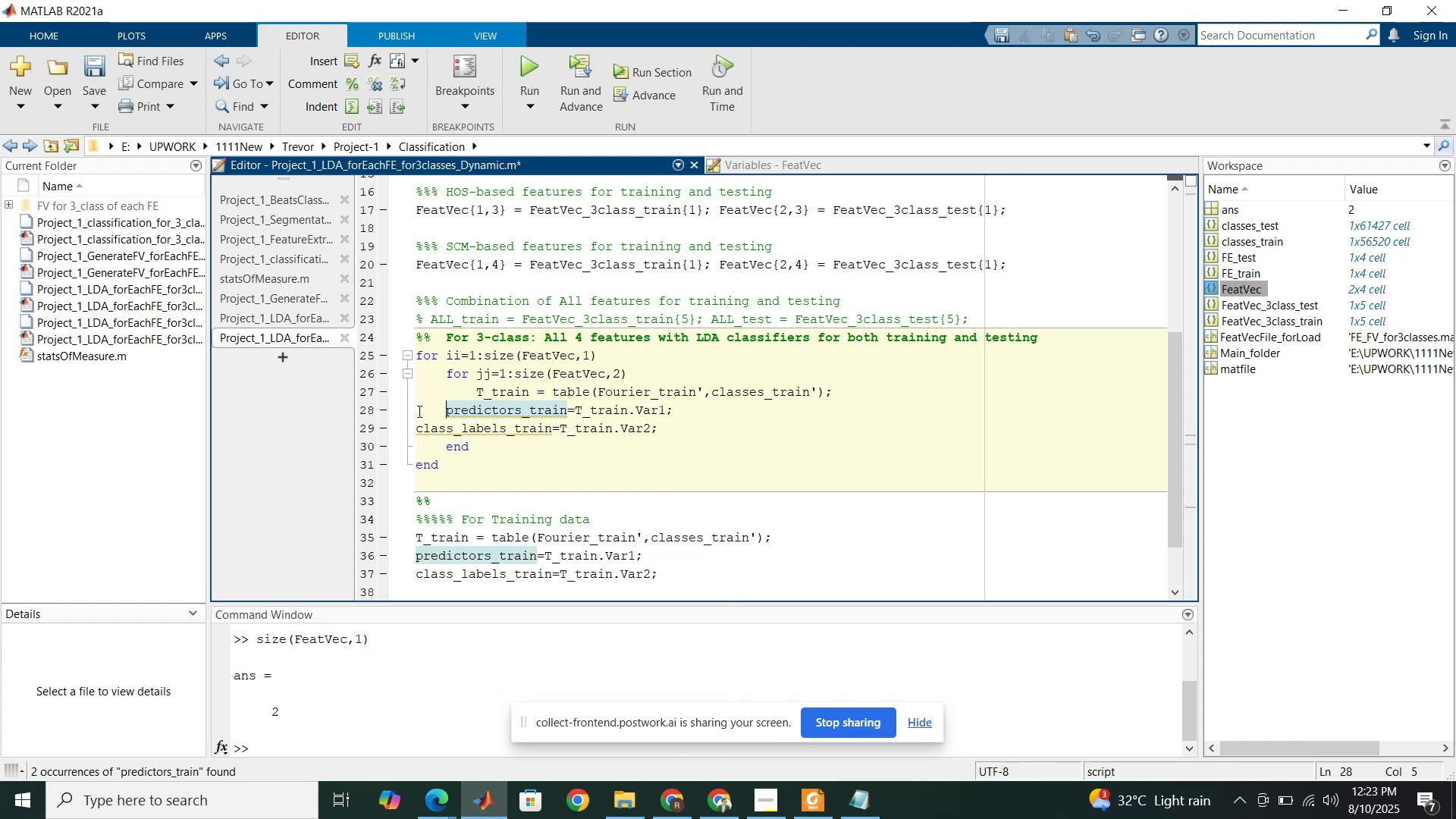 
key(Tab)
 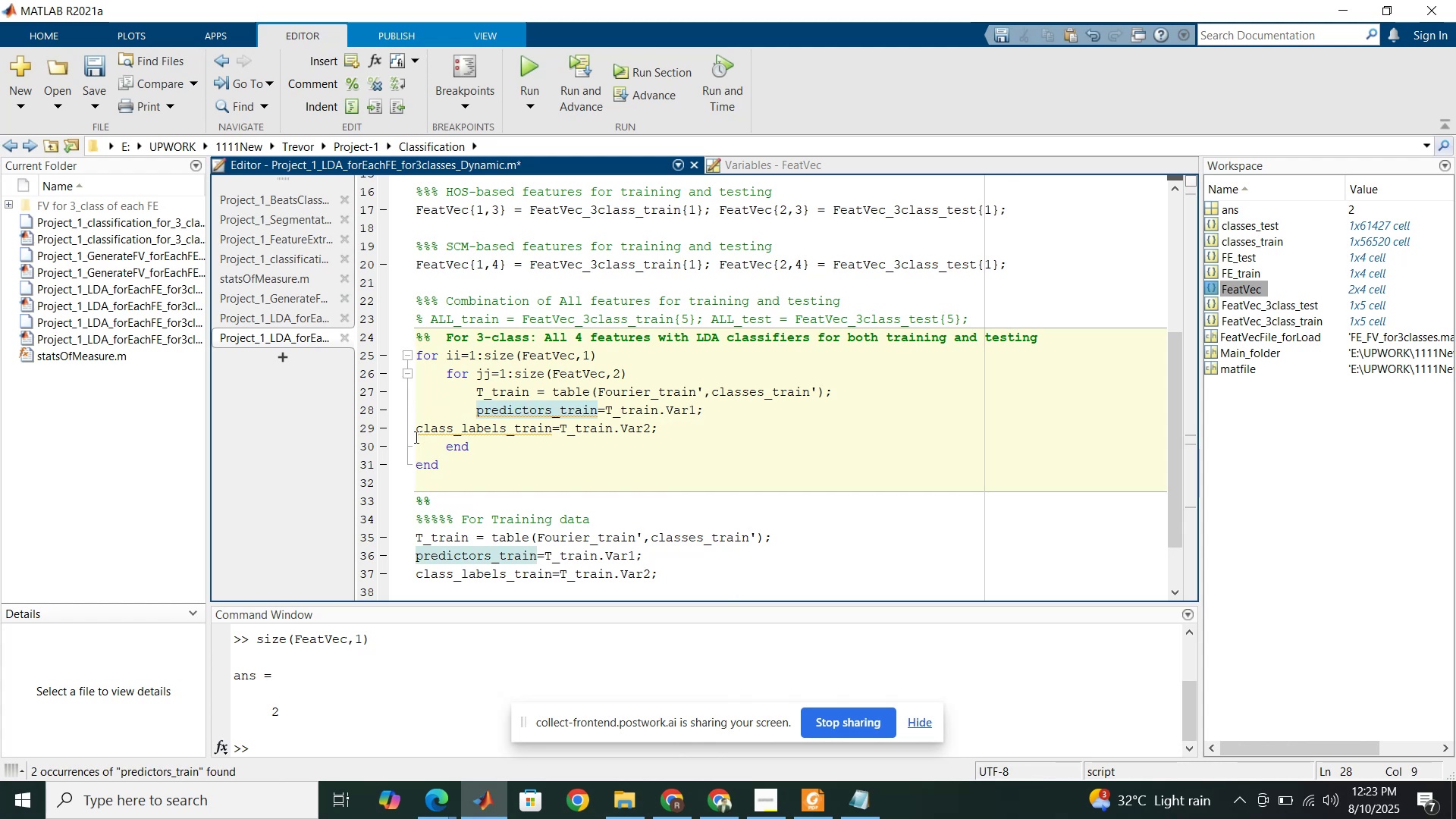 
left_click([415, 437])
 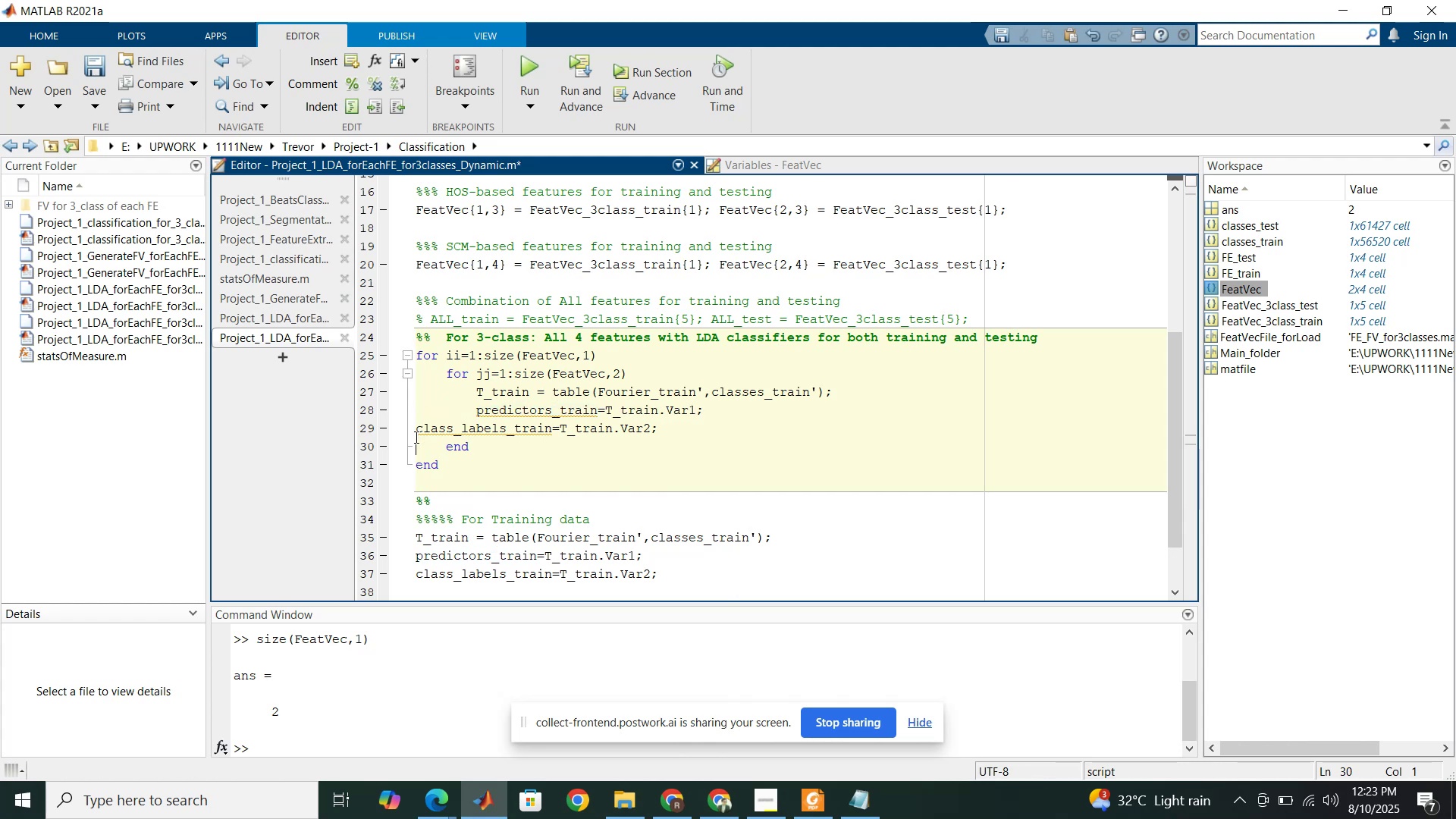 
key(Tab)
 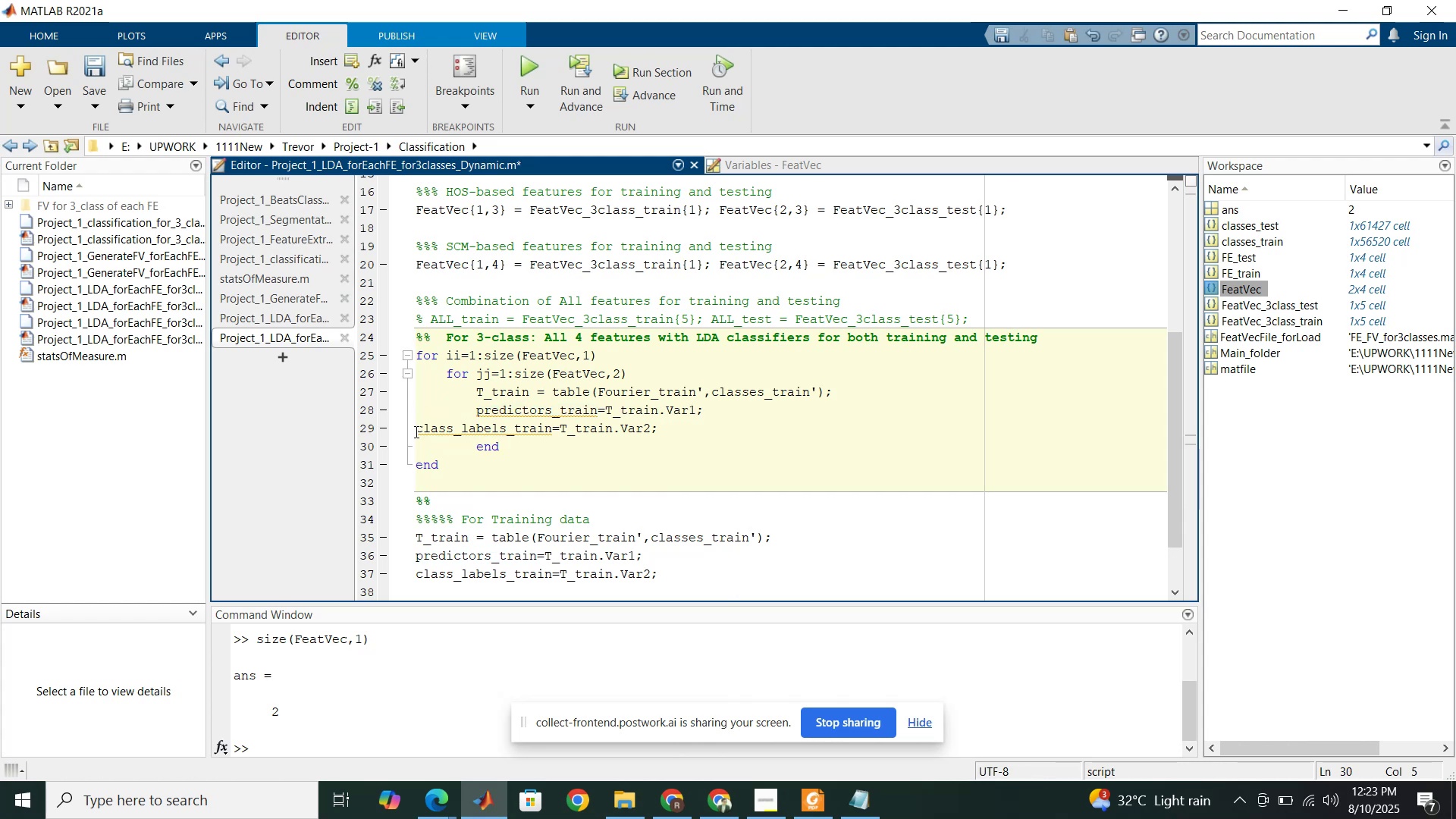 
key(Control+Z)
 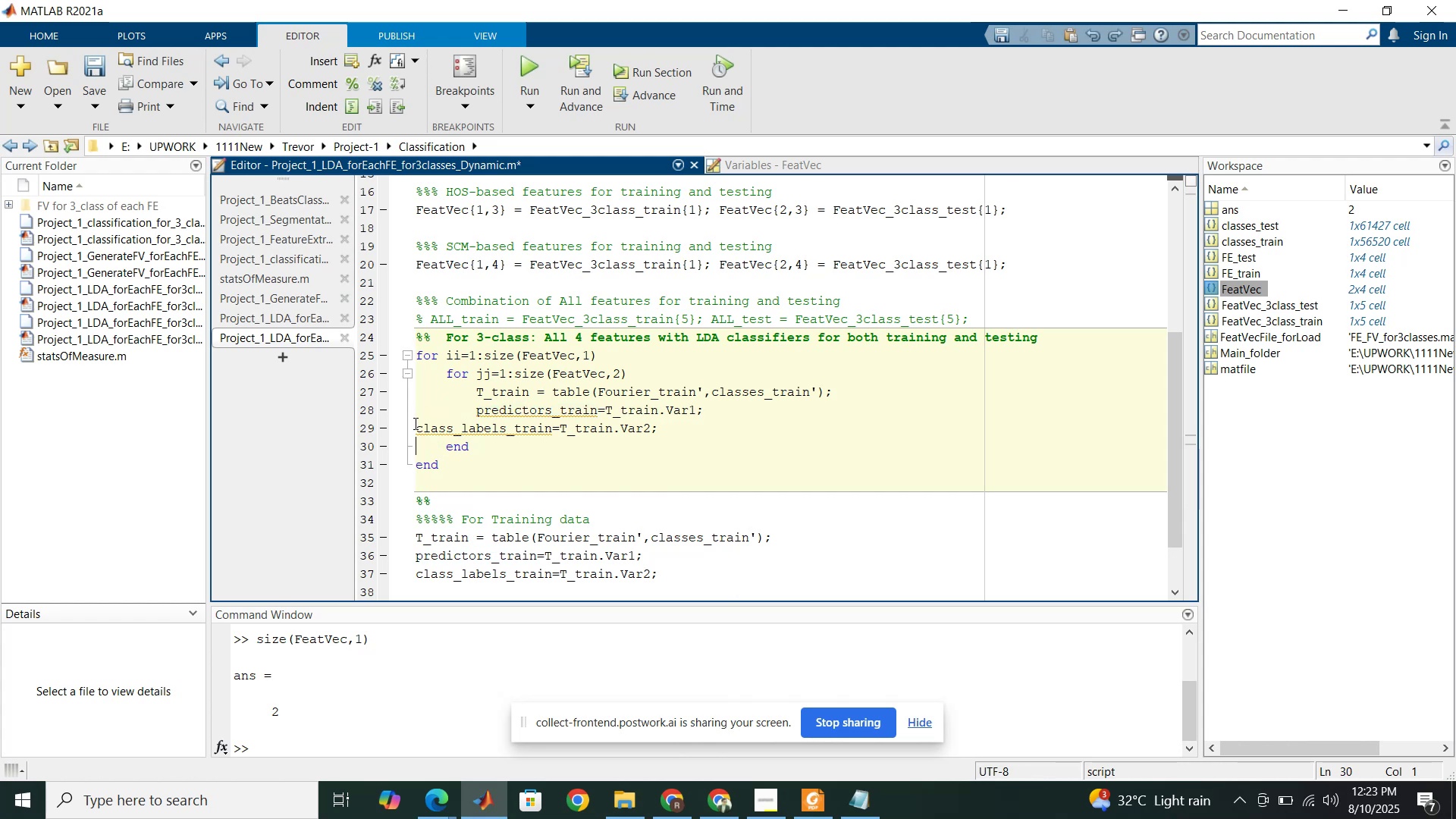 
left_click([414, 423])
 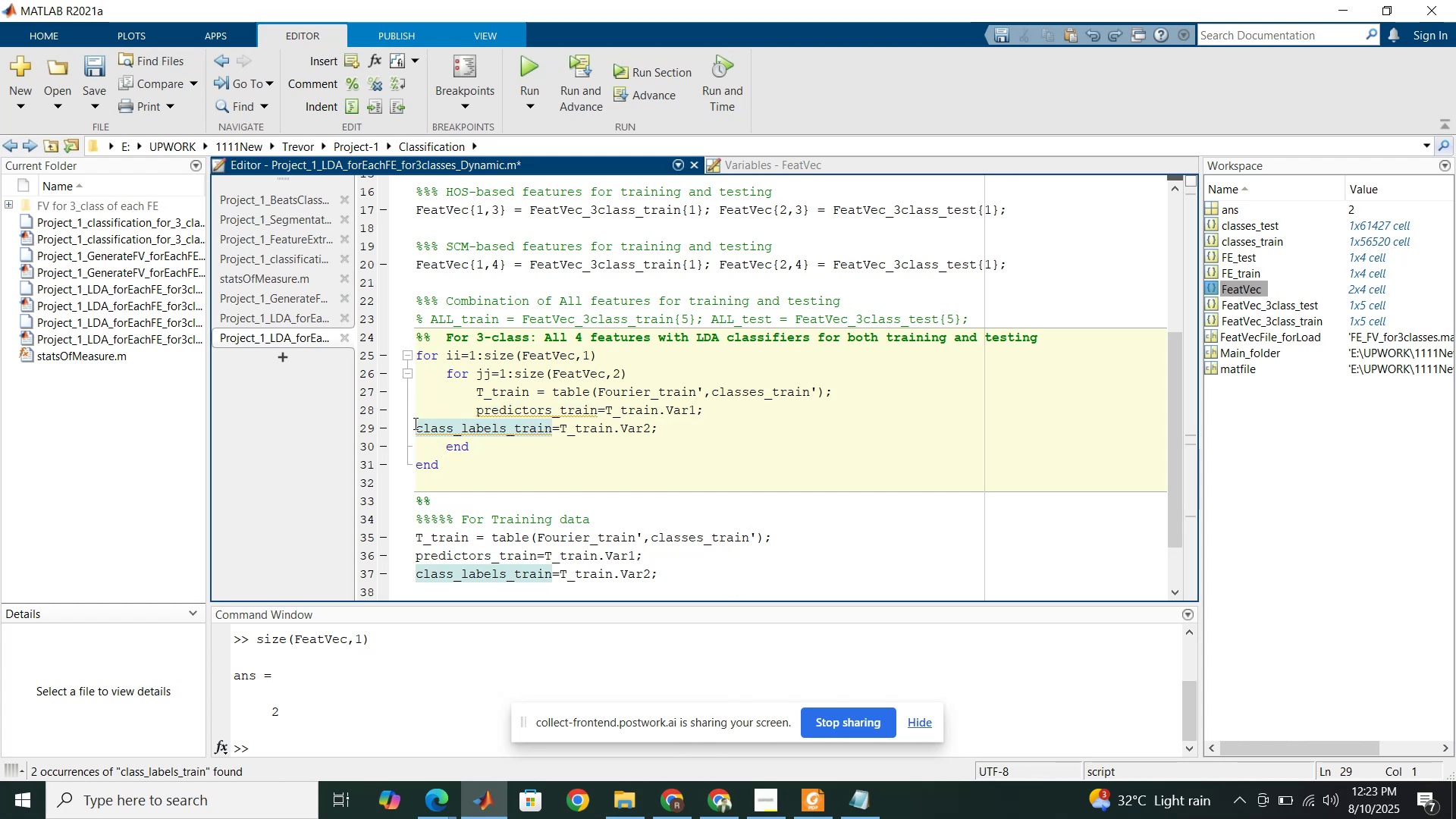 
key(Tab)
 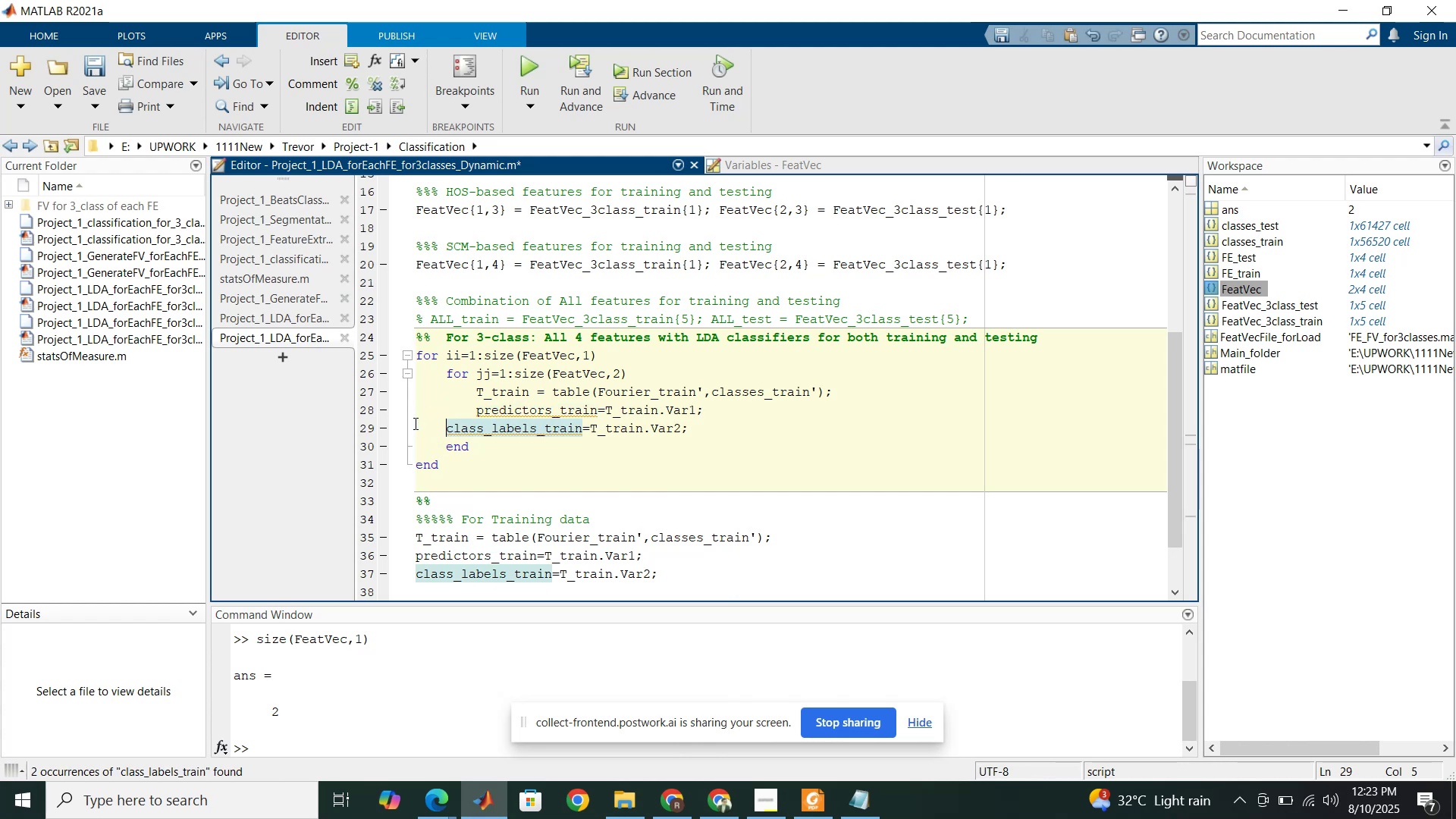 
key(Tab)
 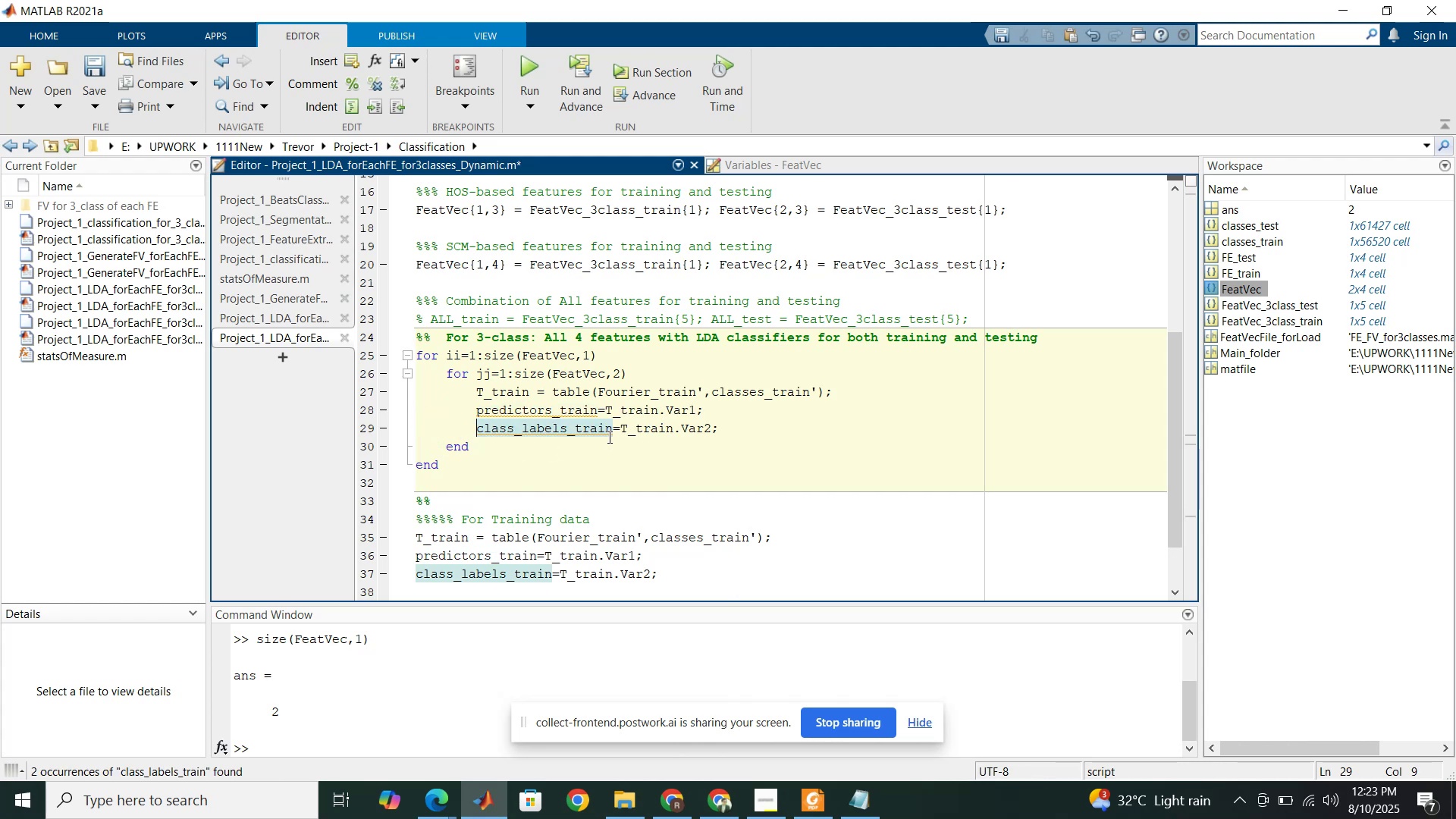 
left_click([604, 422])
 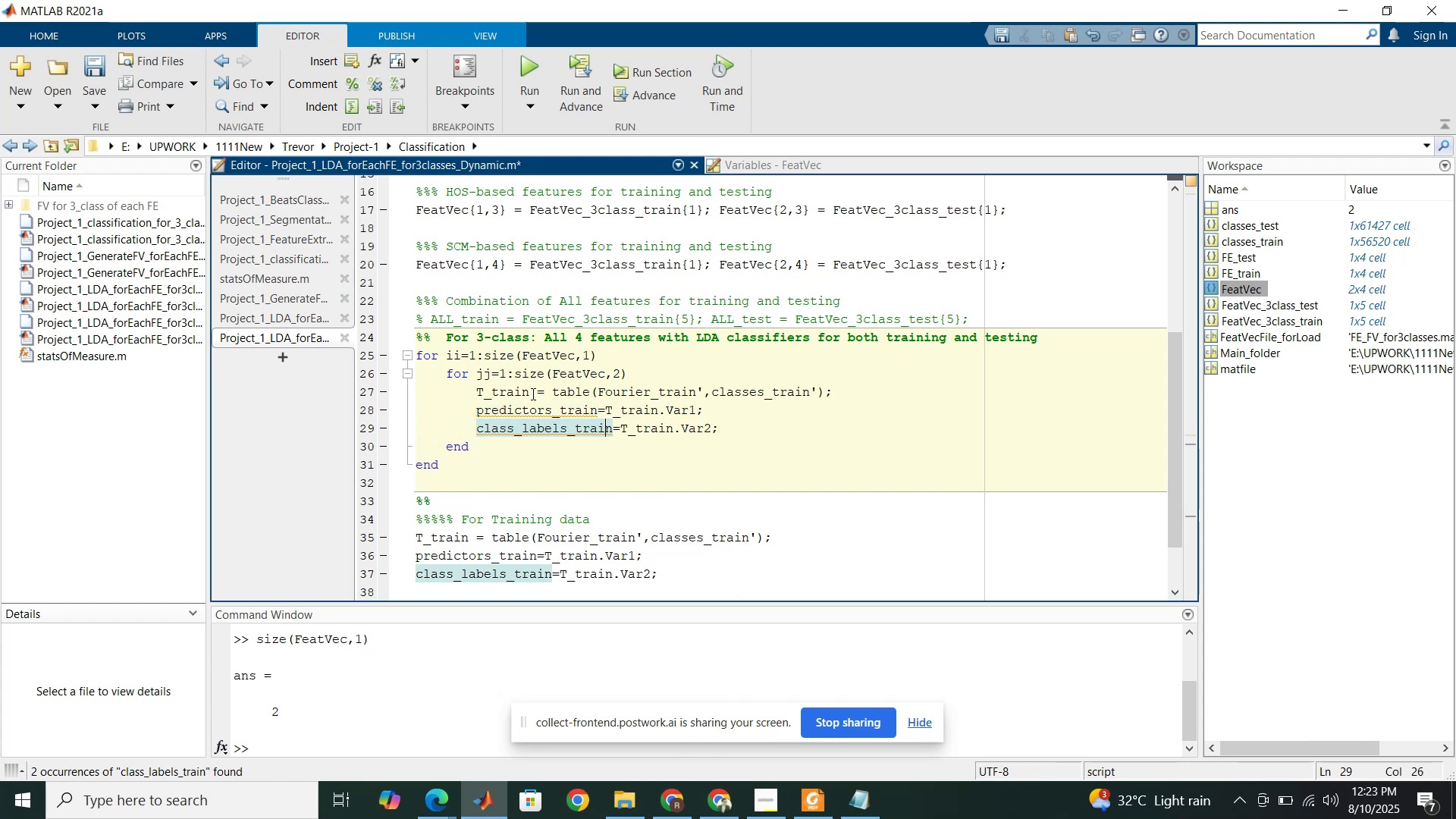 
left_click_drag(start_coordinate=[530, 394], to_coordinate=[488, 397])
 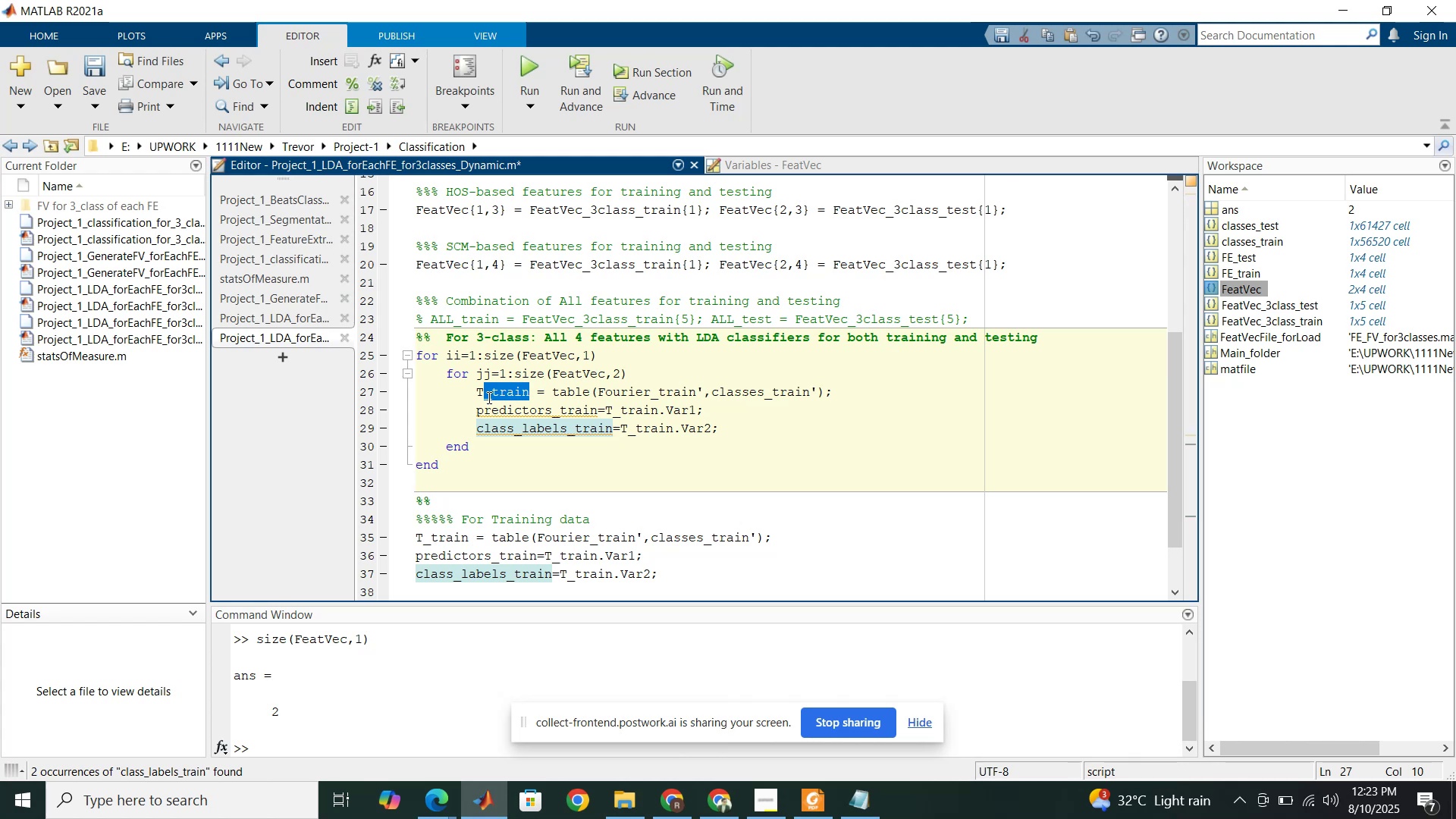 
key(Backspace)
 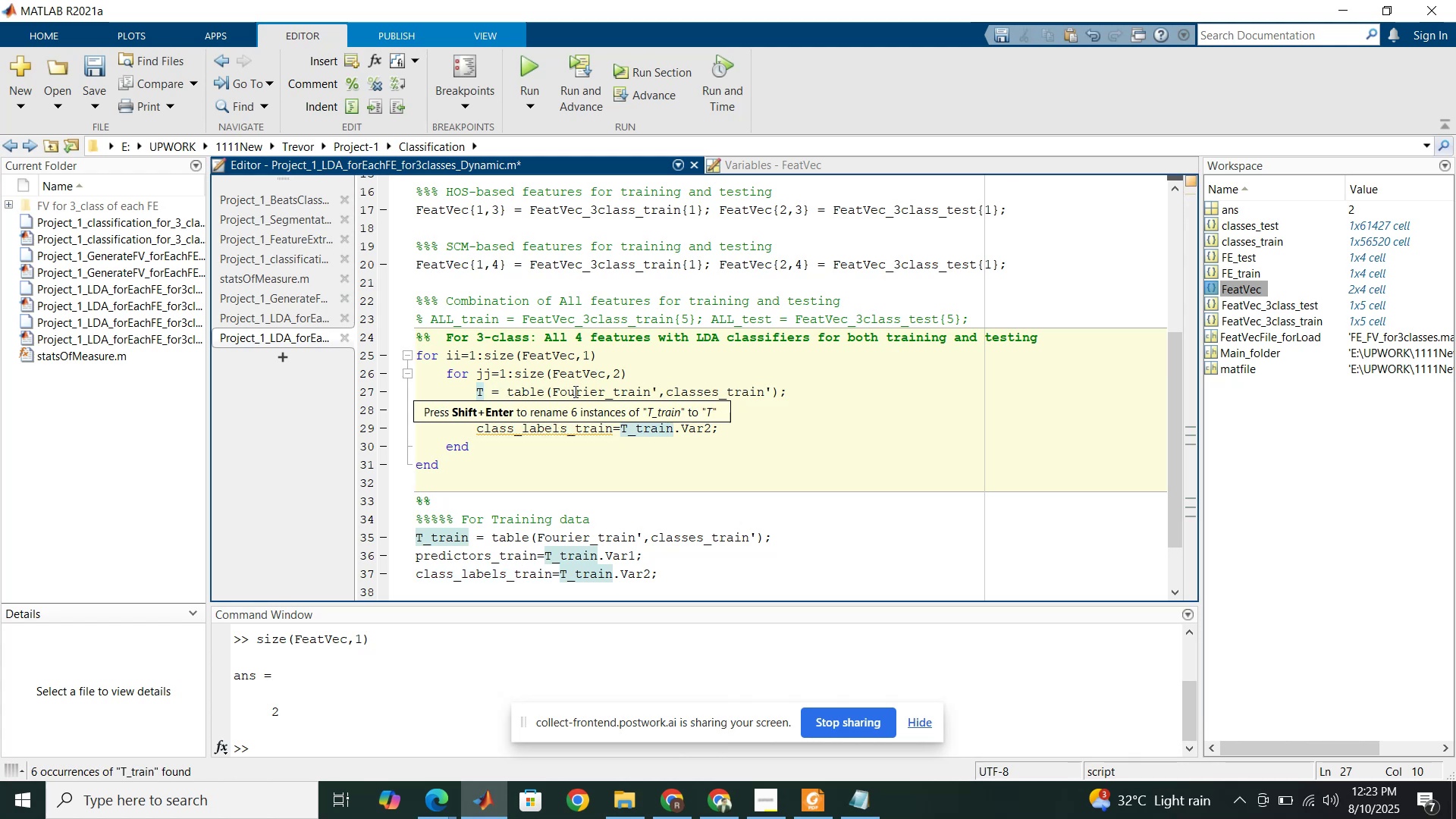 
double_click([574, 391])
 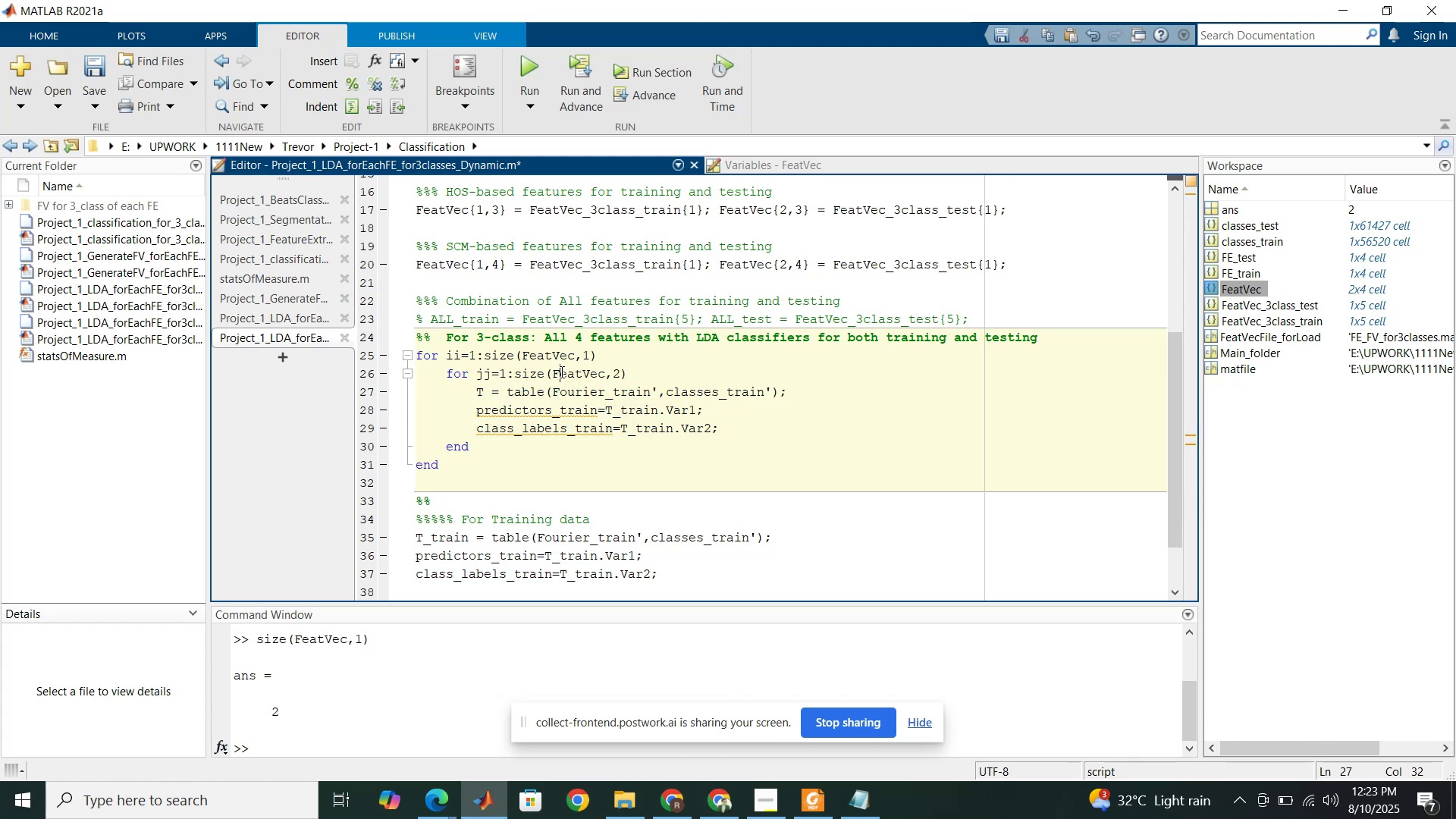 
double_click([560, 372])
 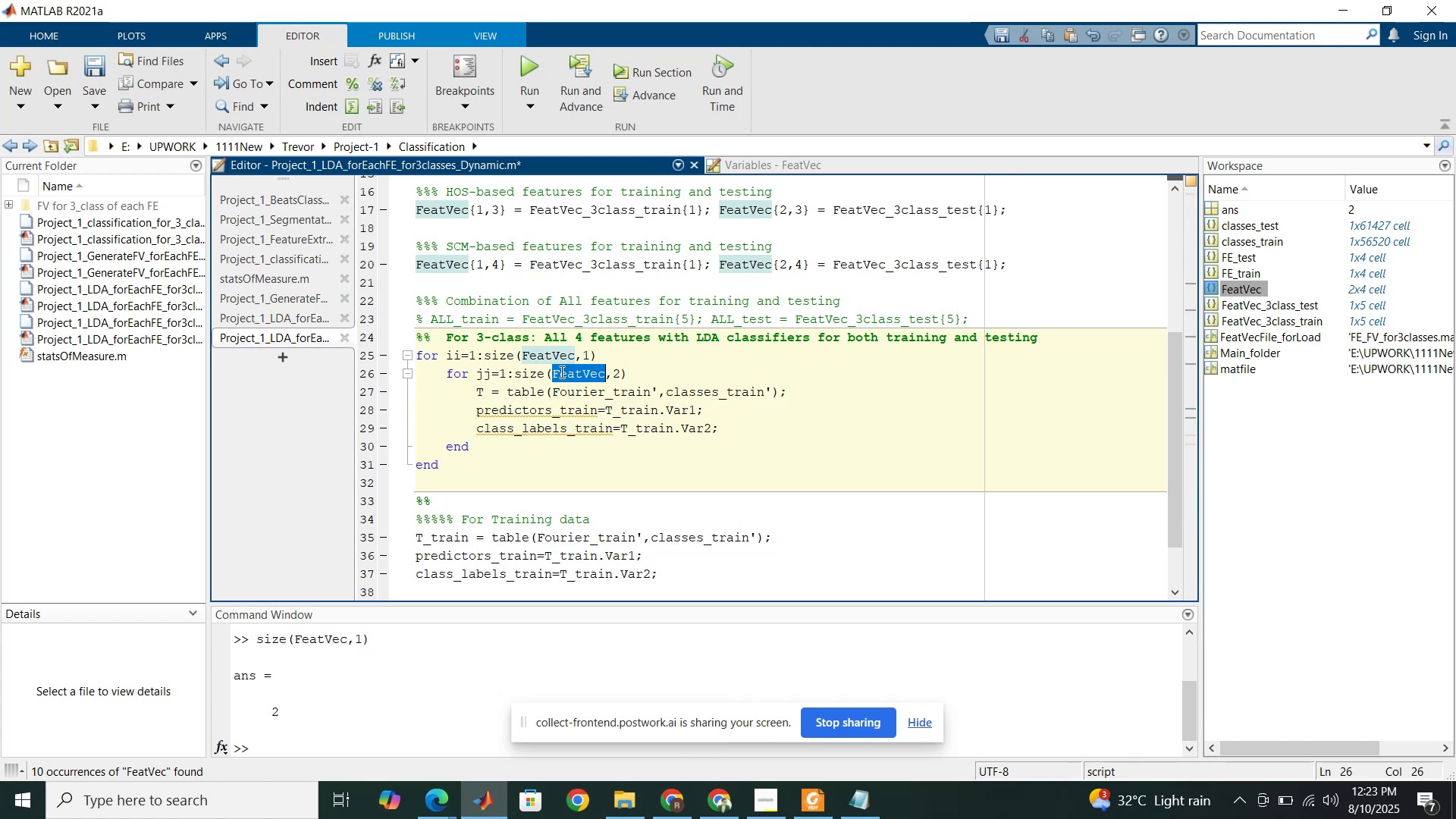 
key(Control+C)
 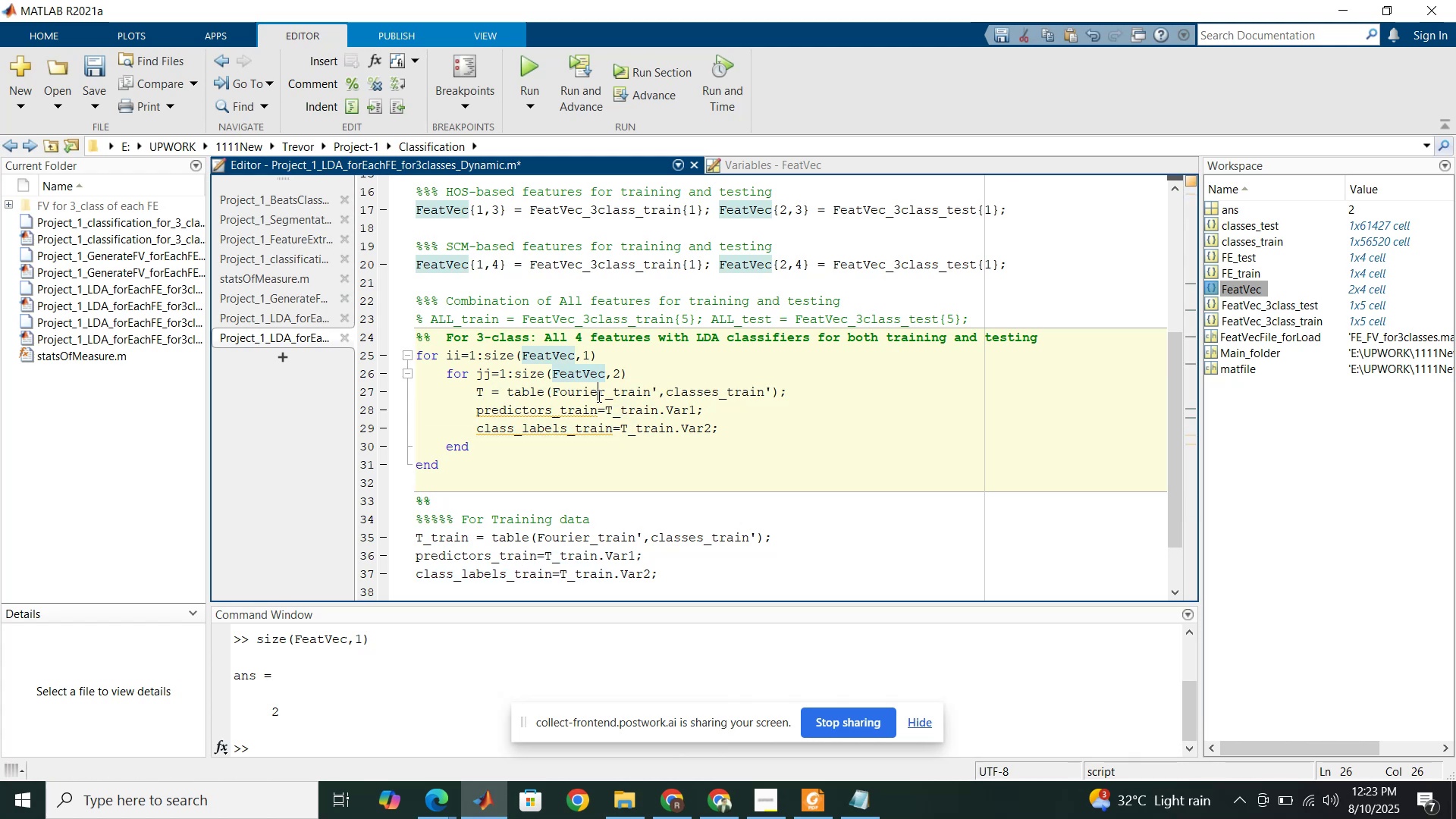 
double_click([598, 396])
 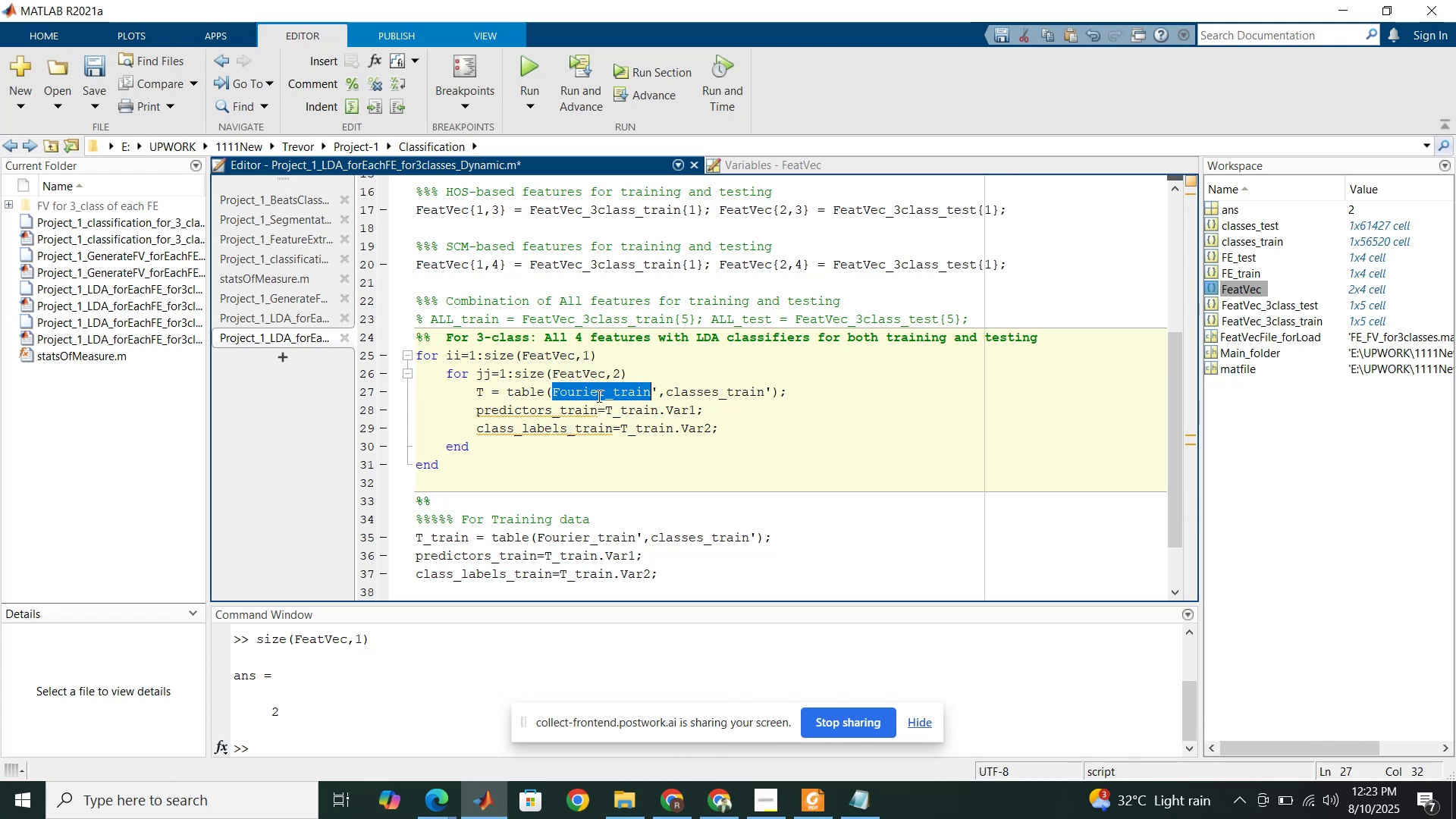 
hold_key(key=ControlLeft, duration=1.5)
 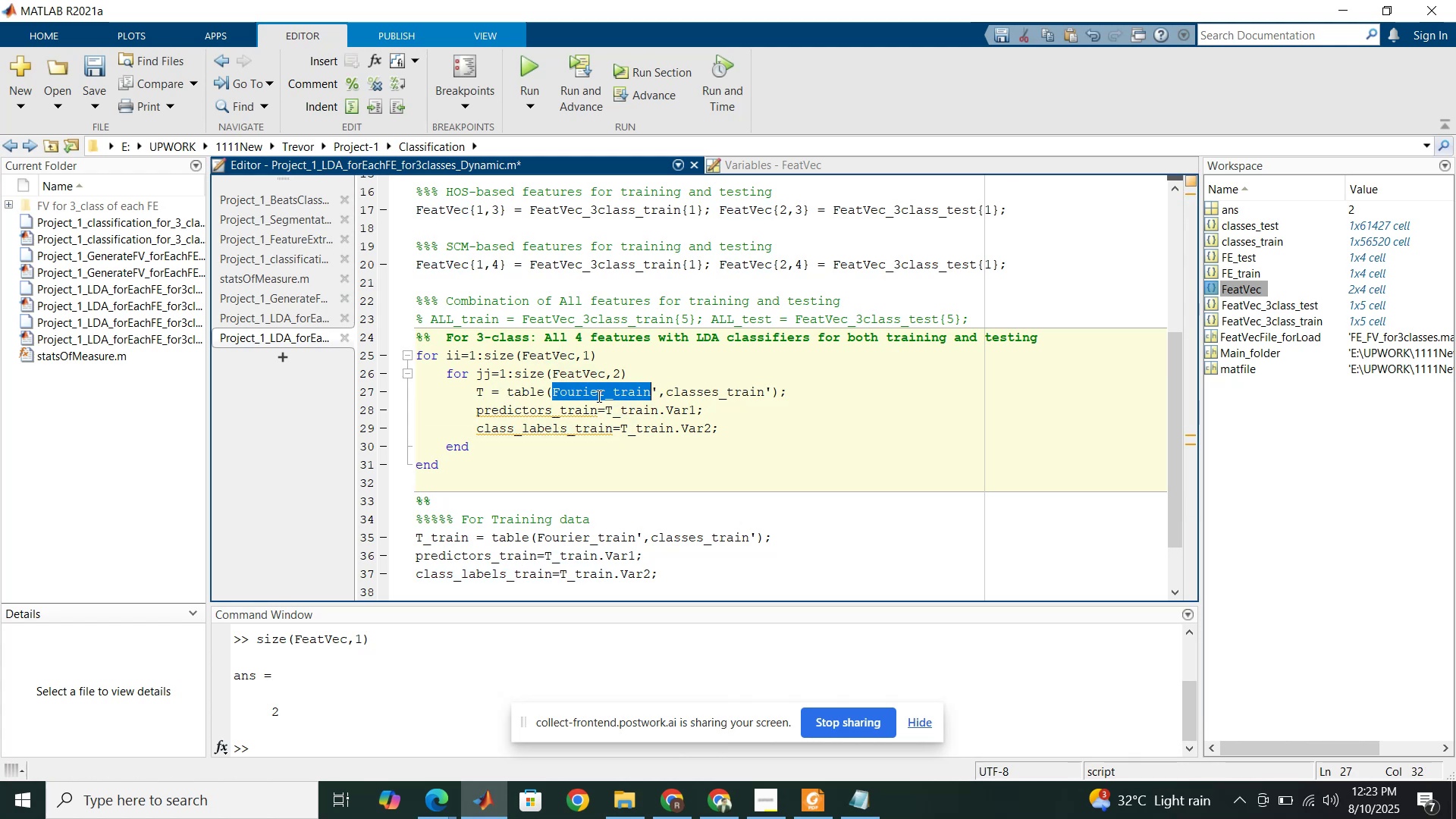 
hold_key(key=ControlLeft, duration=1.52)
 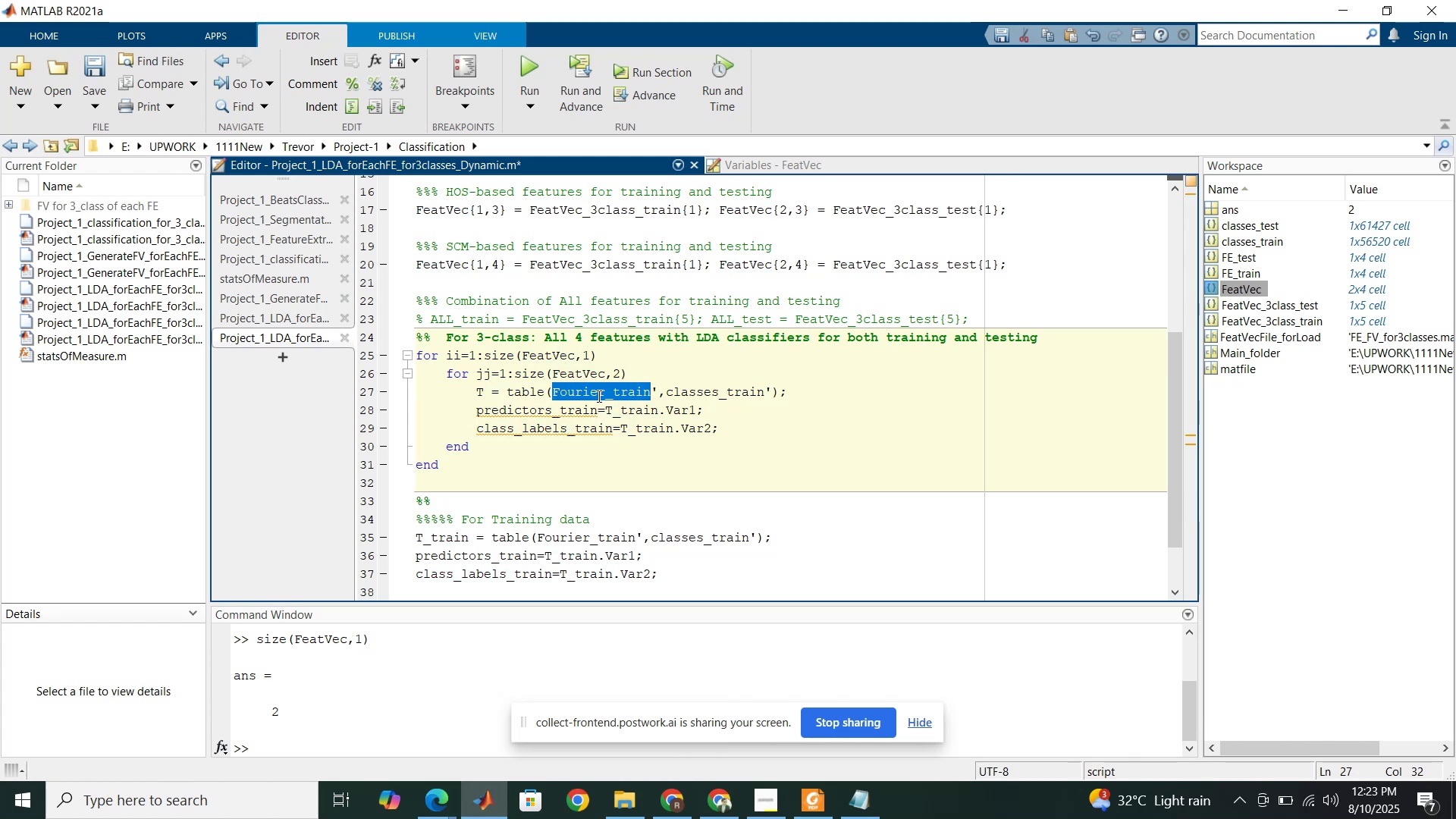 
hold_key(key=ControlLeft, duration=1.52)
 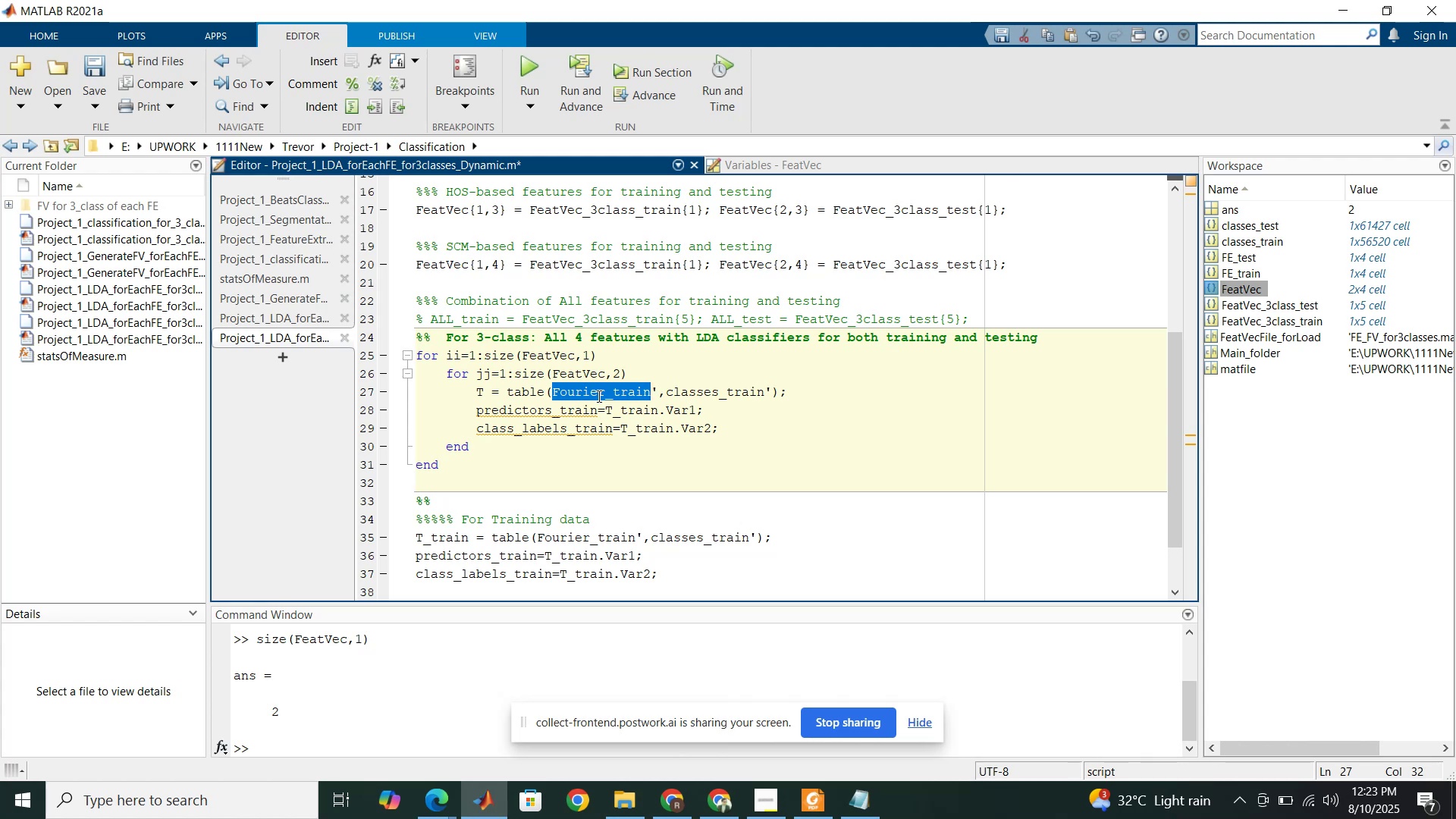 
hold_key(key=ControlLeft, duration=1.52)
 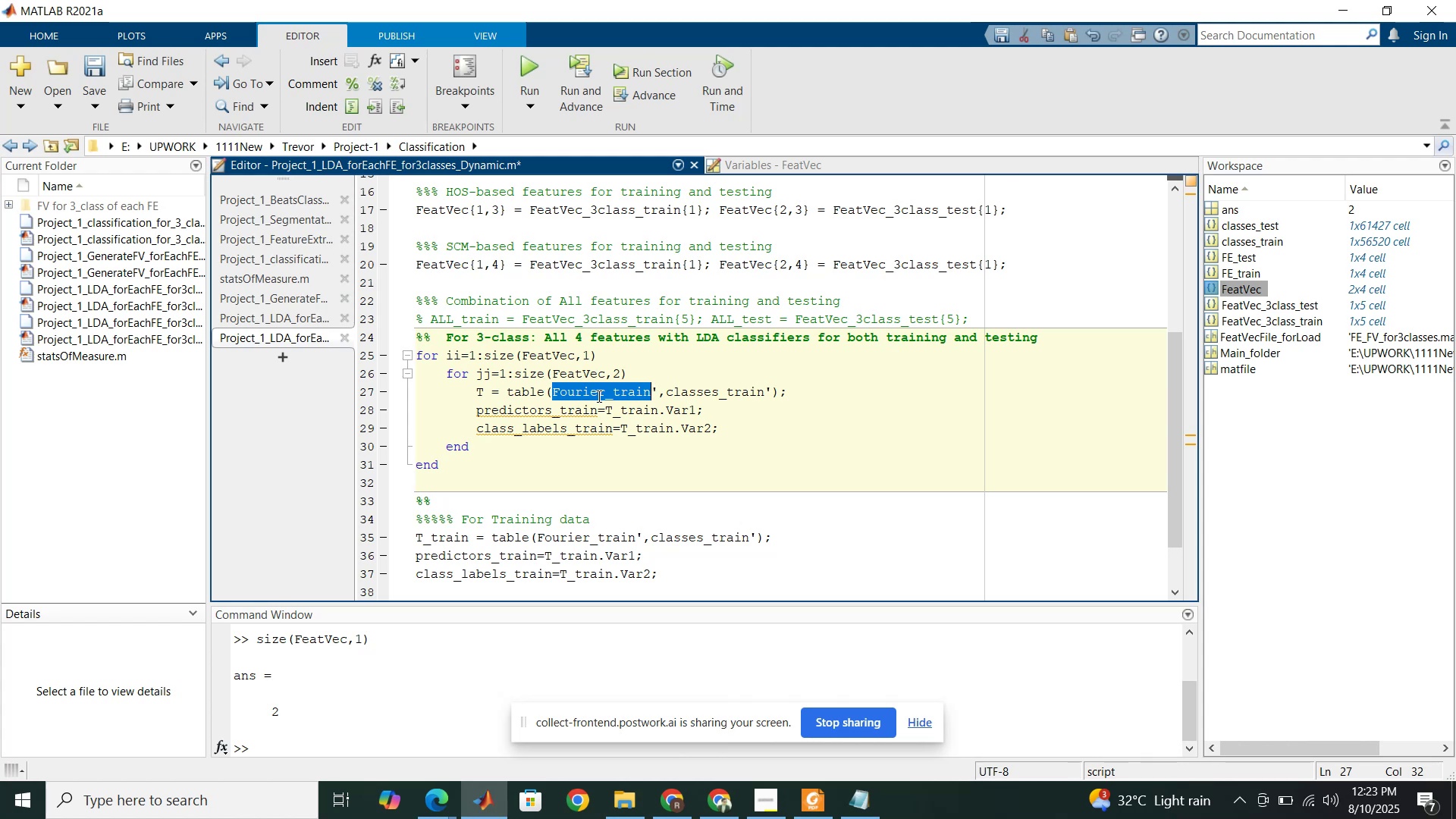 
key(Control+V)
 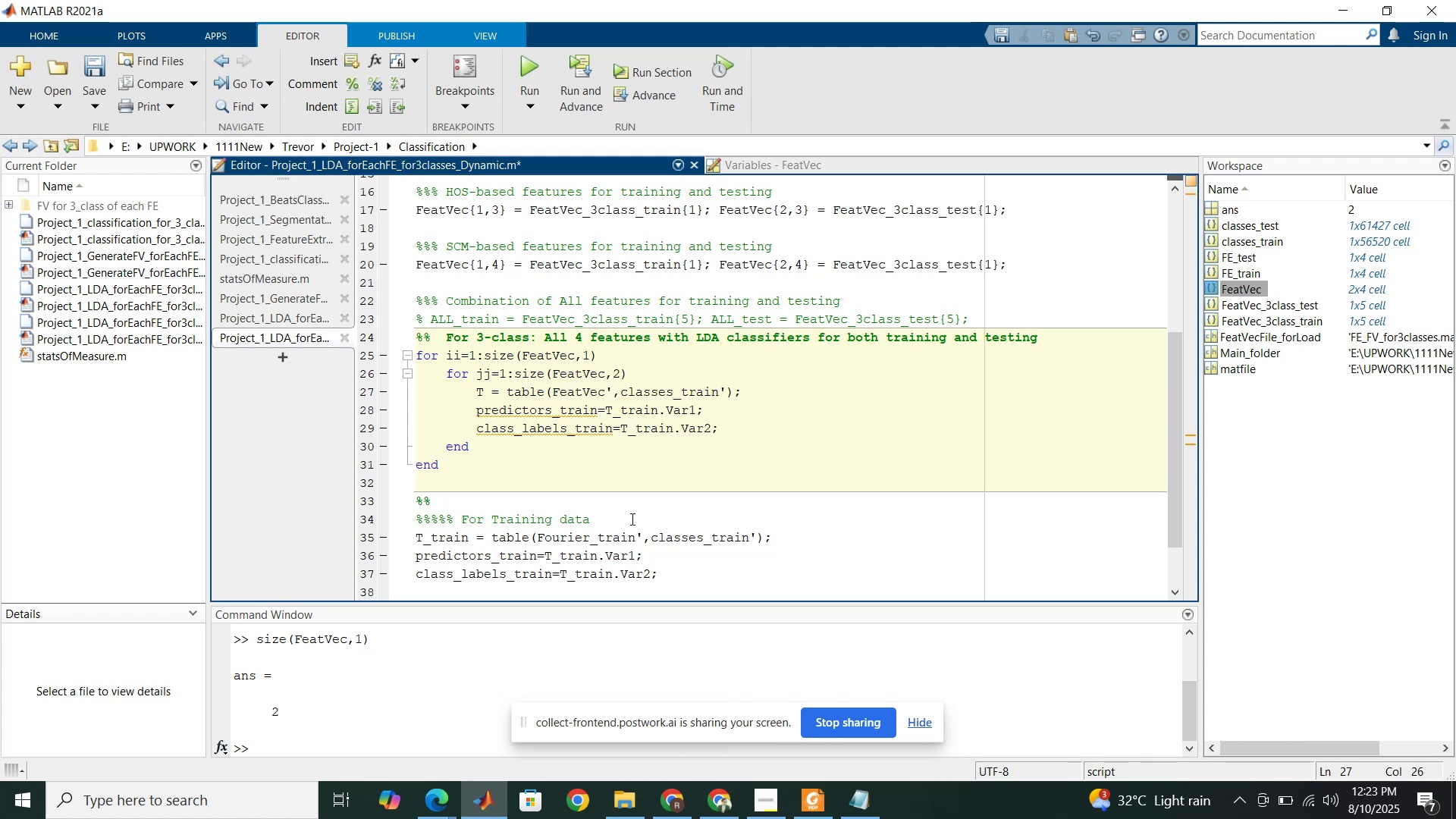 
wait(8.44)
 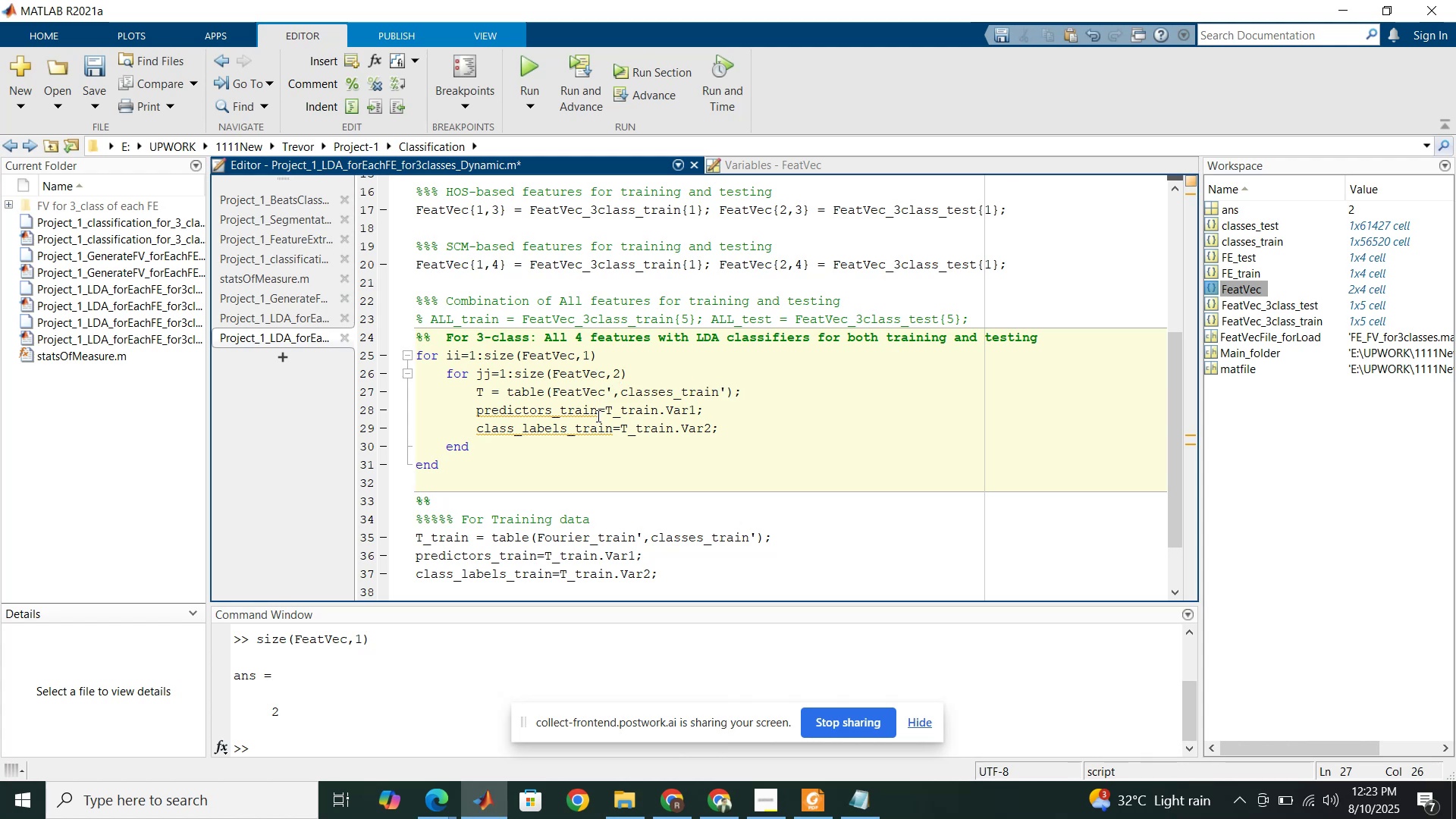 
key(Shift+BracketLeft)
 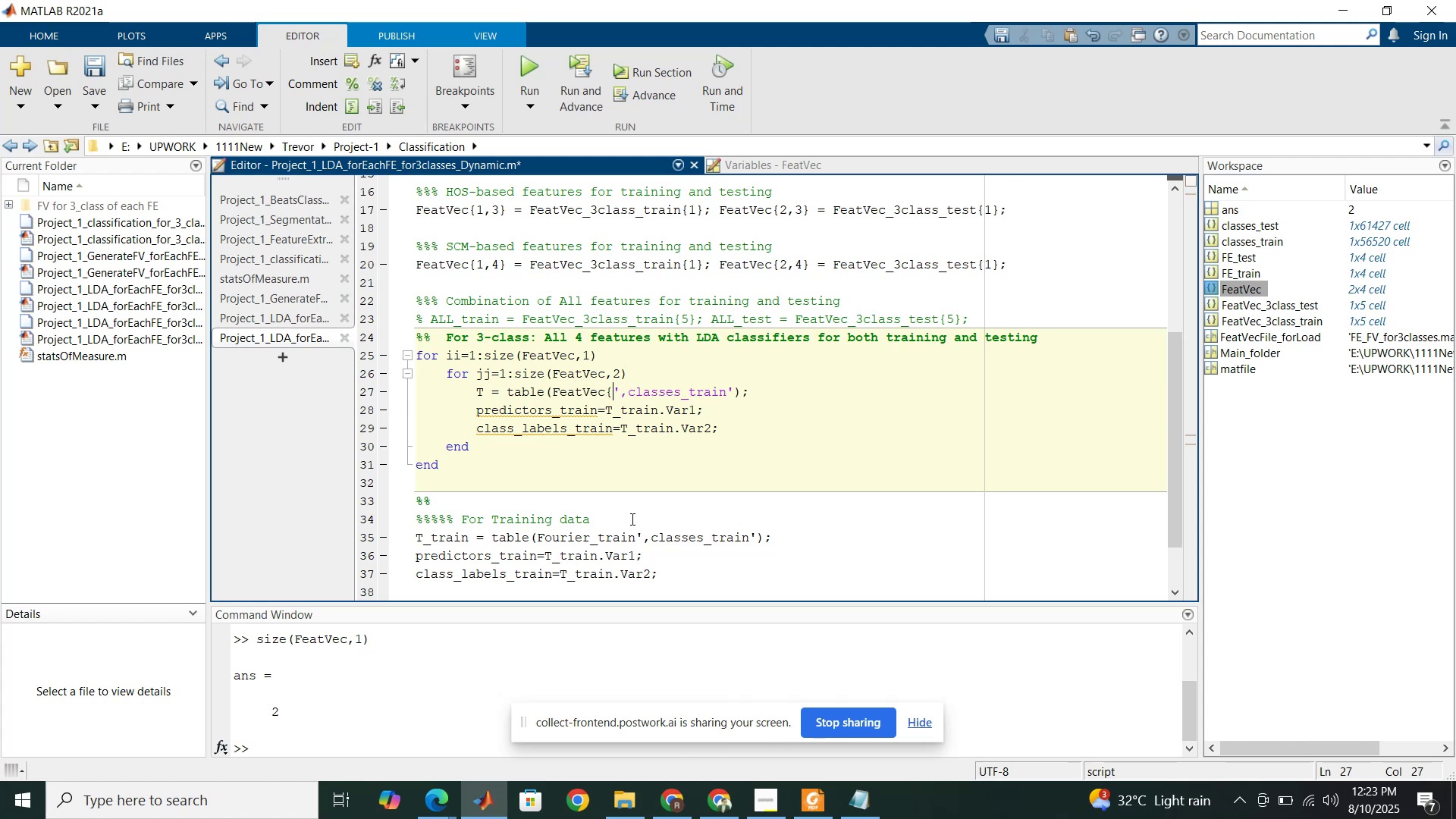 
key(Shift+BracketRight)
 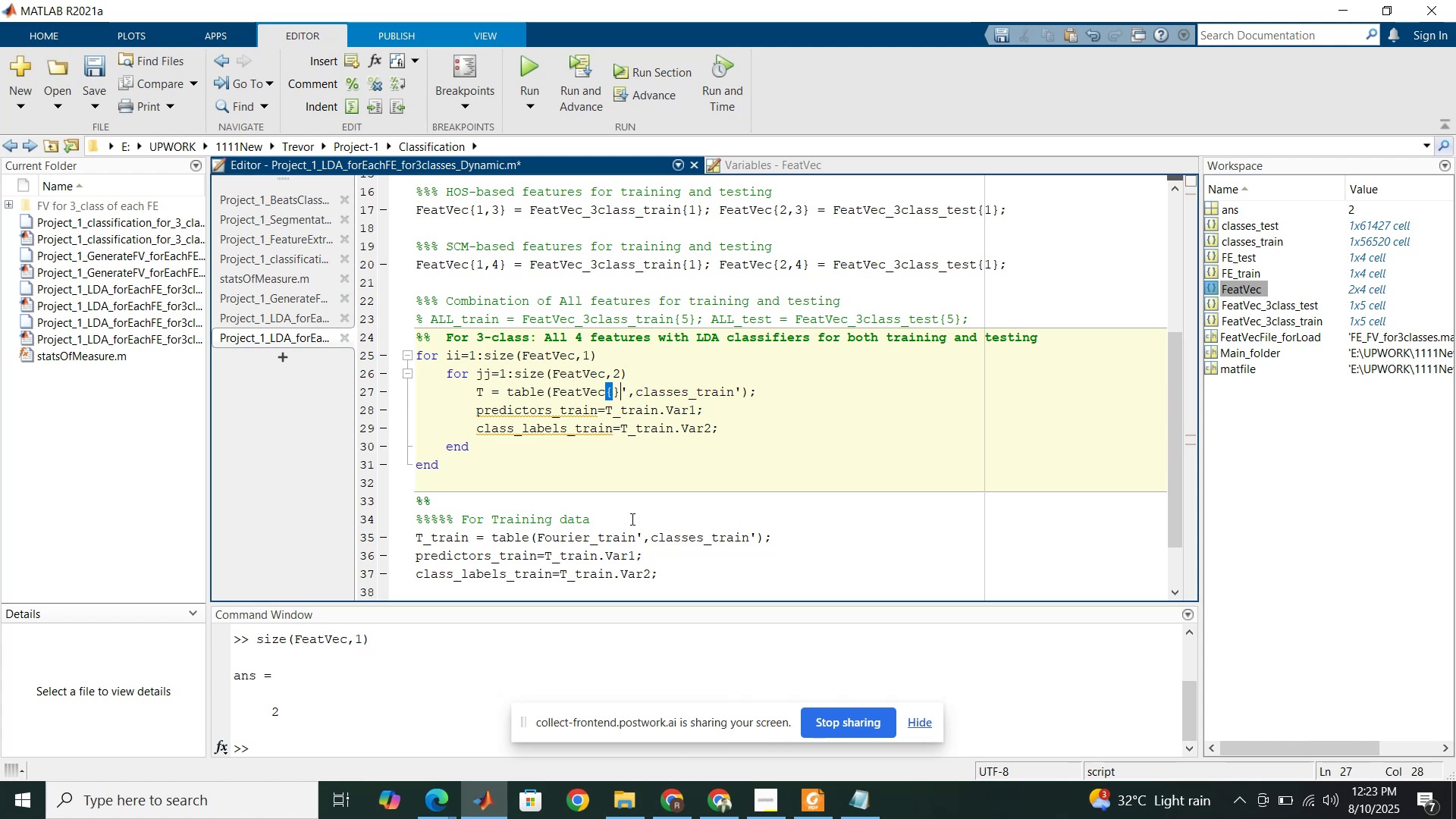 
key(ArrowLeft)
 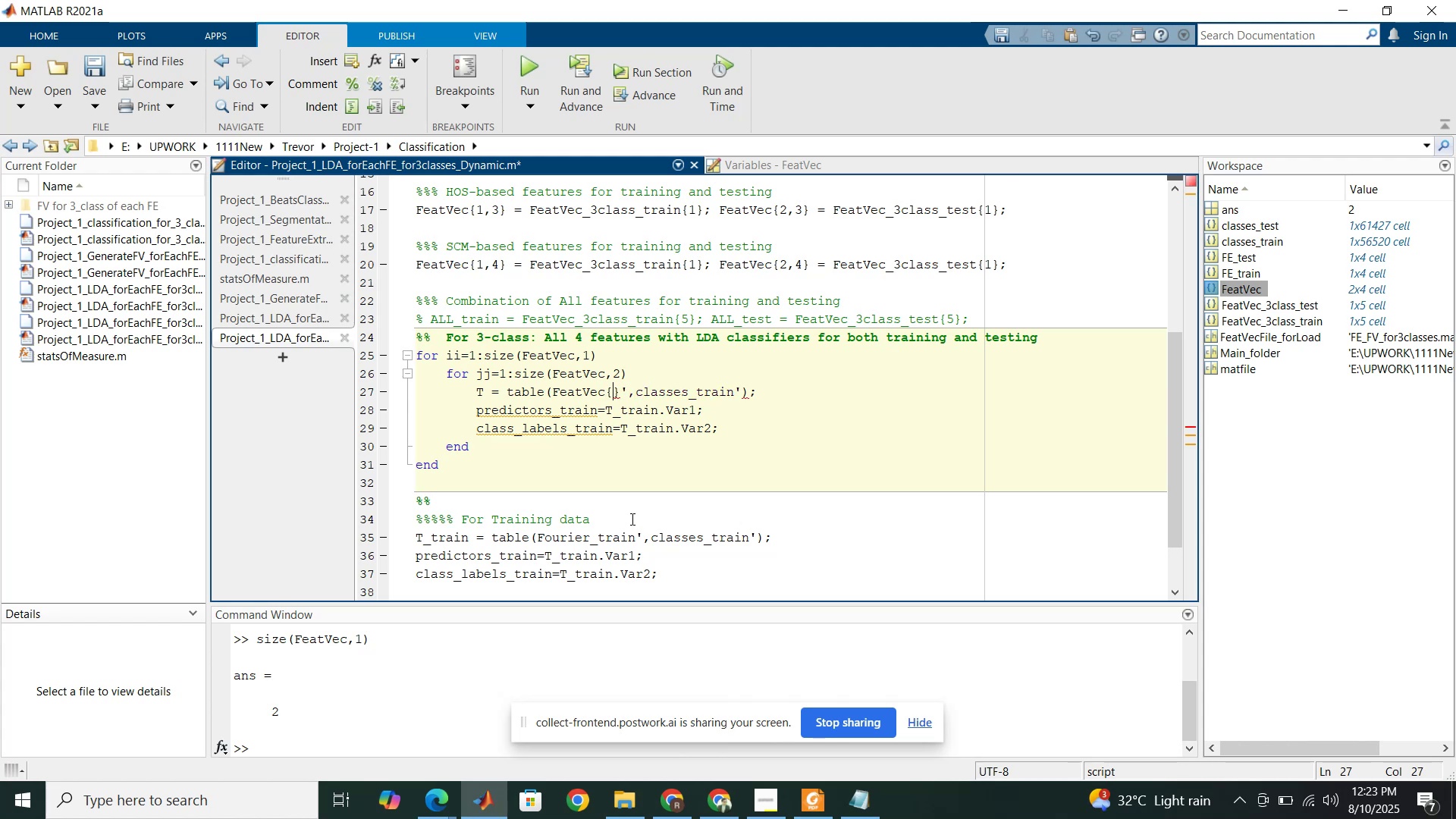 
type(ii,jj)
 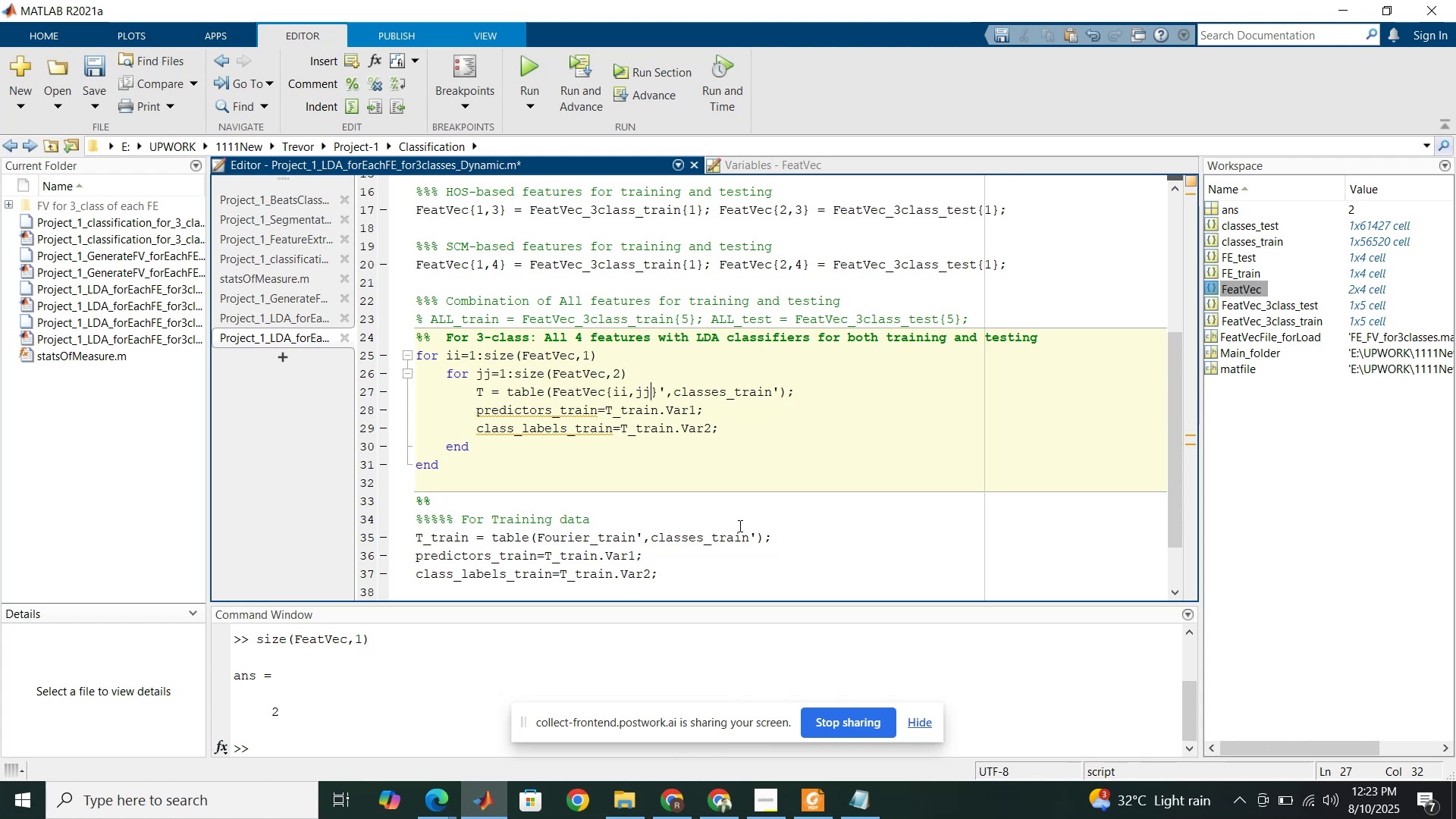 
scroll: coordinate [722, 367], scroll_direction: up, amount: 3.0
 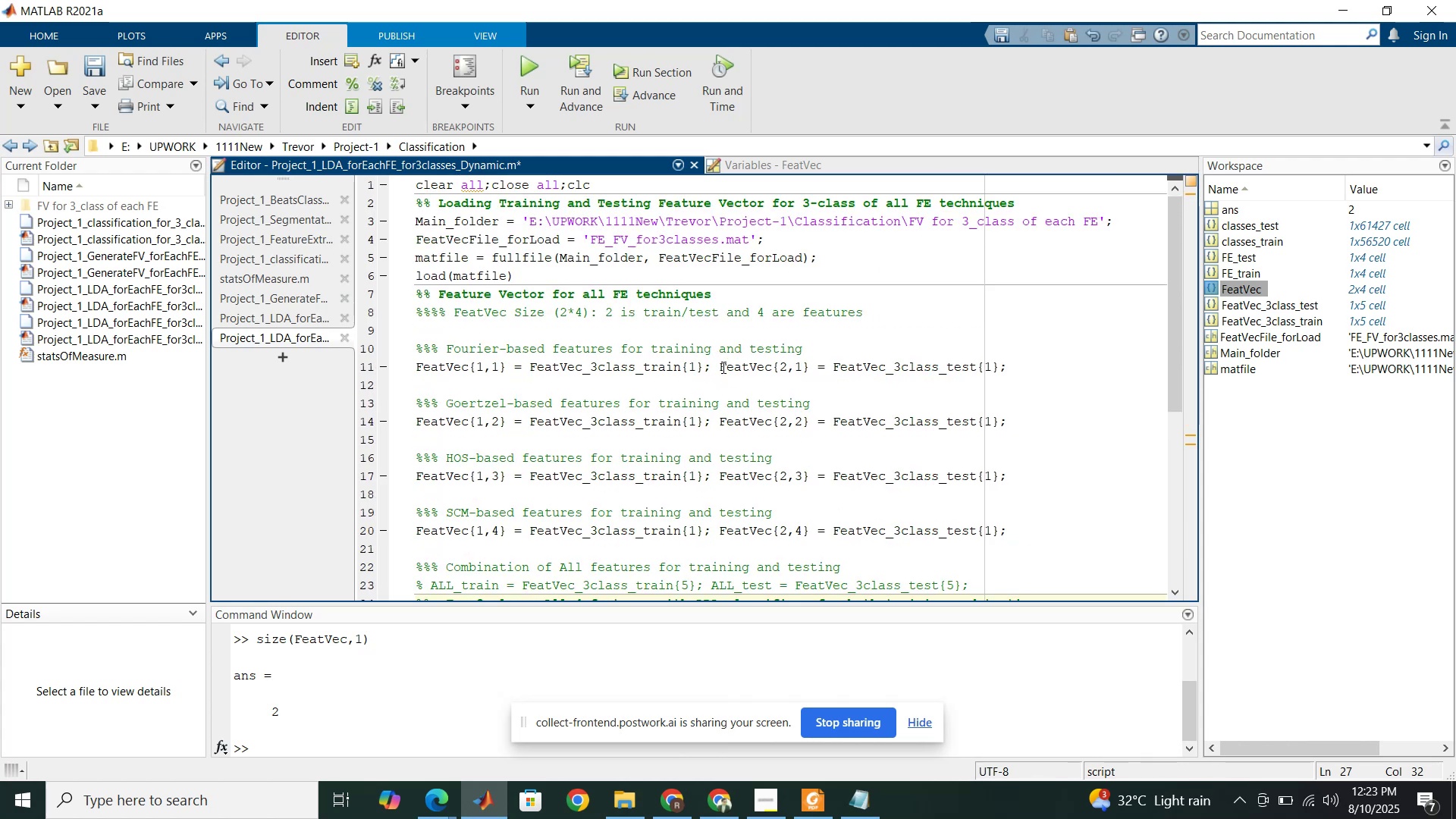 
scroll: coordinate [722, 364], scroll_direction: down, amount: 3.0
 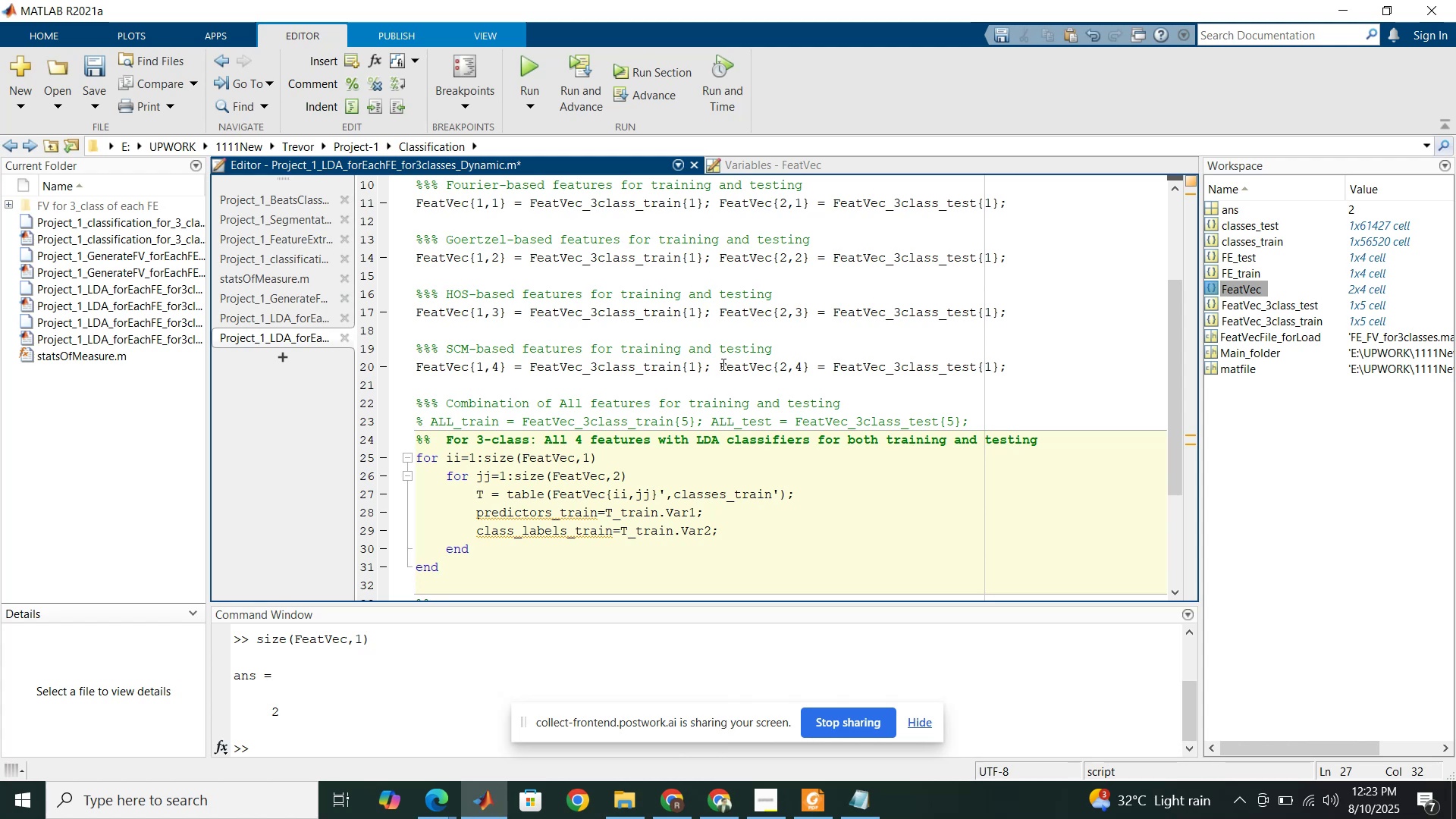 
wait(9.96)
 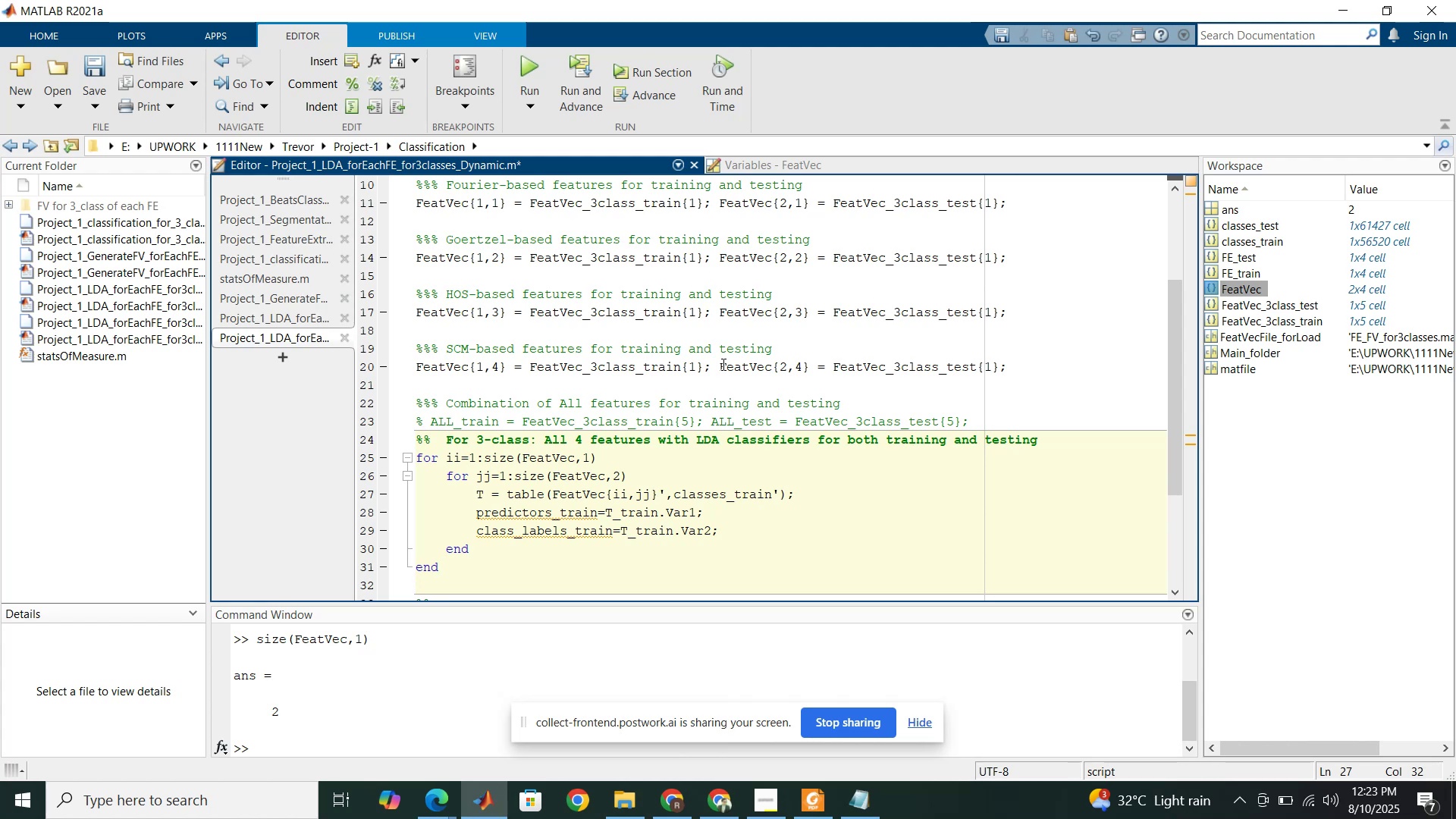 
scroll: coordinate [774, 394], scroll_direction: up, amount: 3.0
 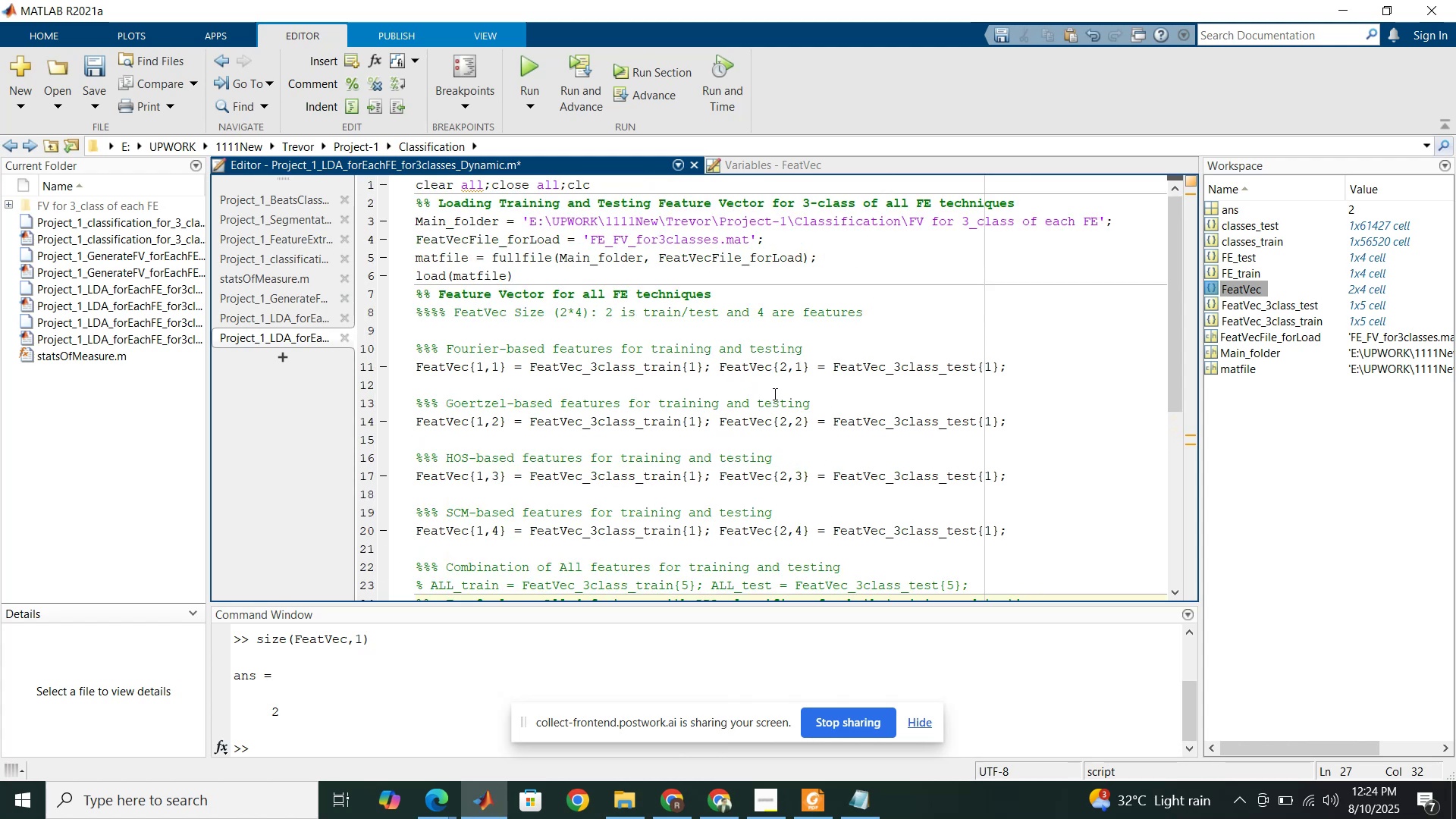 
scroll: coordinate [773, 394], scroll_direction: down, amount: 2.0
 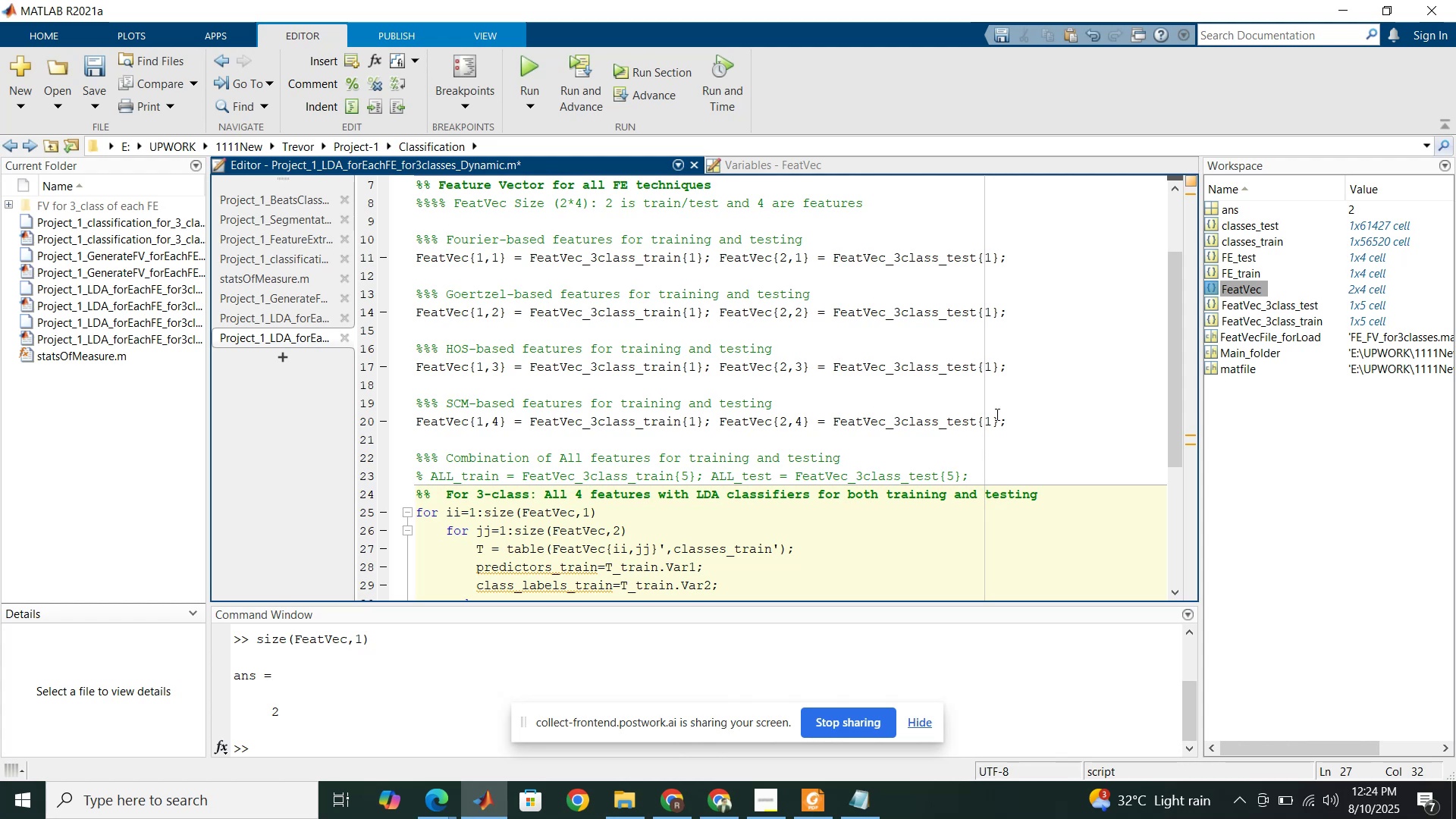 
left_click([1029, 425])
 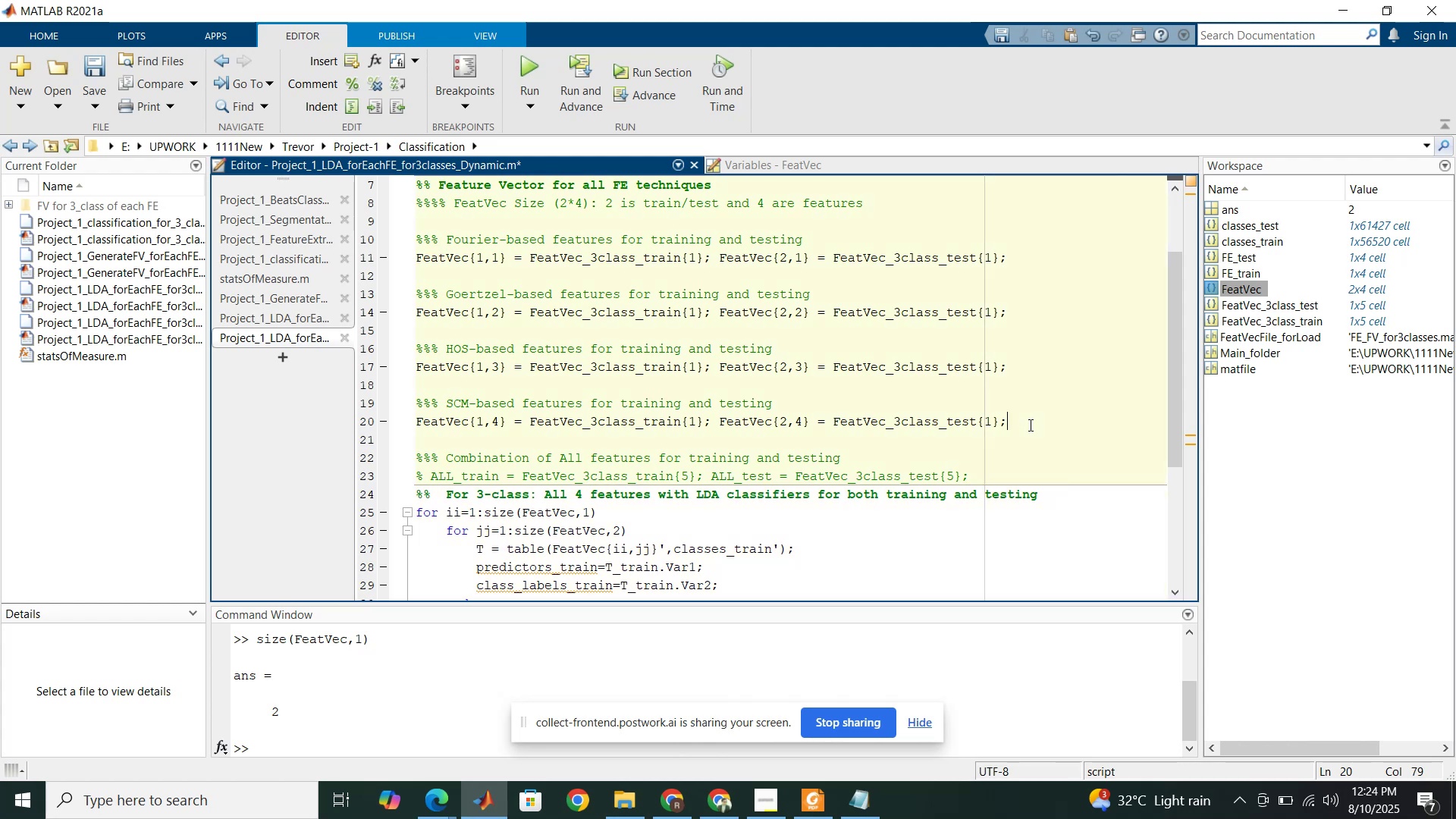 
key(Enter)
 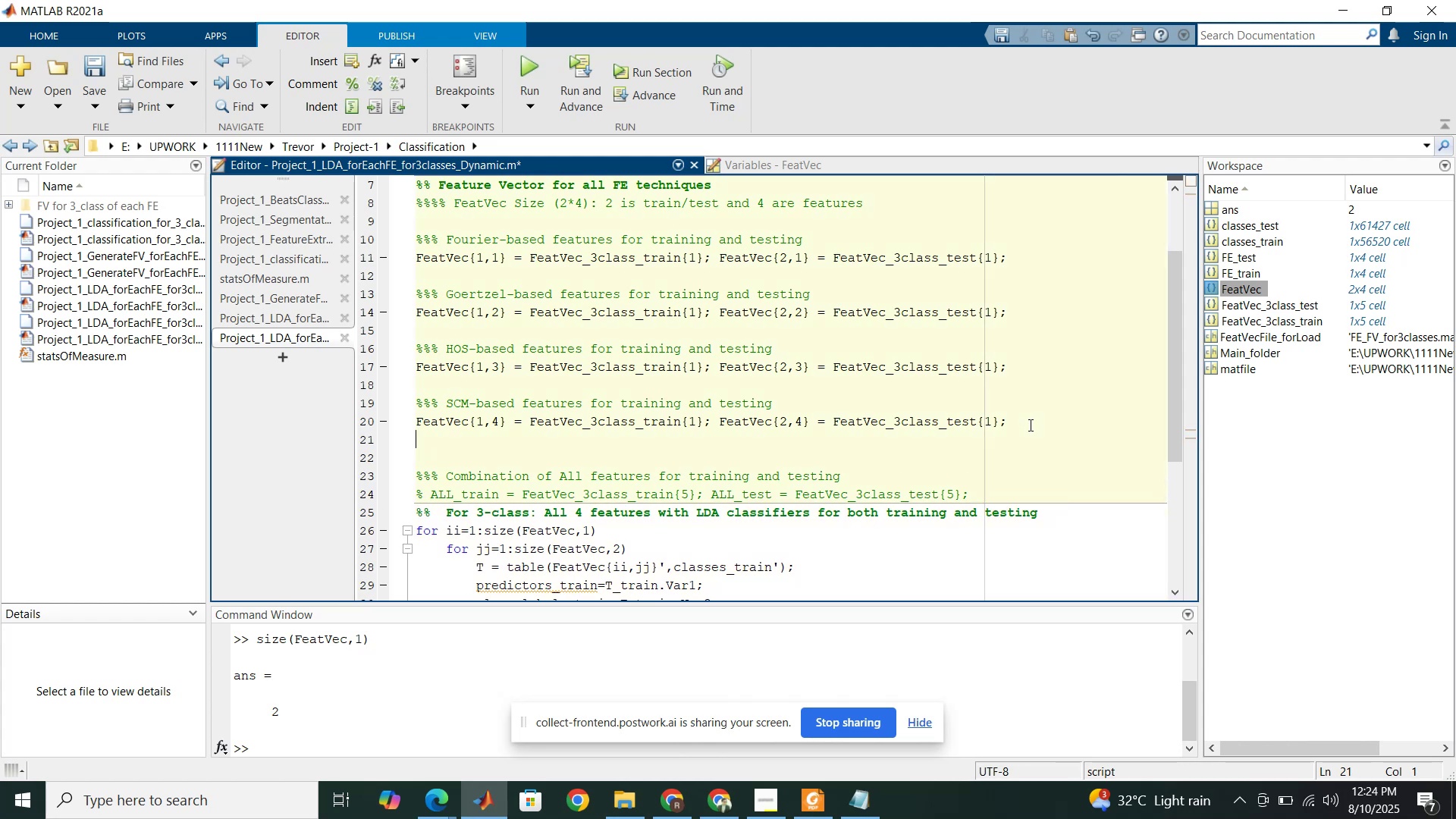 
type(%%)
 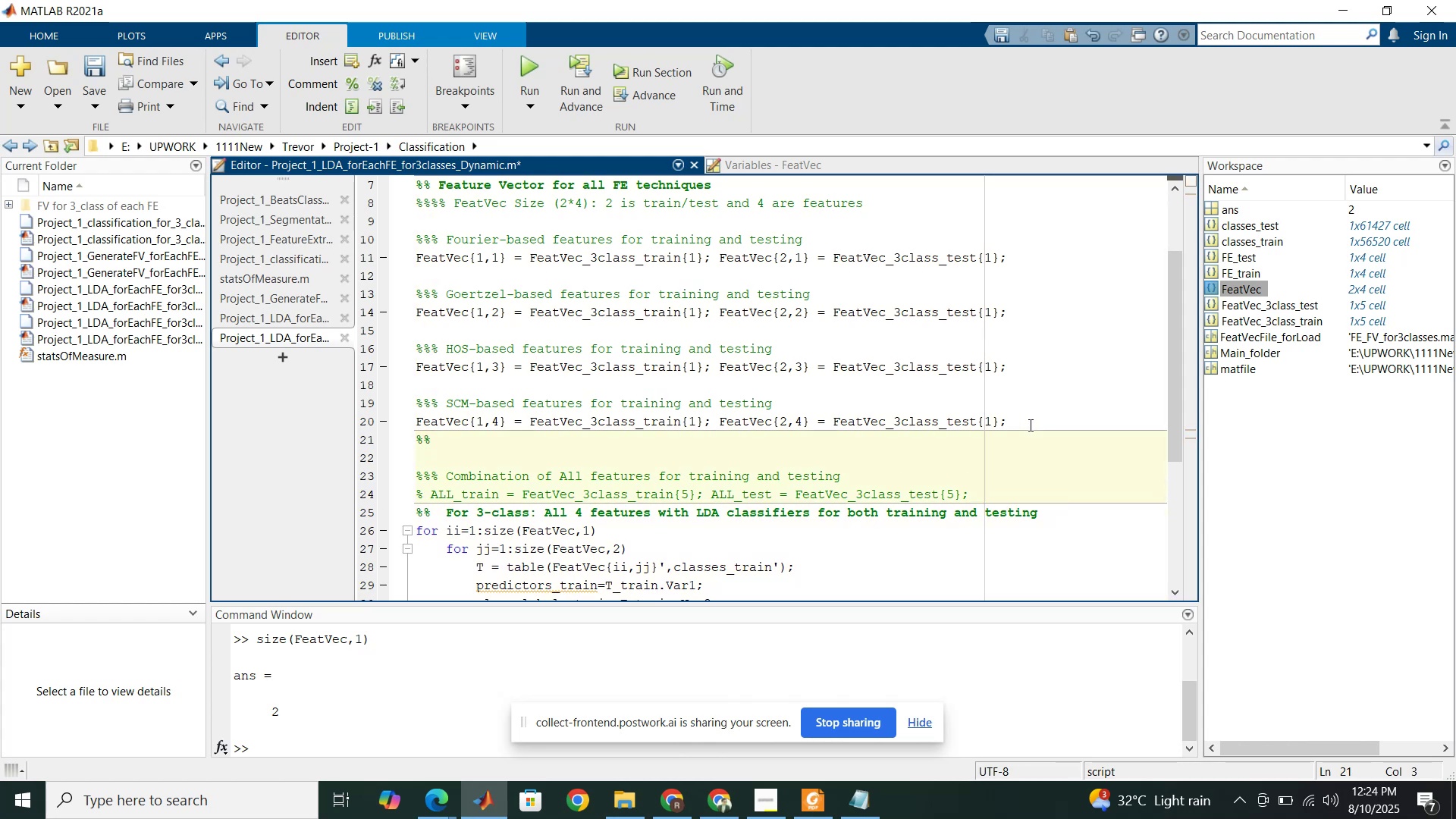 
key(Enter)
 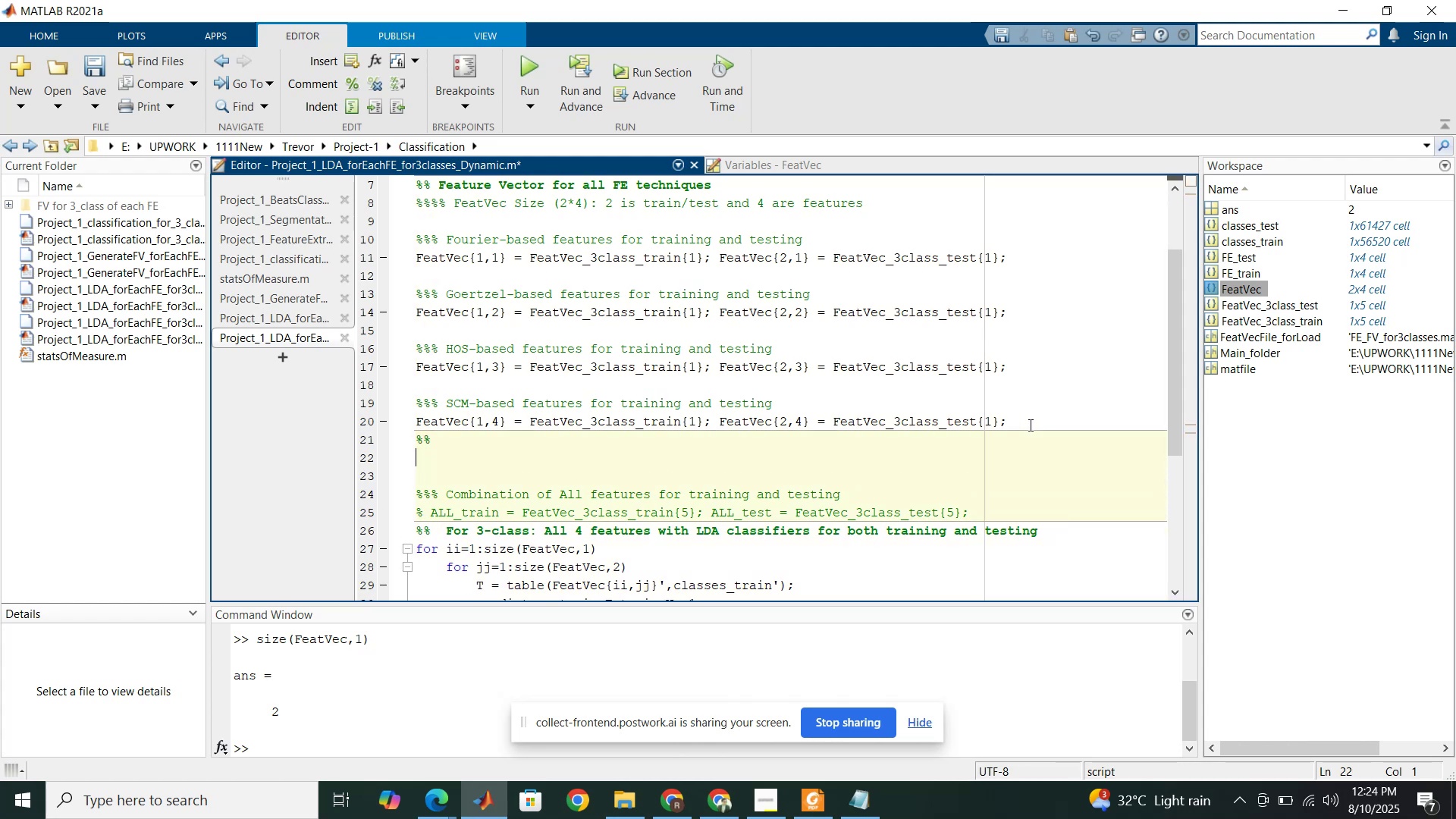 
key(Enter)
 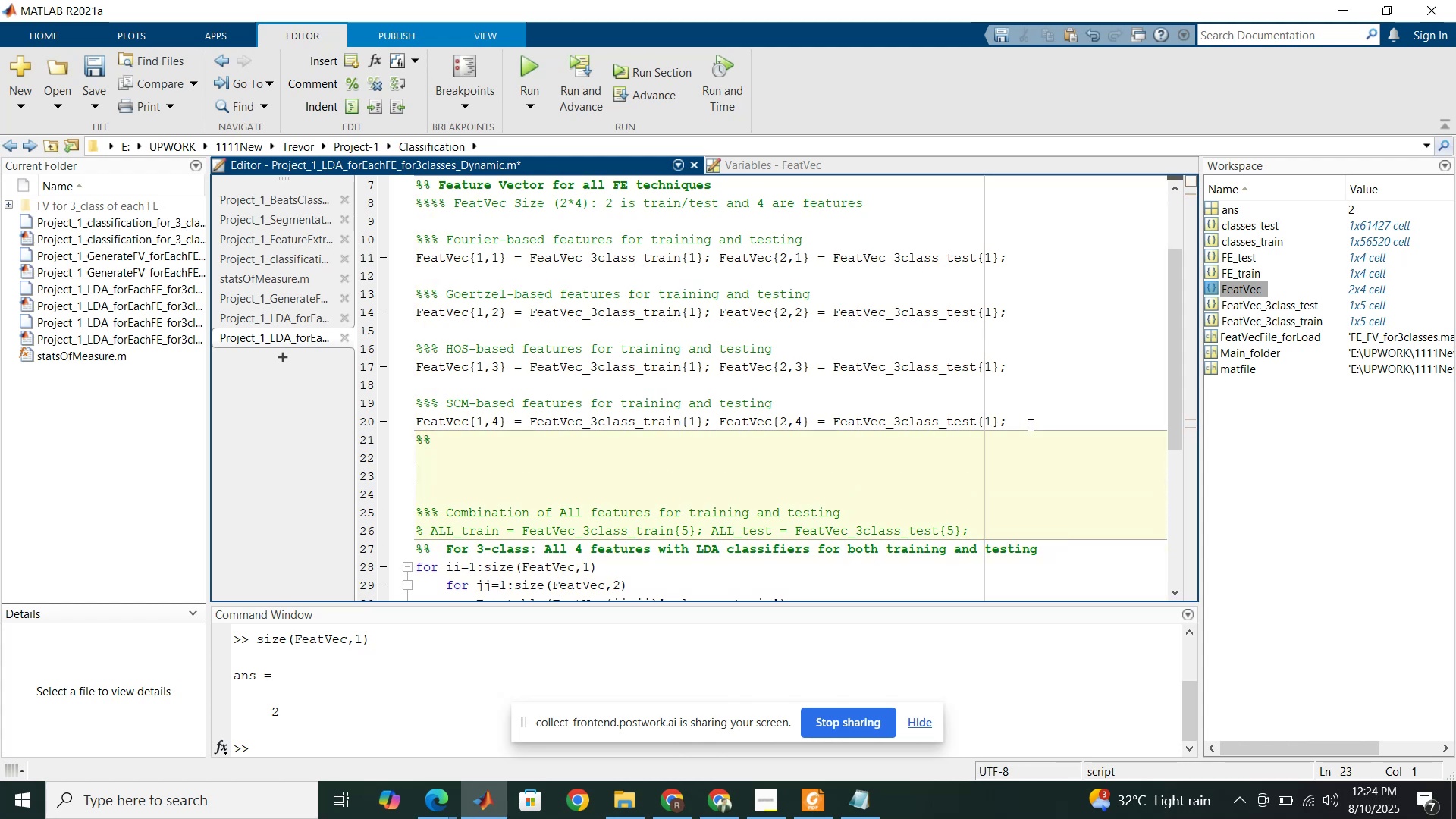 
type(class2)
key(Backspace)
type(3 = )
 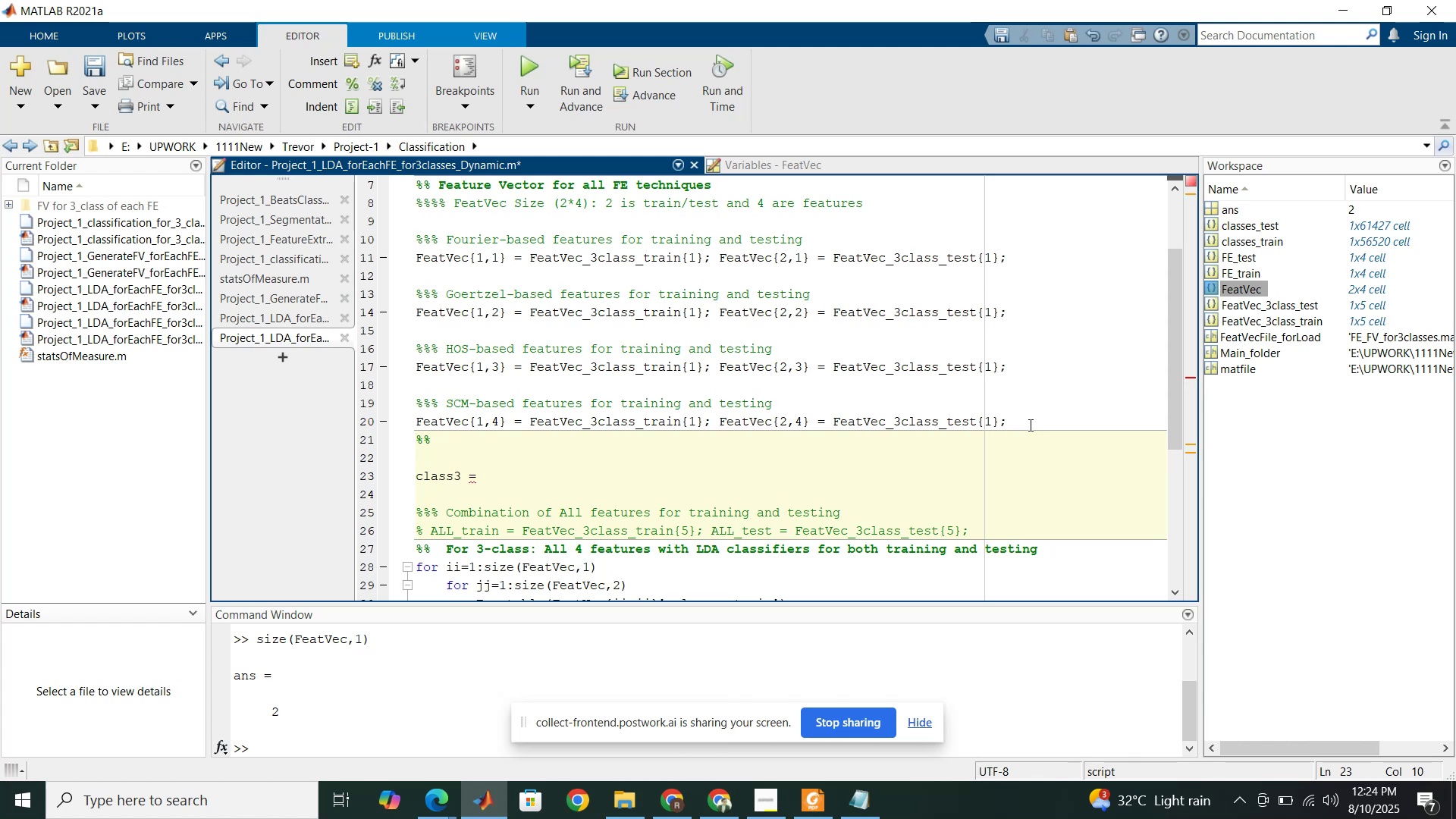 
key(ArrowLeft)
 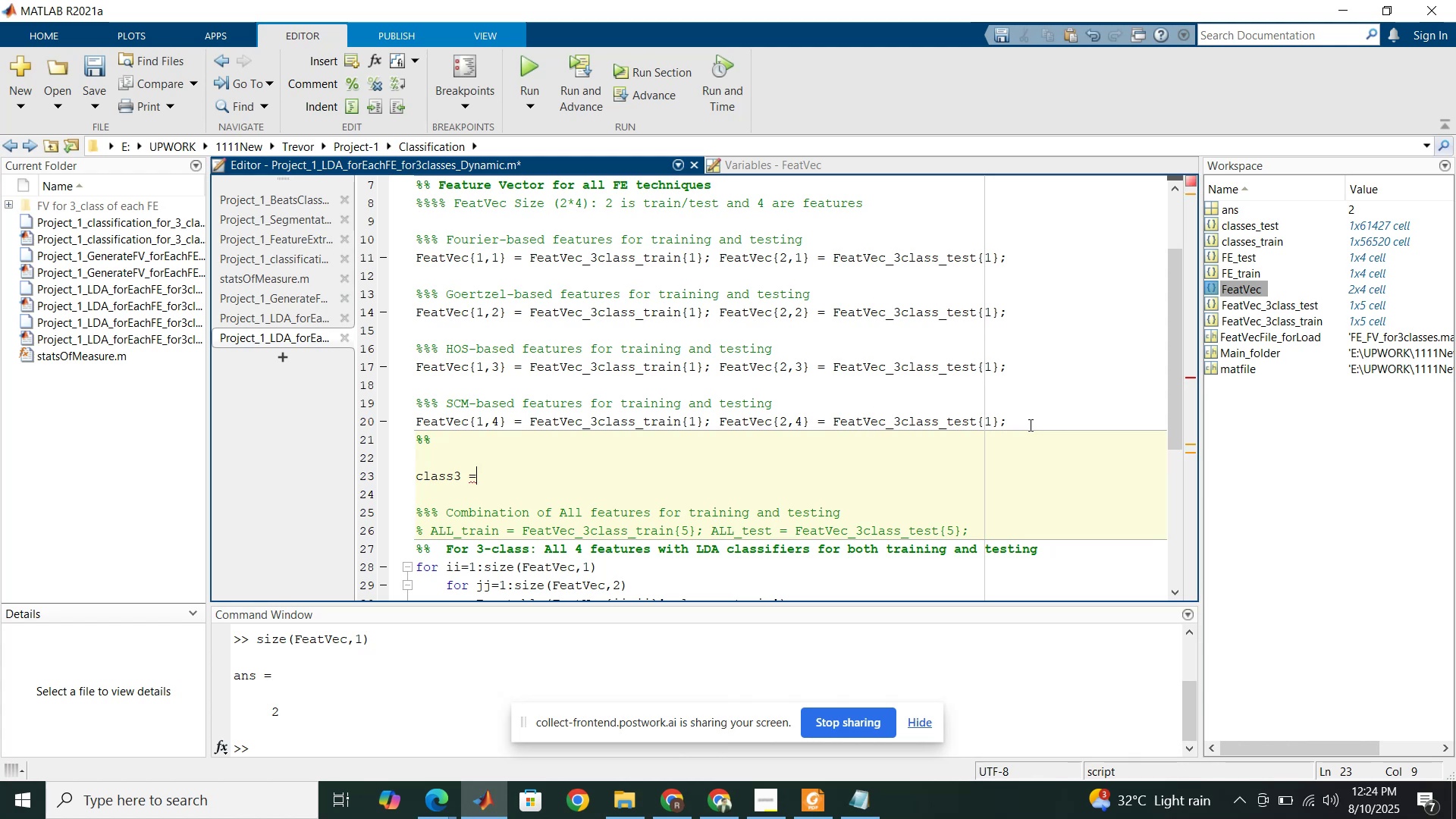 
key(ArrowLeft)
 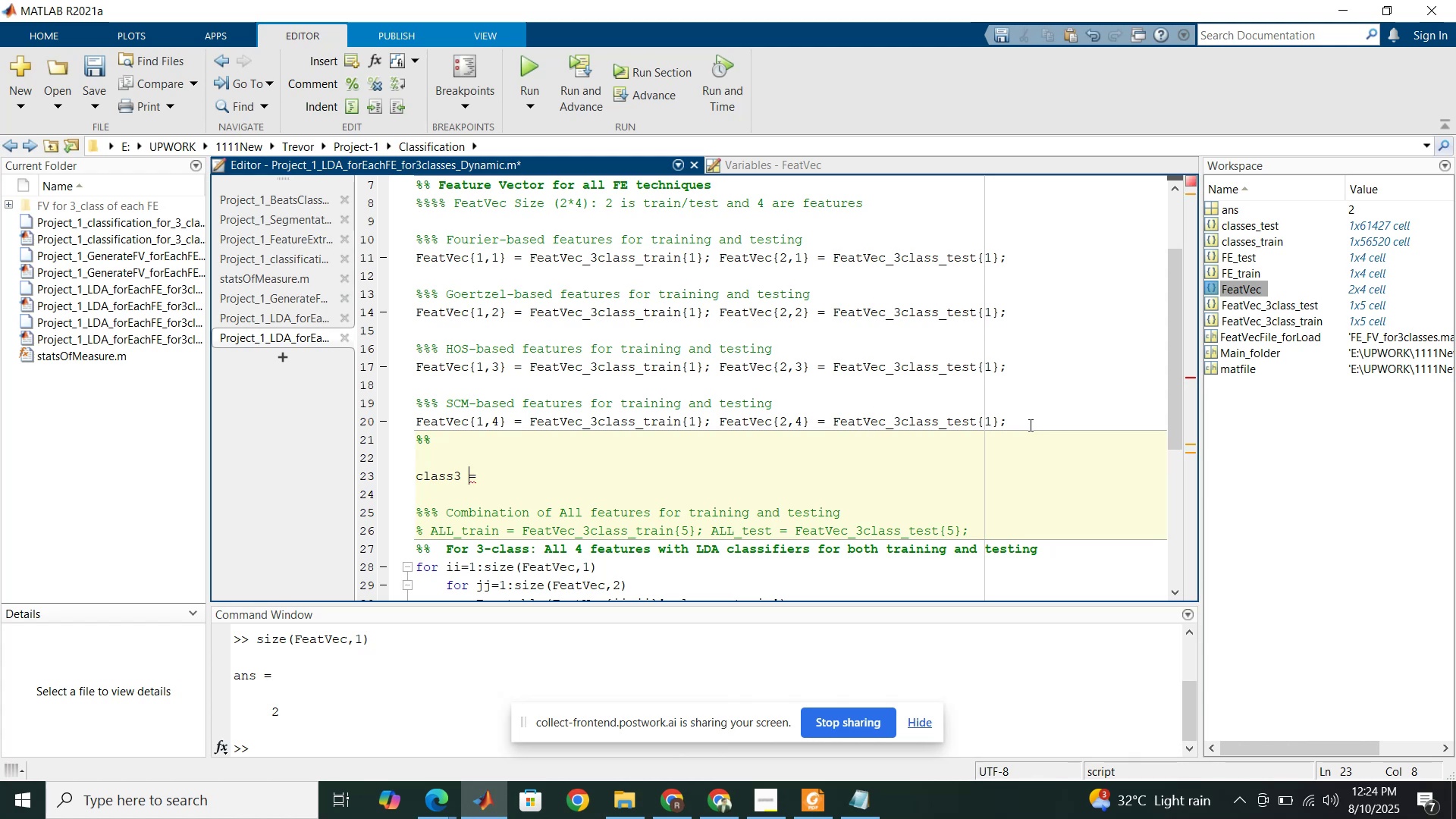 
key(ArrowLeft)
 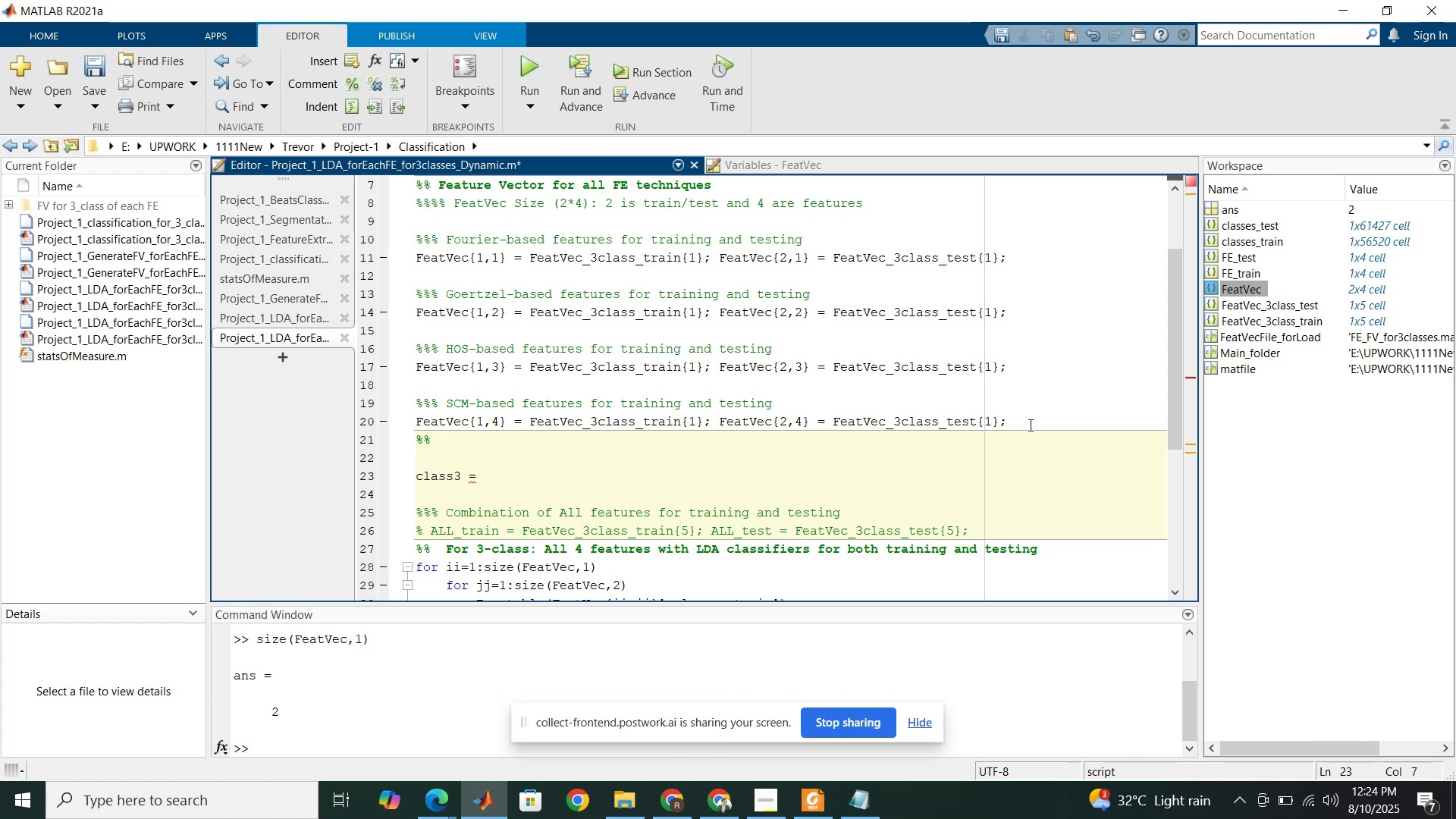 
wait(9.78)
 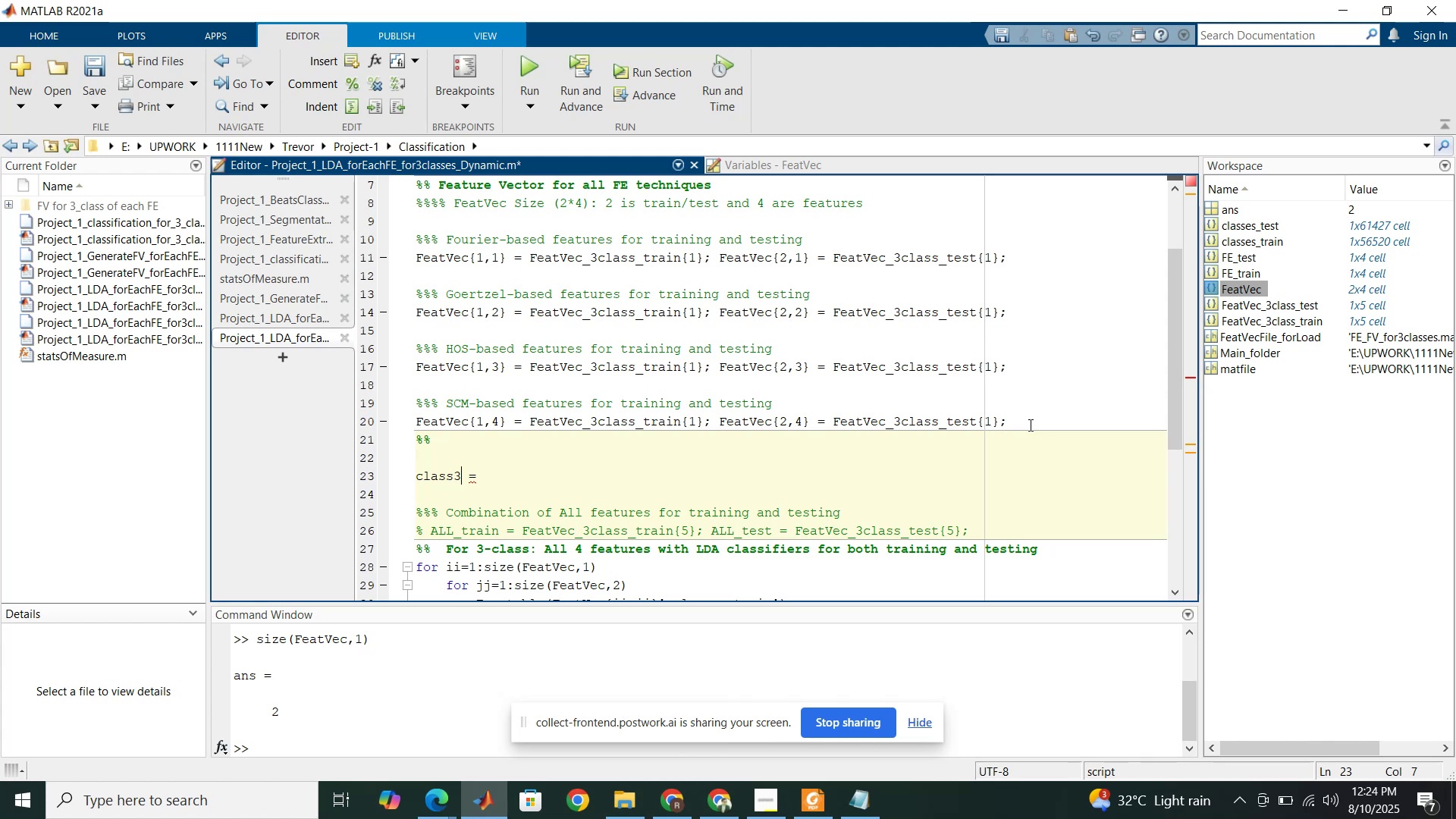 
type(())
key(Backspace)
key(Backspace)
type({})
 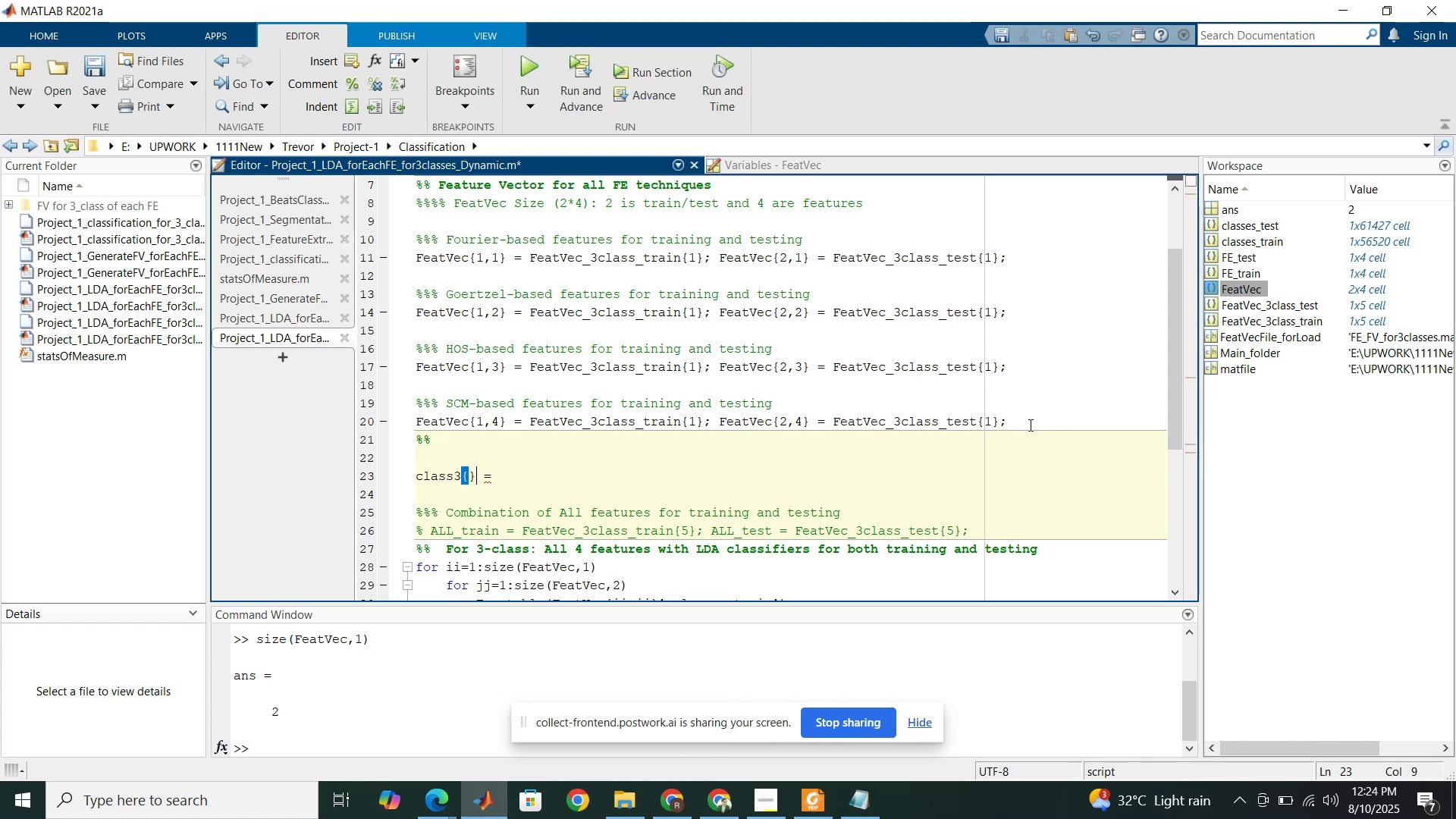 
key(ArrowLeft)
 